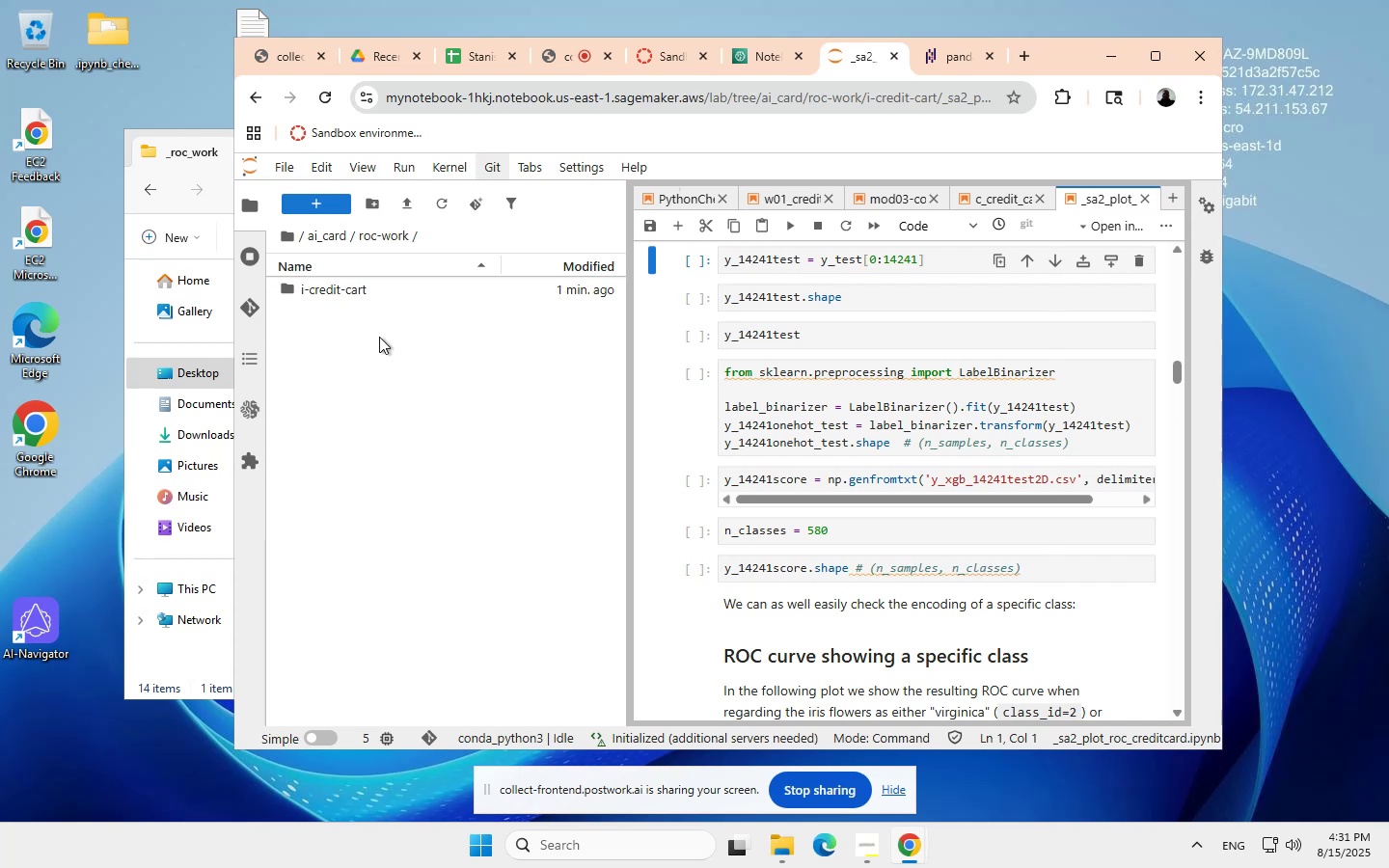 
right_click([379, 337])
 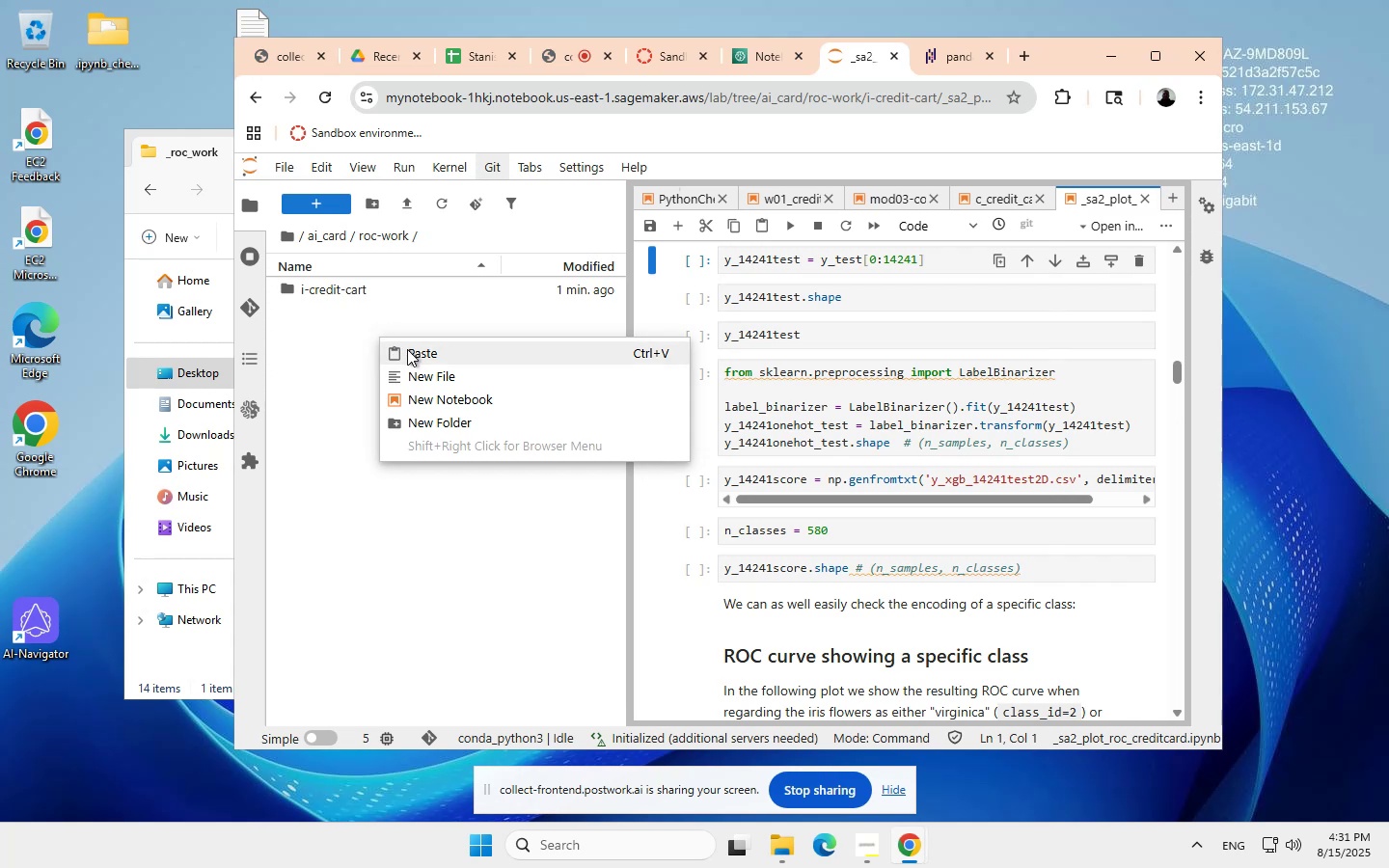 
left_click([408, 348])
 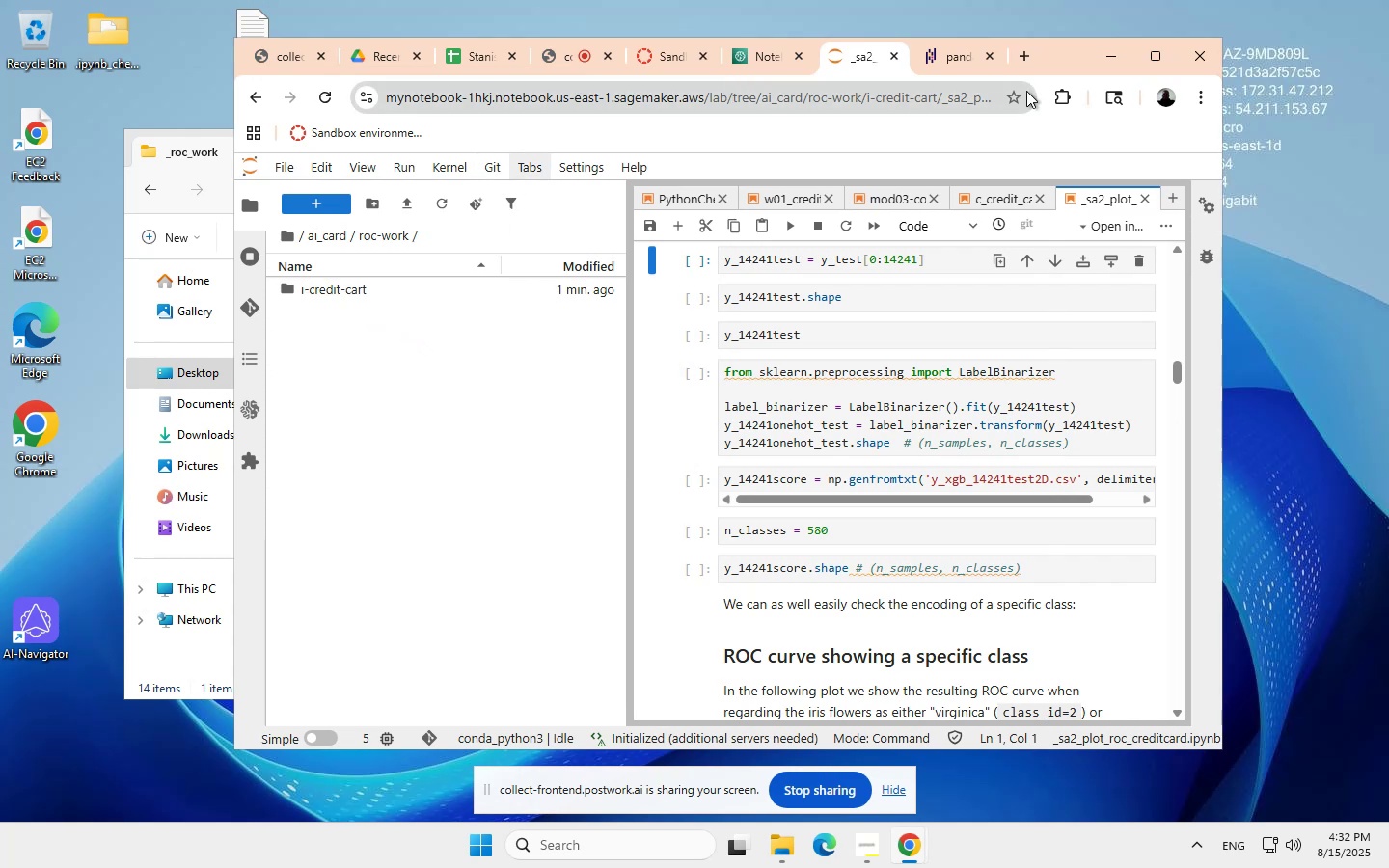 
wait(12.65)
 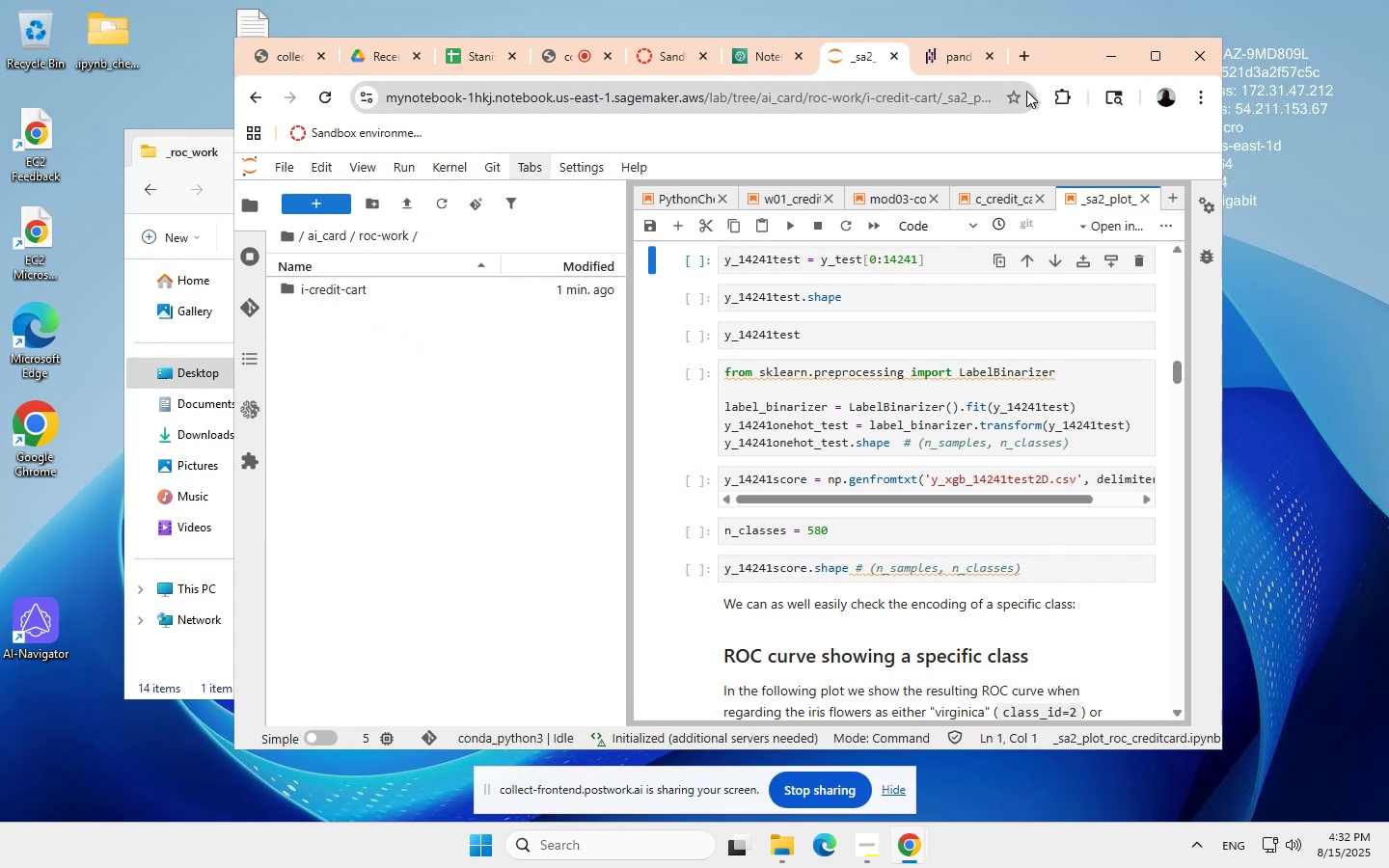 
double_click([335, 325])
 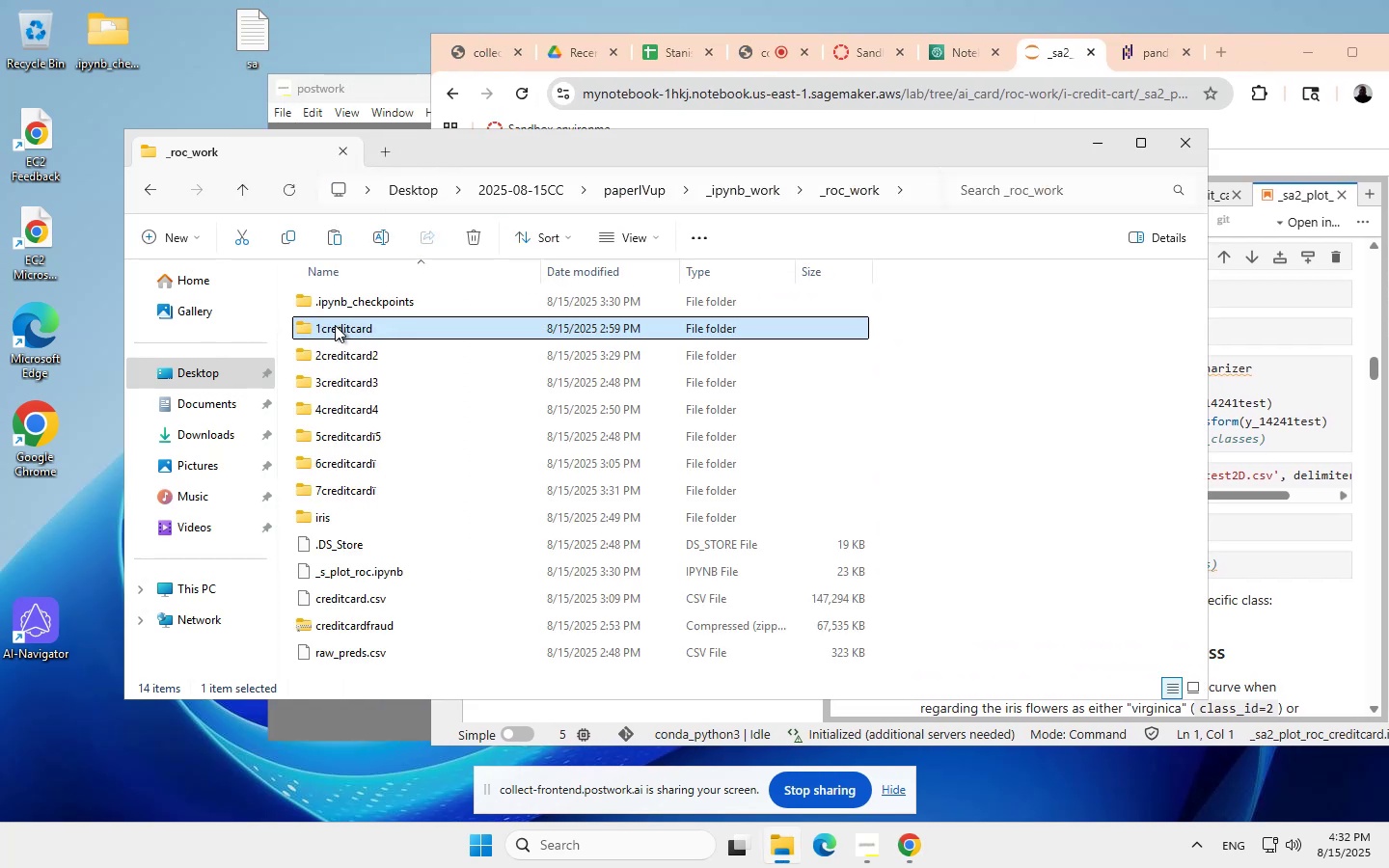 
double_click([335, 325])
 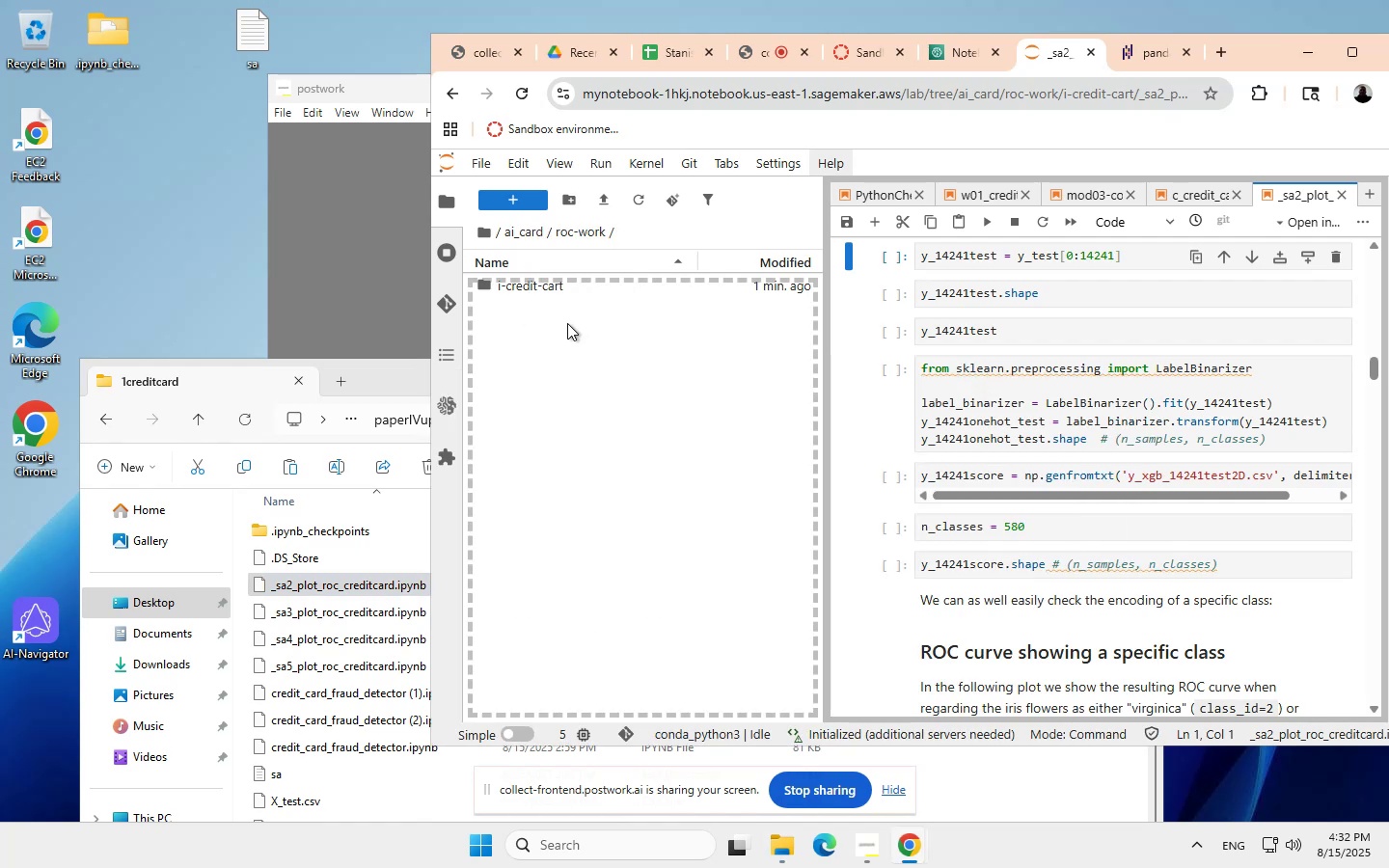 
wait(24.69)
 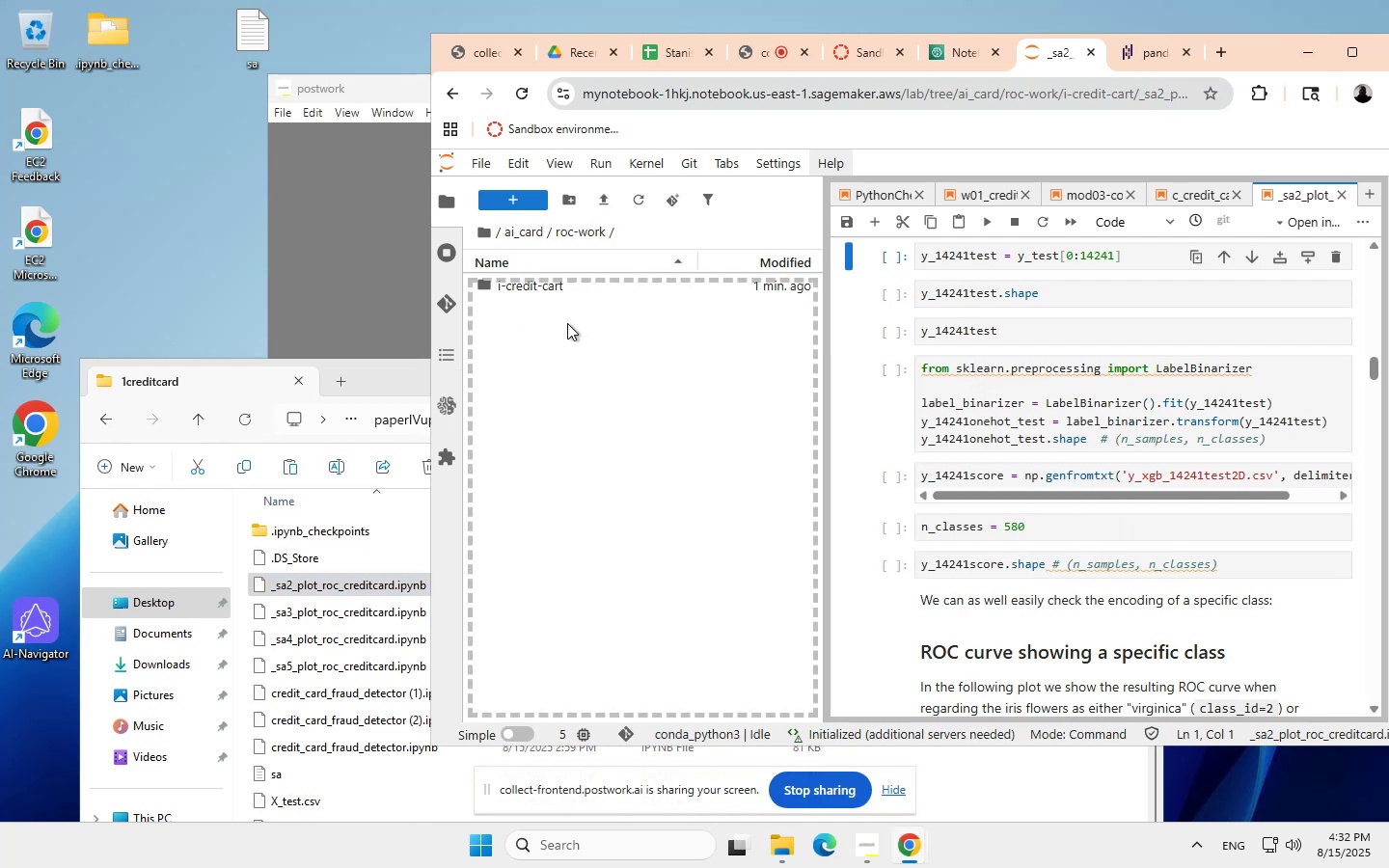 
scroll: coordinate [310, 611], scroll_direction: none, amount: 0.0
 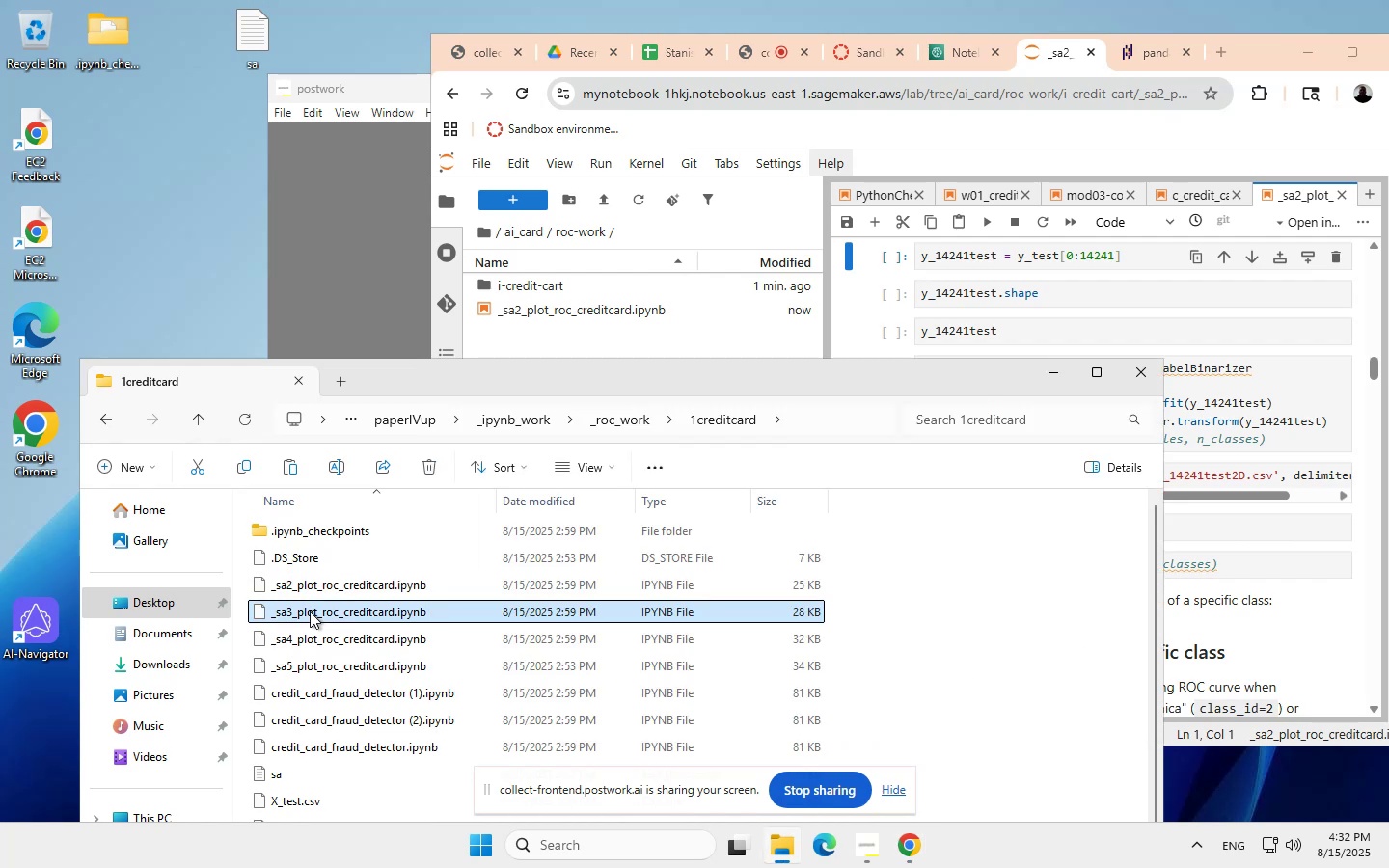 
left_click([310, 611])
 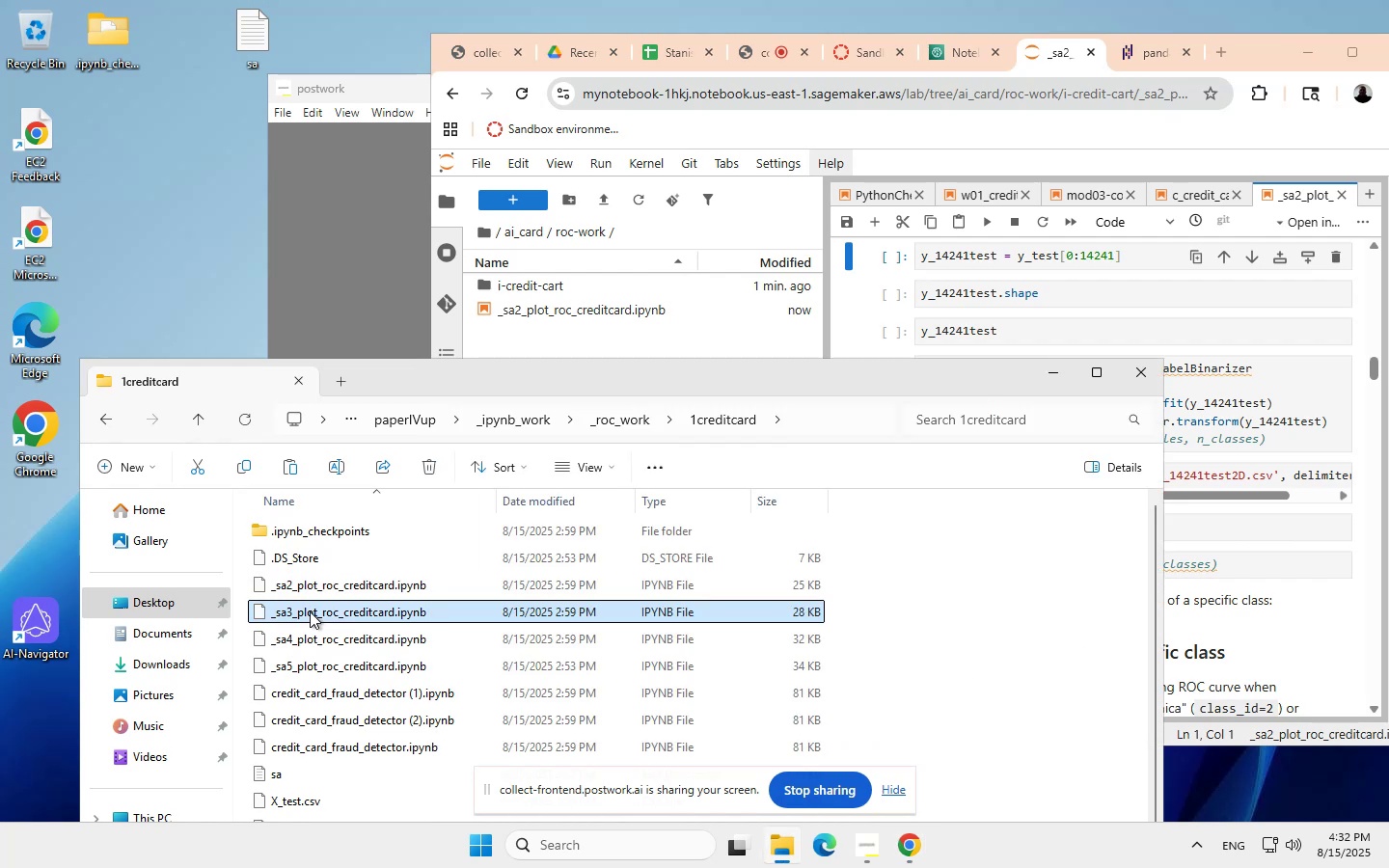 
scroll: coordinate [322, 608], scroll_direction: down, amount: 5.0
 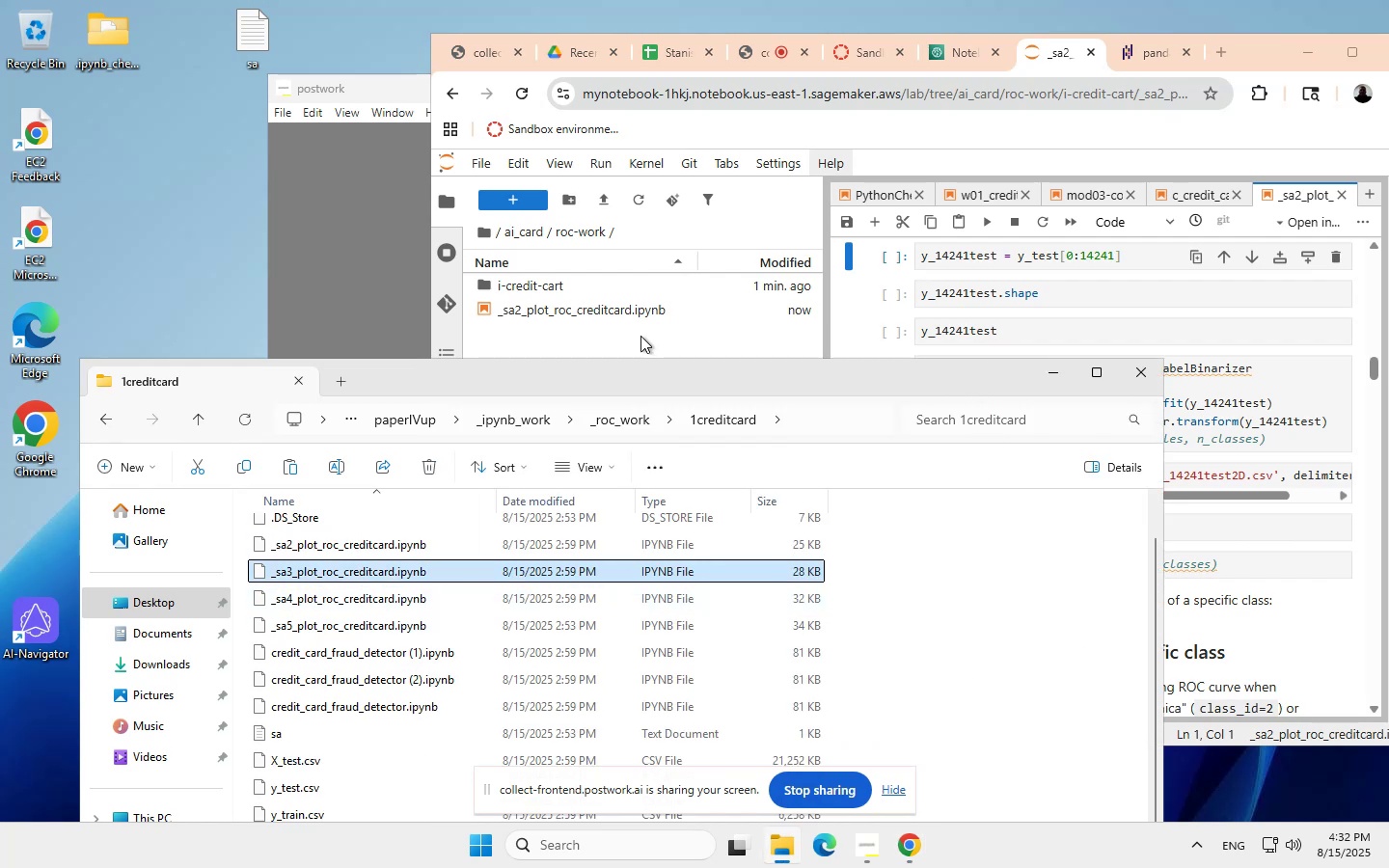 
left_click([633, 333])
 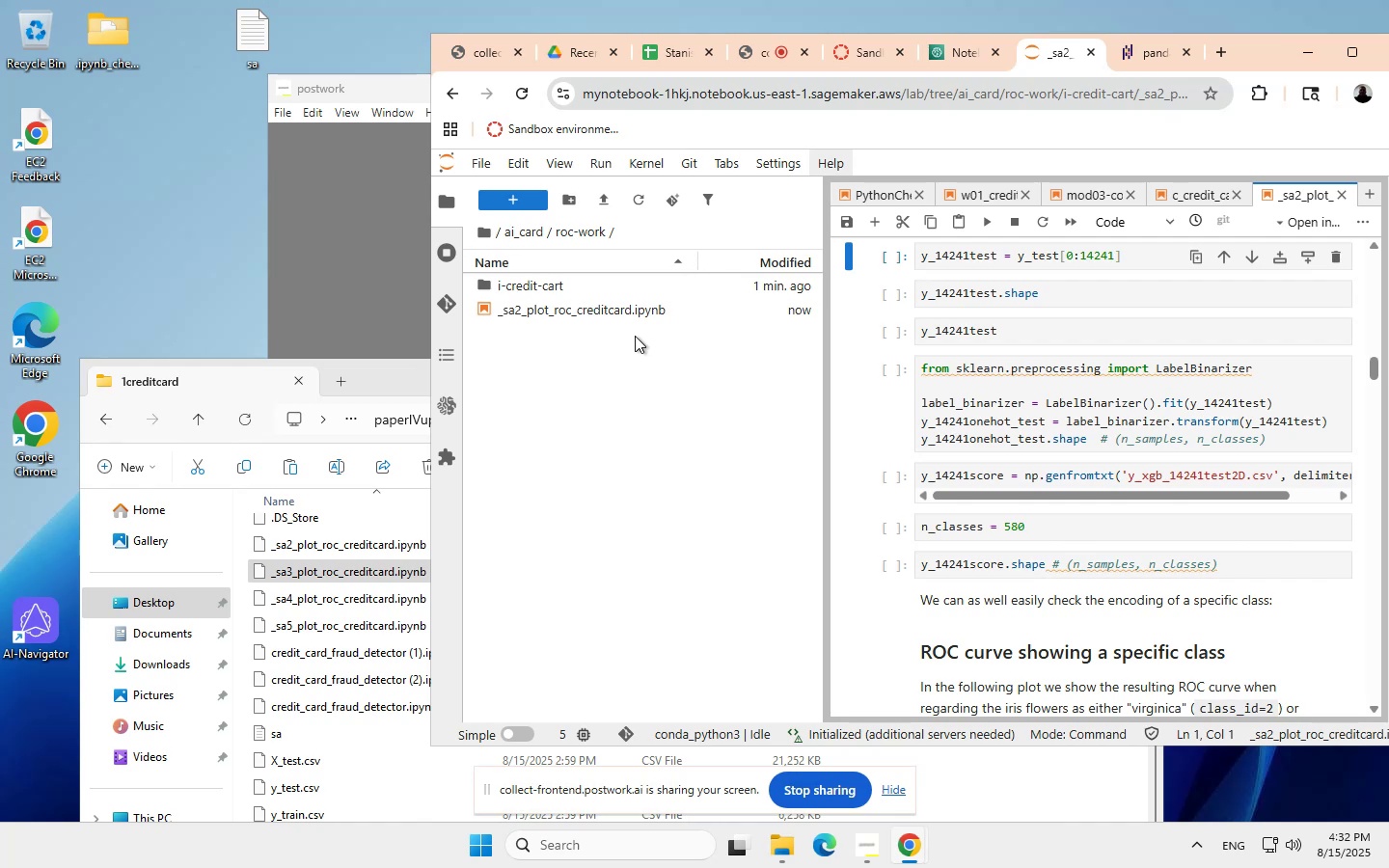 
wait(11.81)
 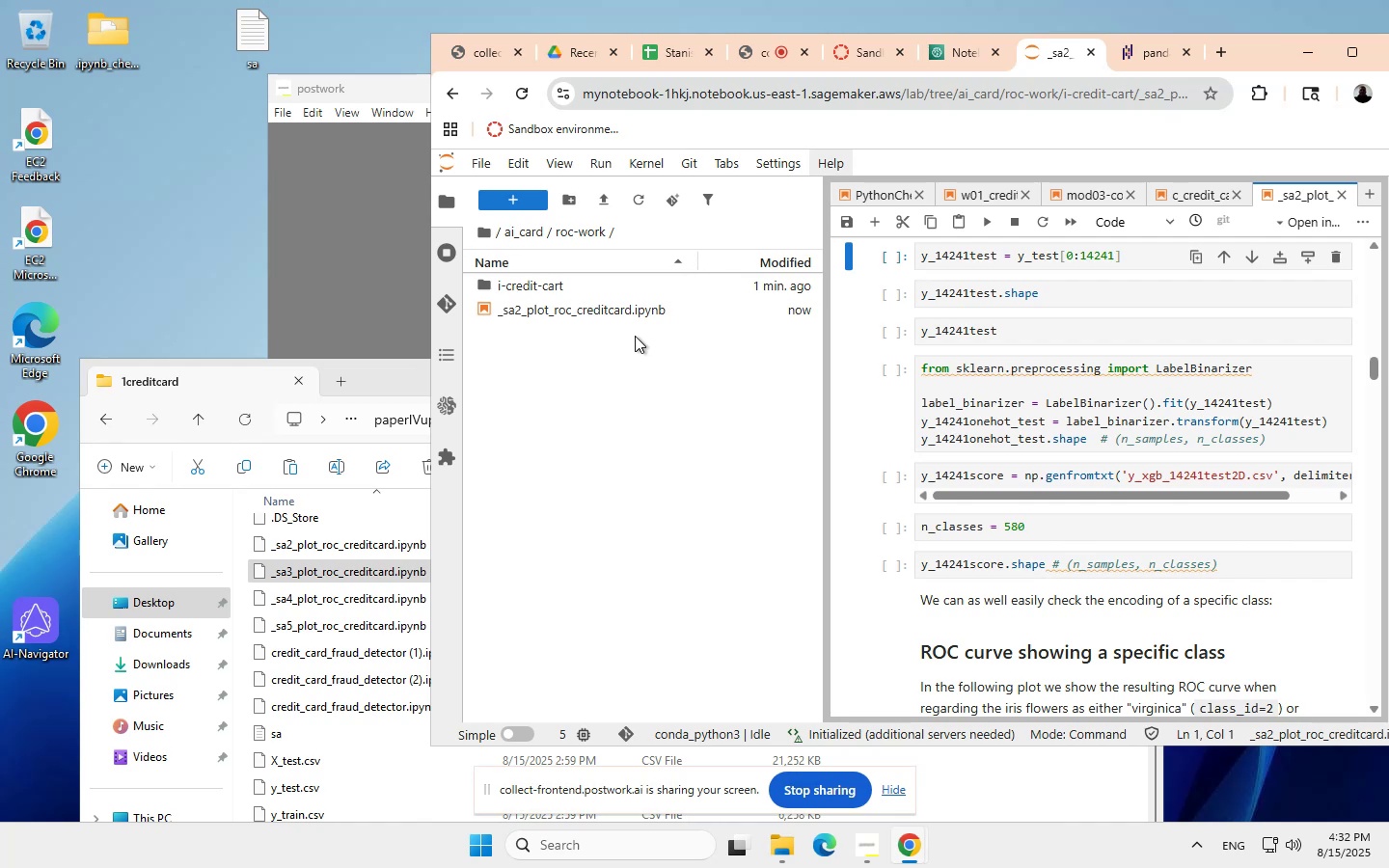 
left_click([403, 372])
 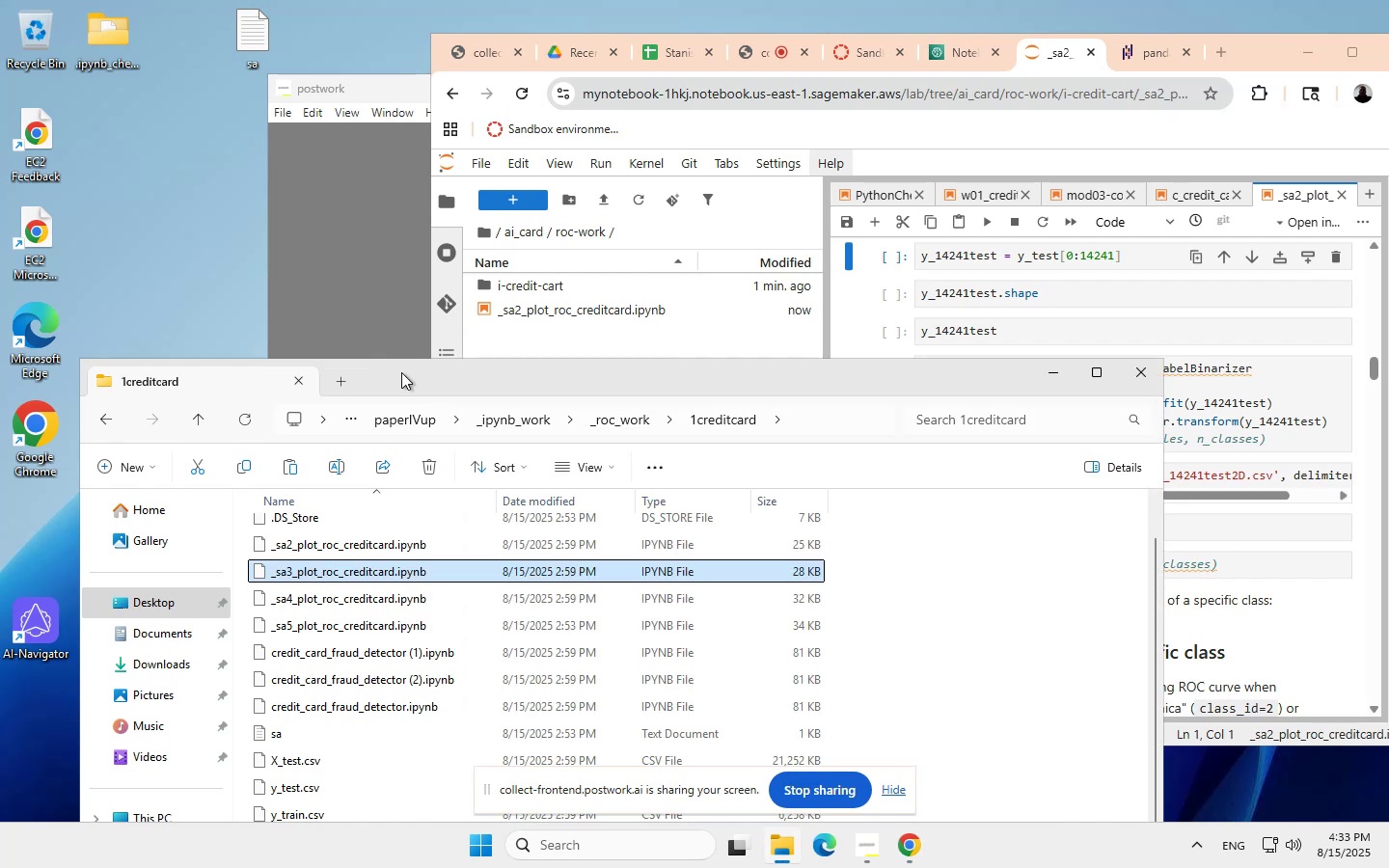 
wait(7.33)
 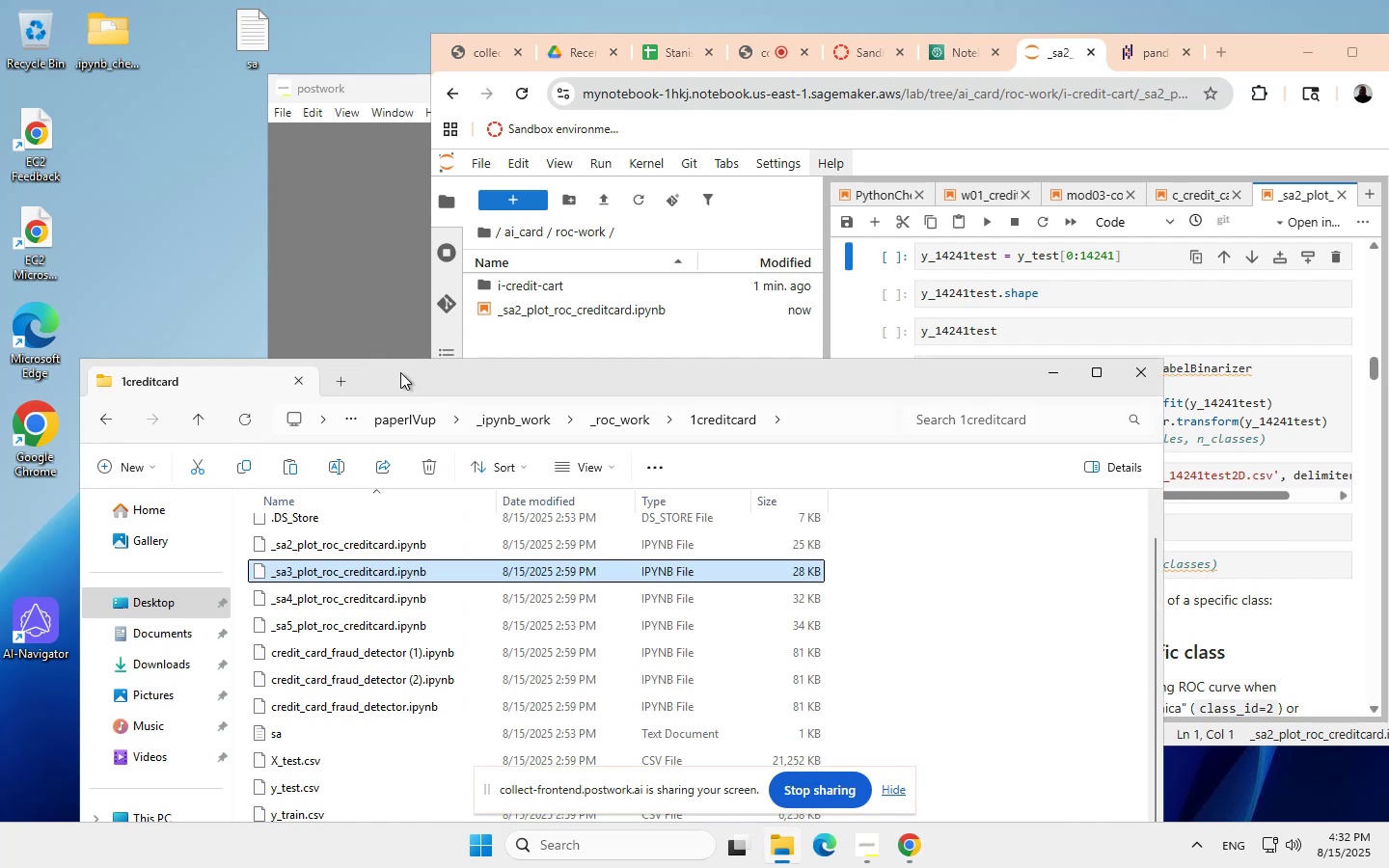 
double_click([526, 282])
 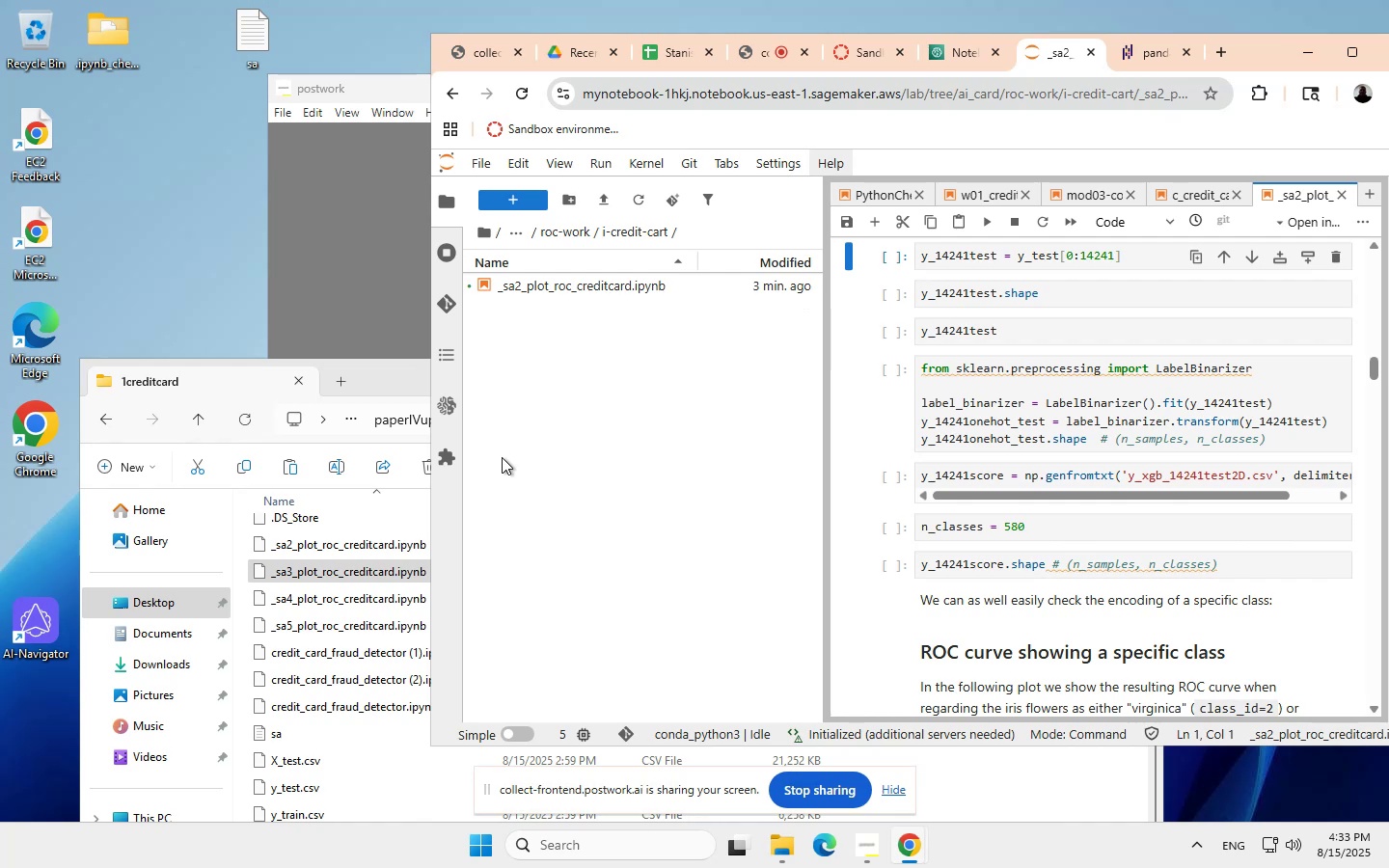 
scroll: coordinate [1047, 392], scroll_direction: up, amount: 26.0
 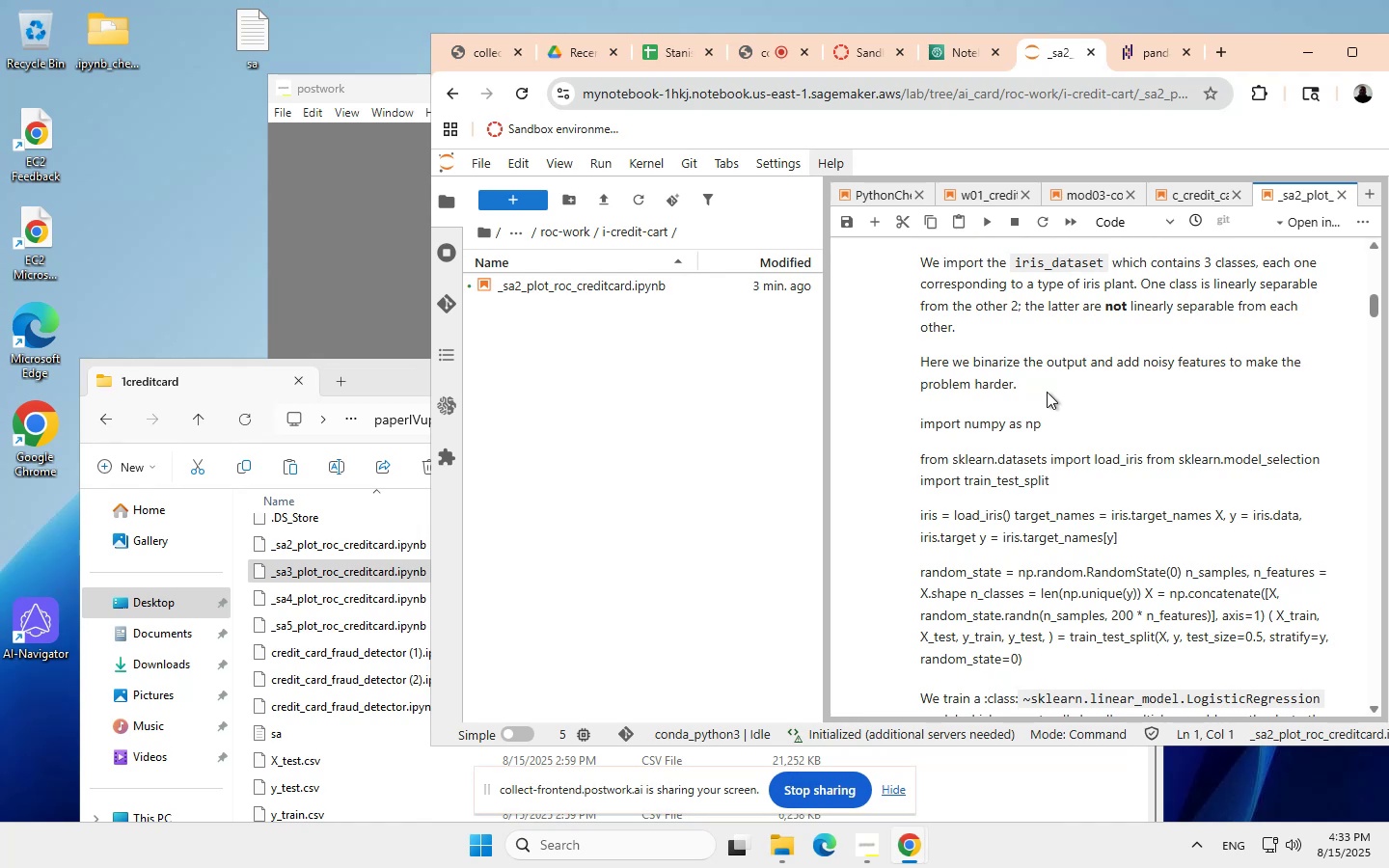 
scroll: coordinate [1048, 391], scroll_direction: down, amount: 12.0
 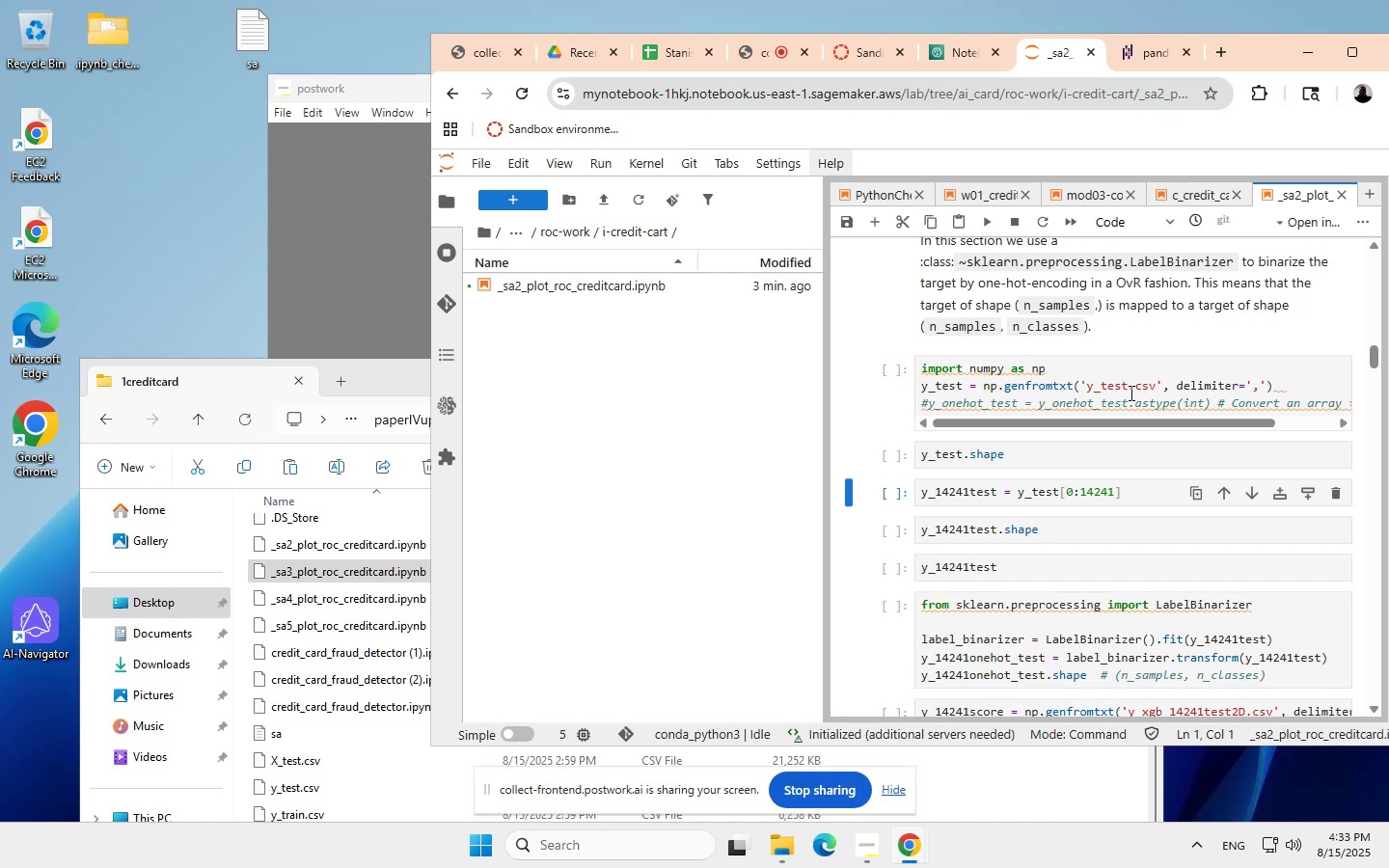 
wait(22.69)
 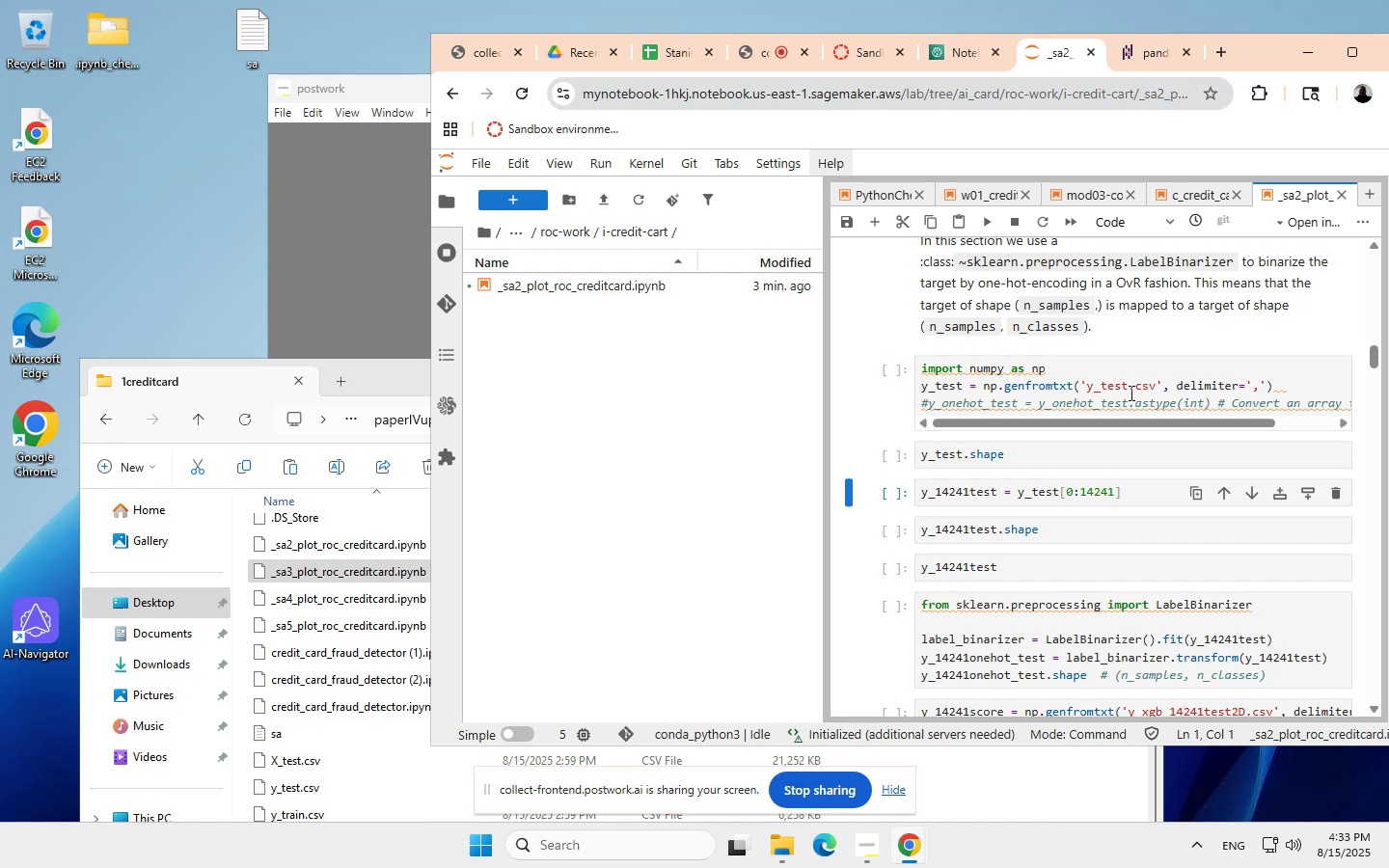 
scroll: coordinate [358, 692], scroll_direction: down, amount: 1.0
 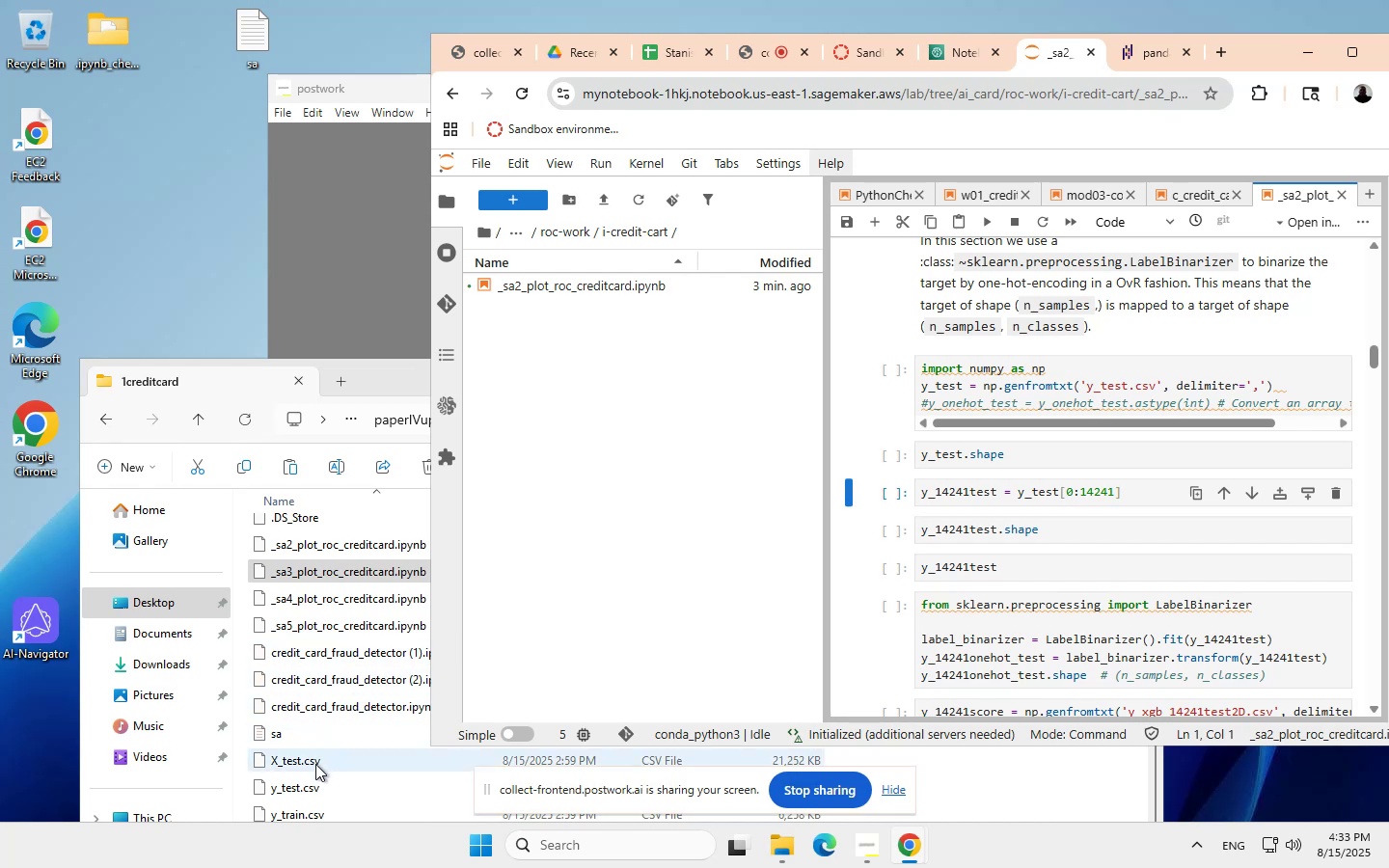 
scroll: coordinate [623, 357], scroll_direction: none, amount: 0.0
 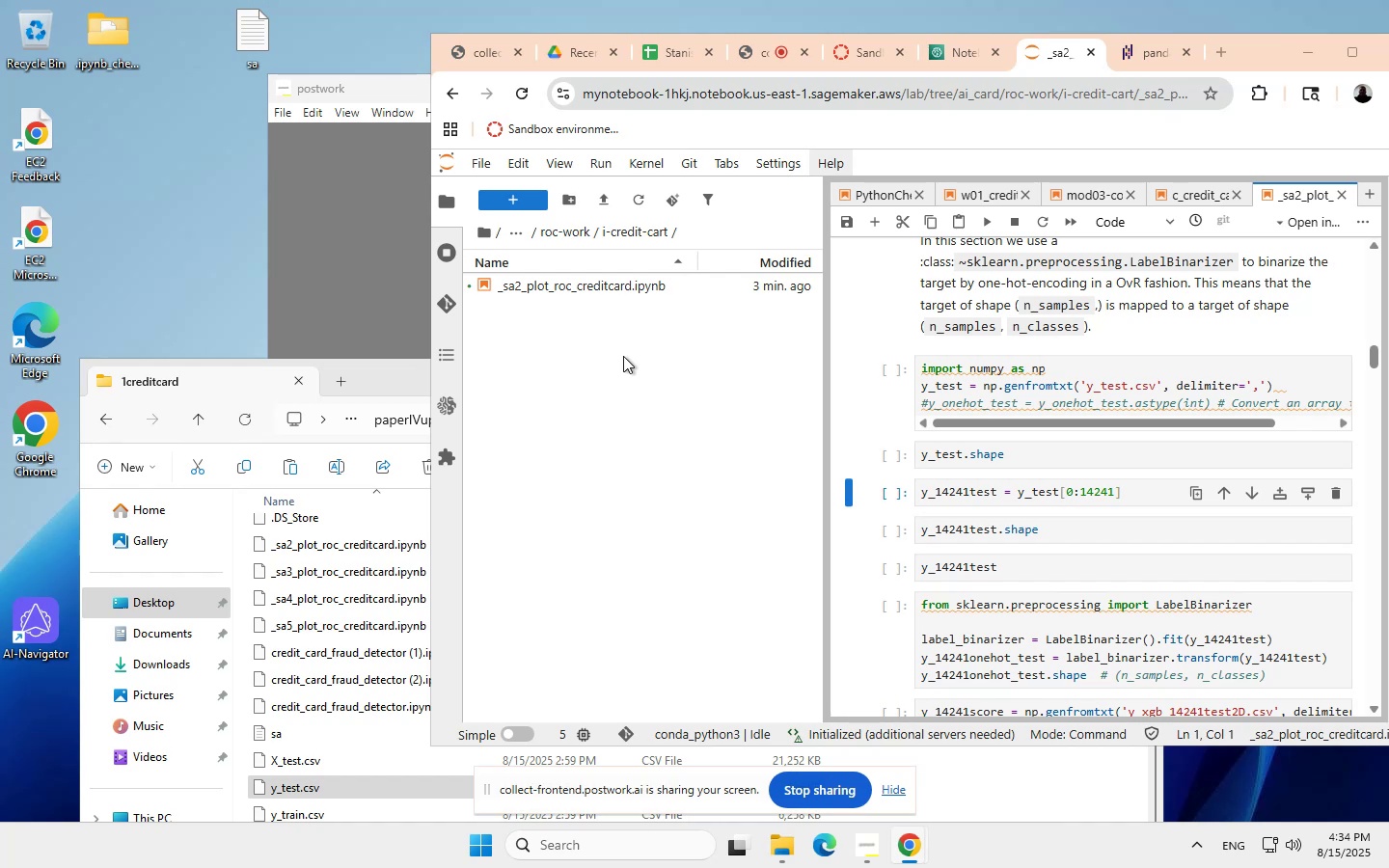 
wait(17.28)
 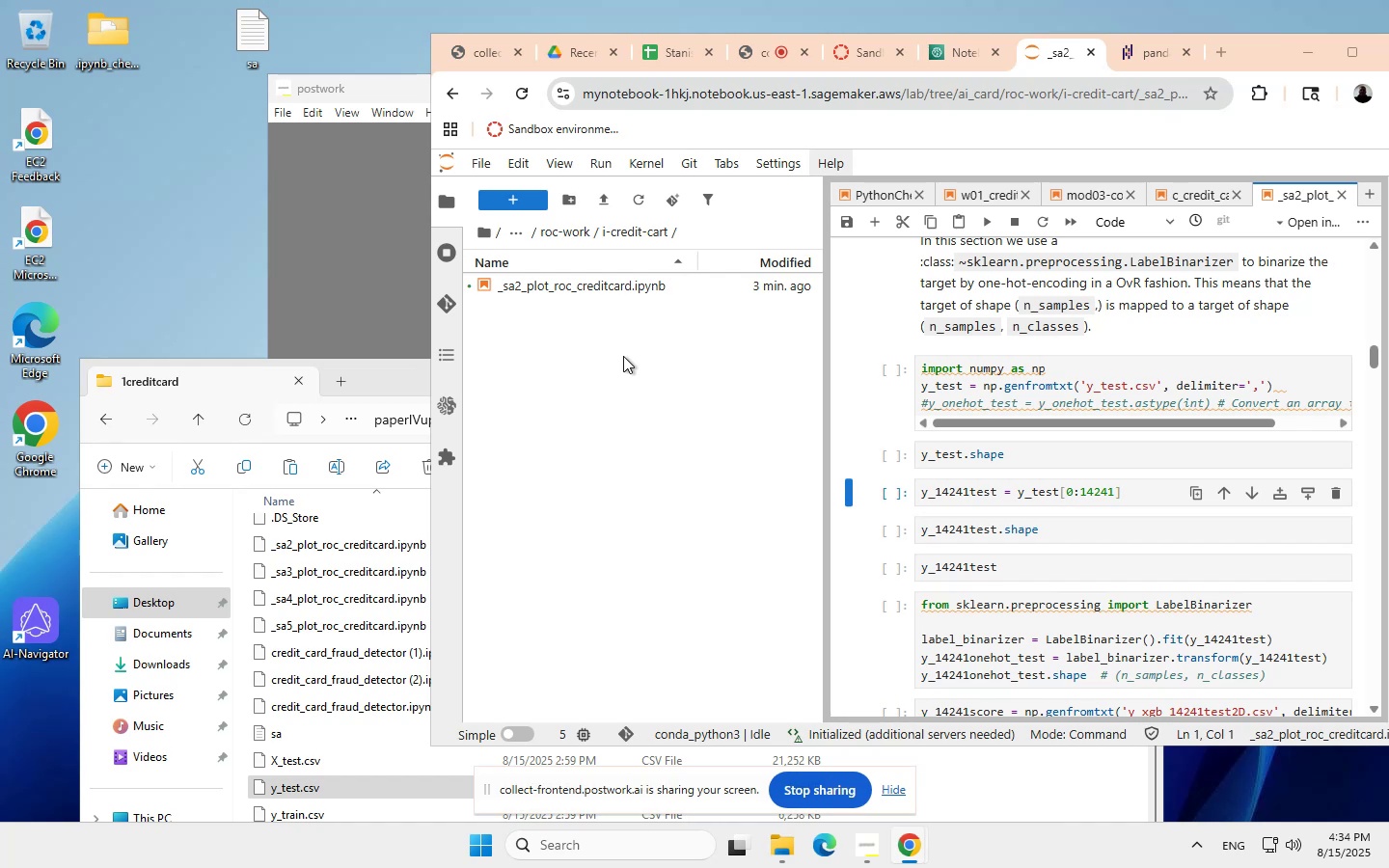 
left_click([653, 326])
 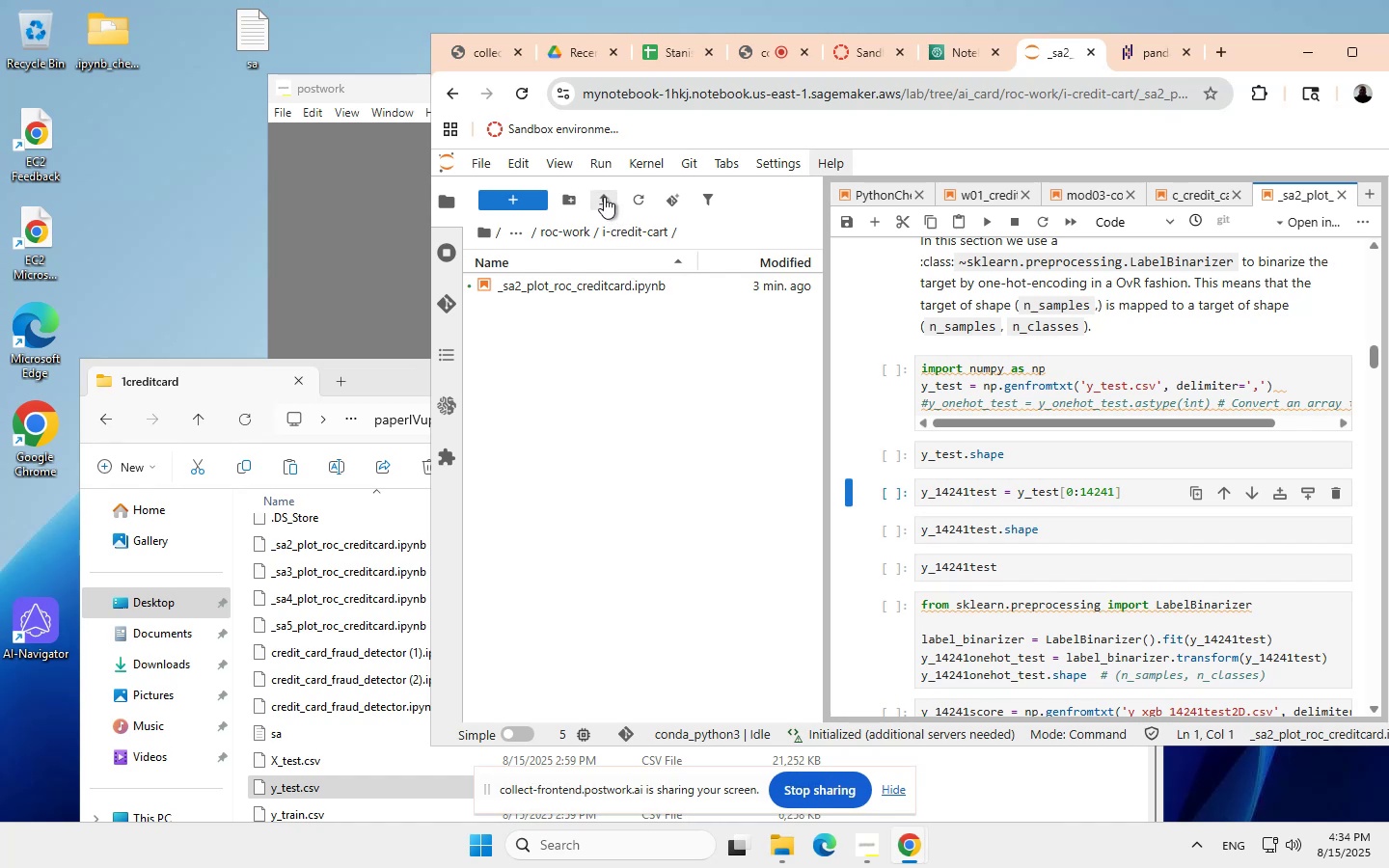 
left_click([604, 196])
 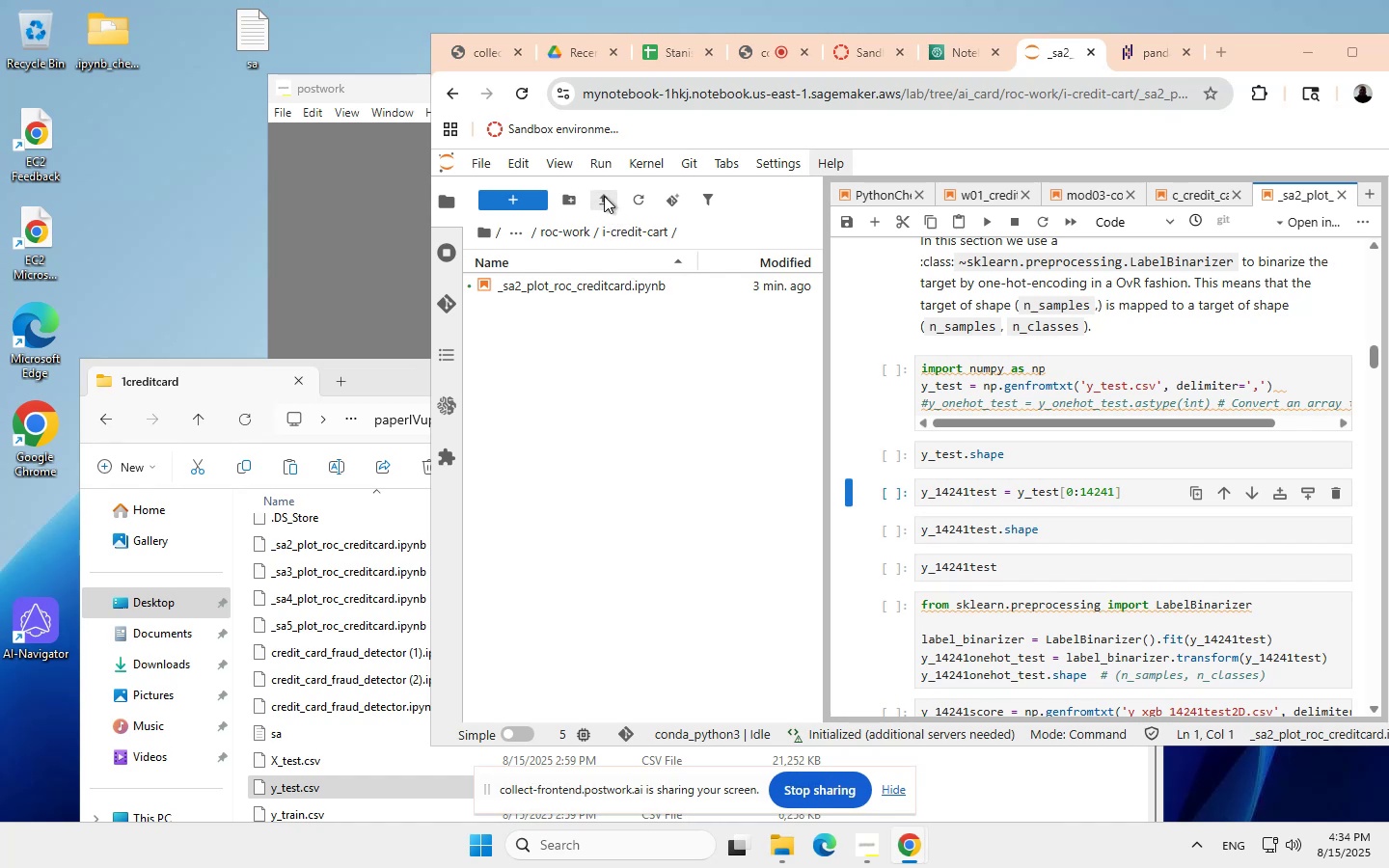 
wait(8.81)
 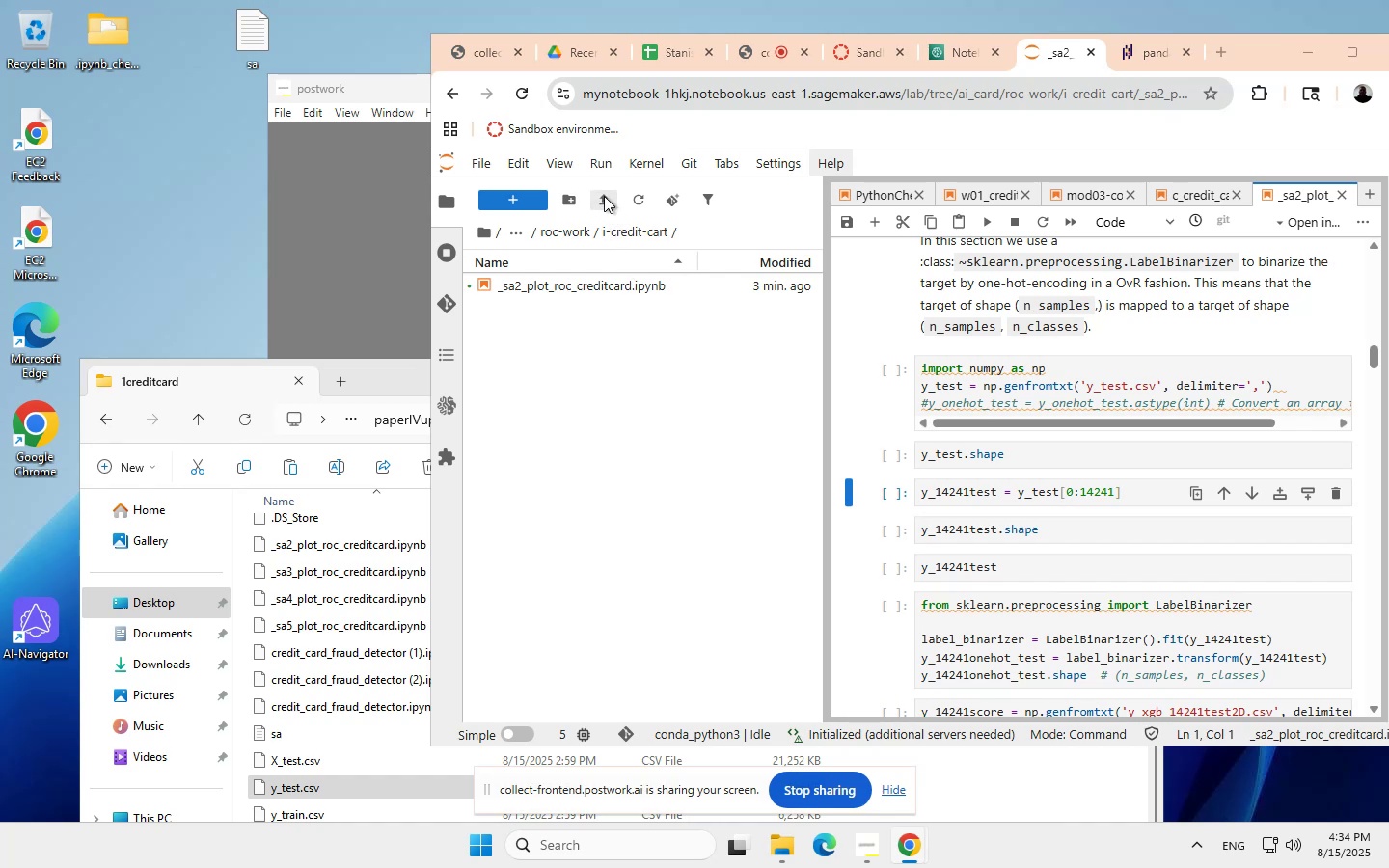 
scroll: coordinate [698, 301], scroll_direction: down, amount: 4.0
 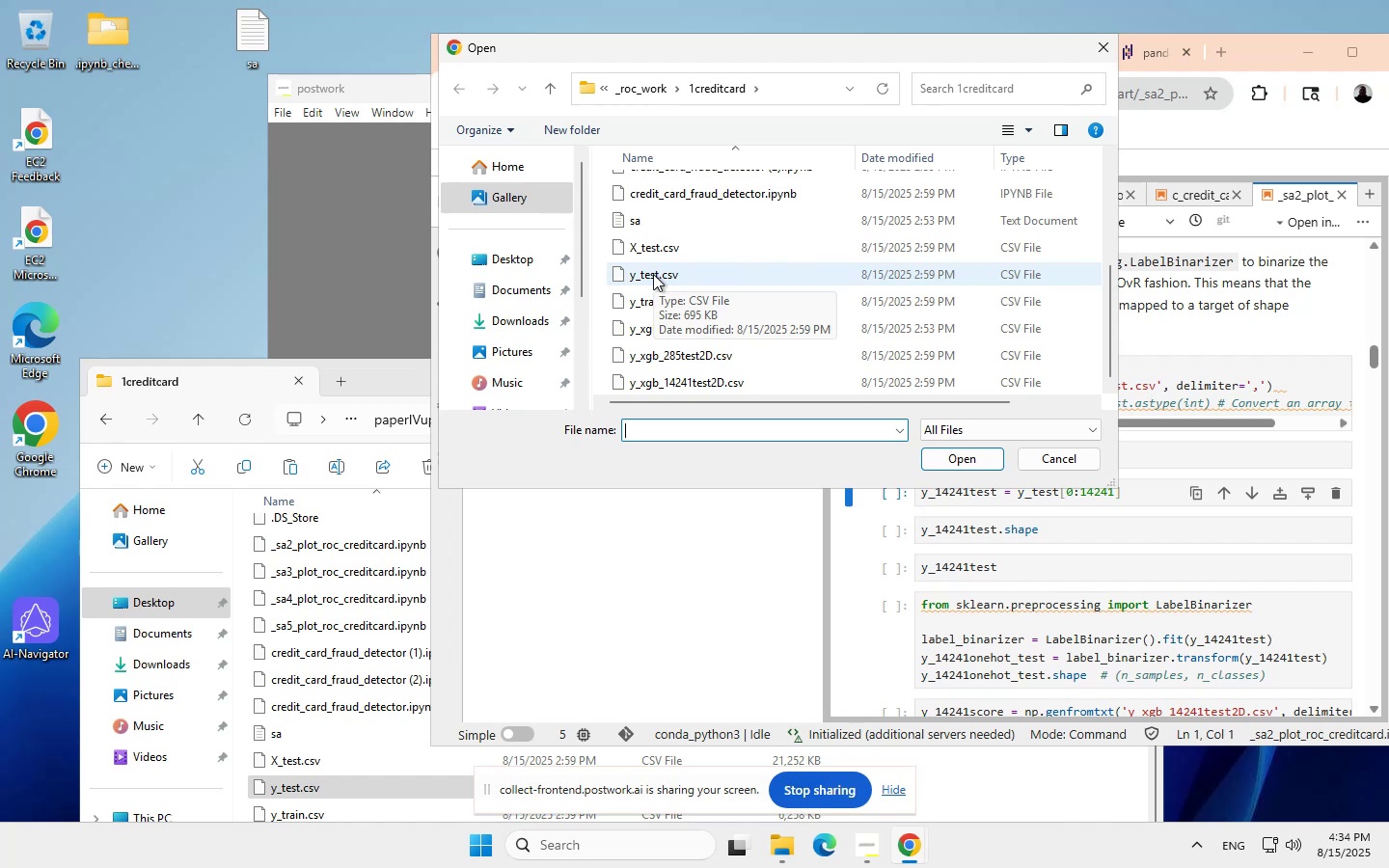 
wait(11.07)
 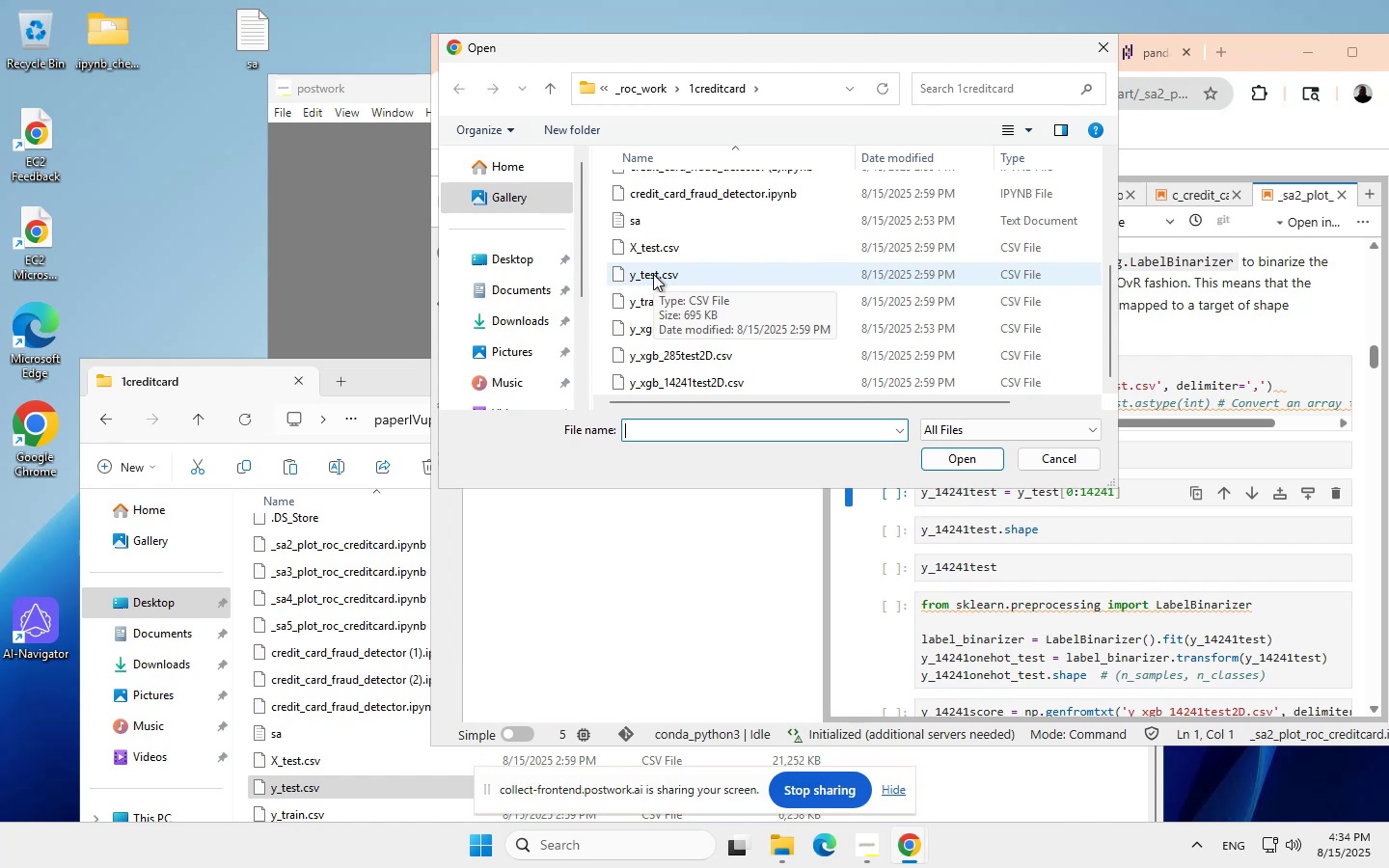 
left_click([653, 274])
 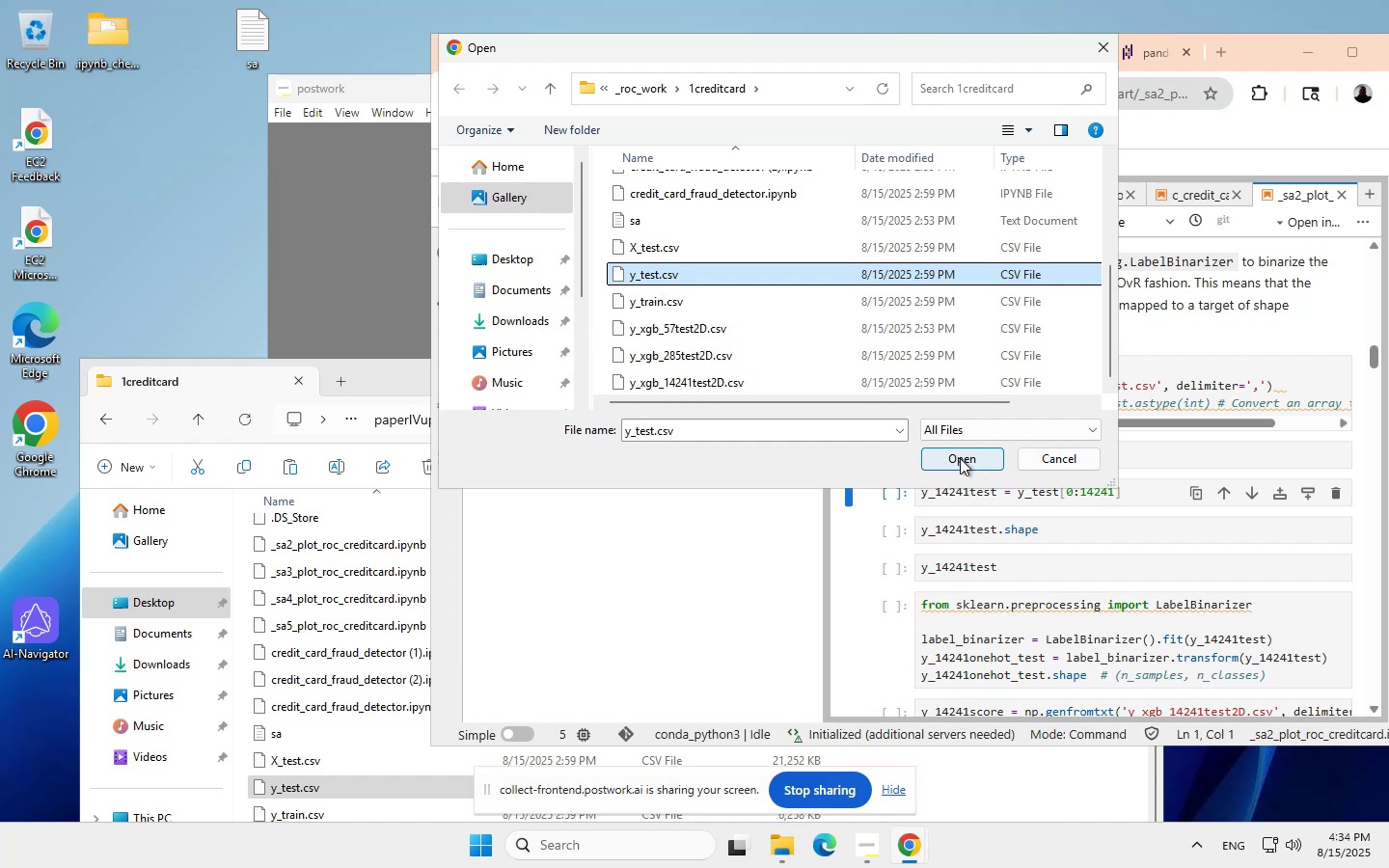 
wait(8.8)
 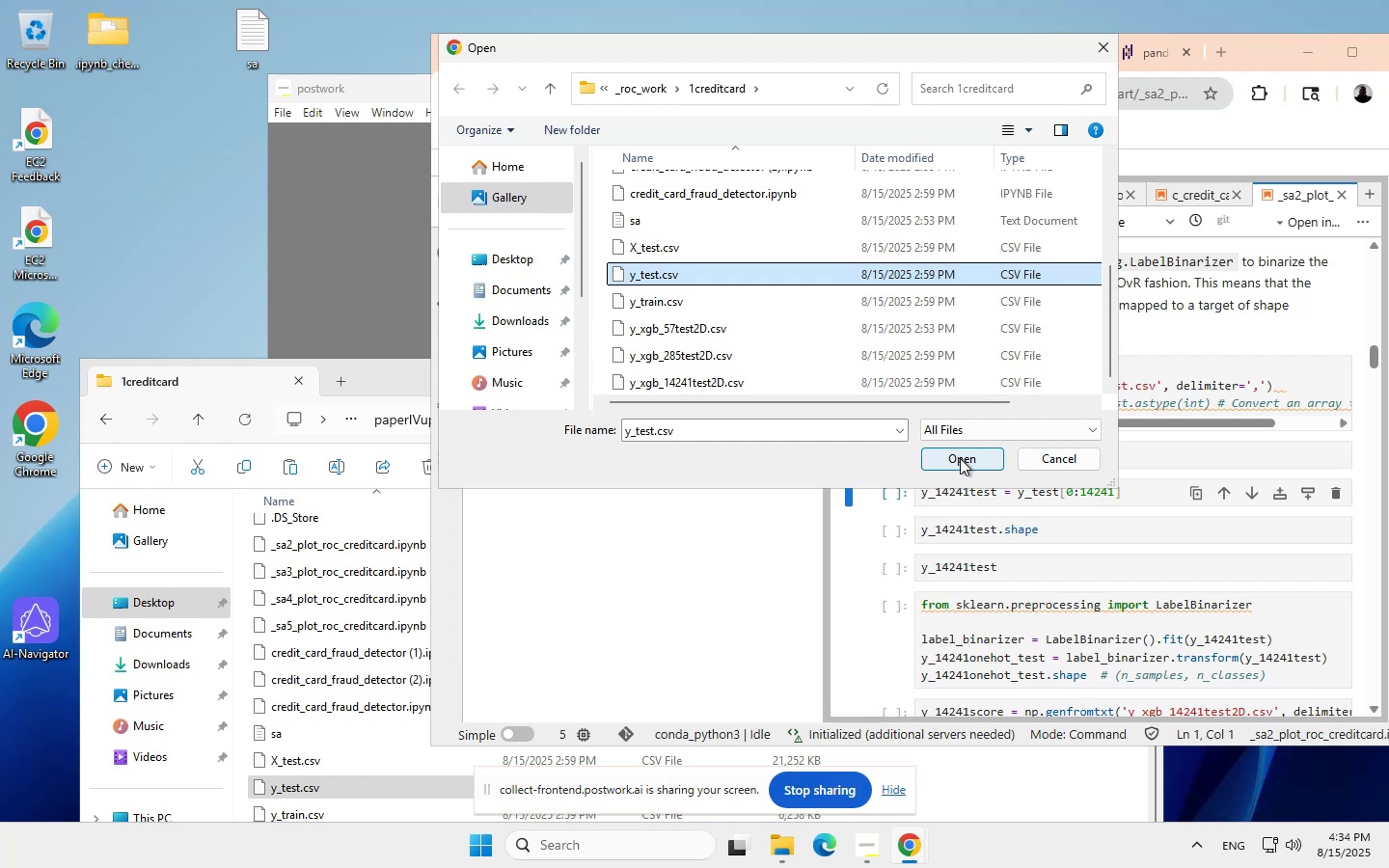 
left_click([953, 457])
 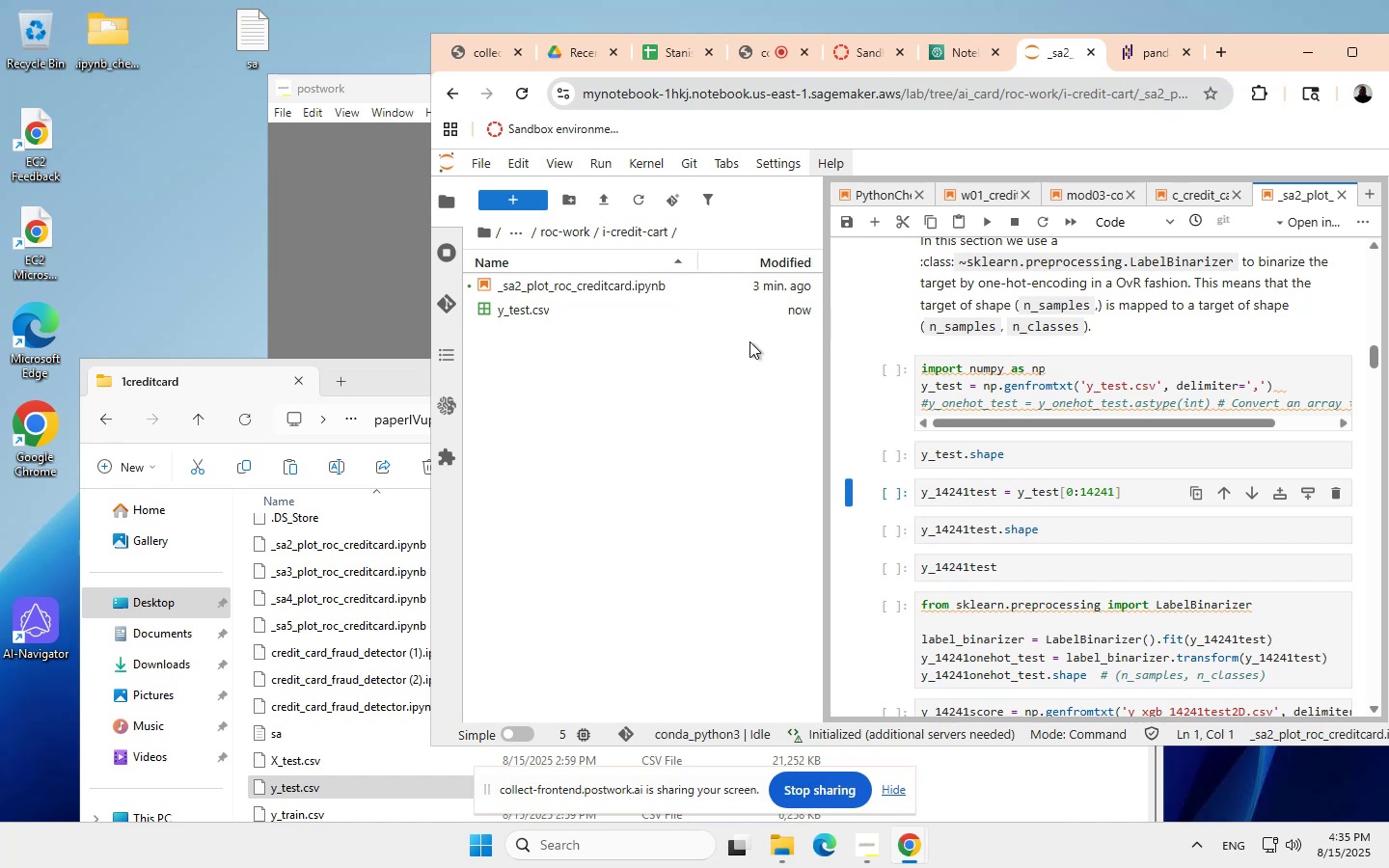 
wait(23.42)
 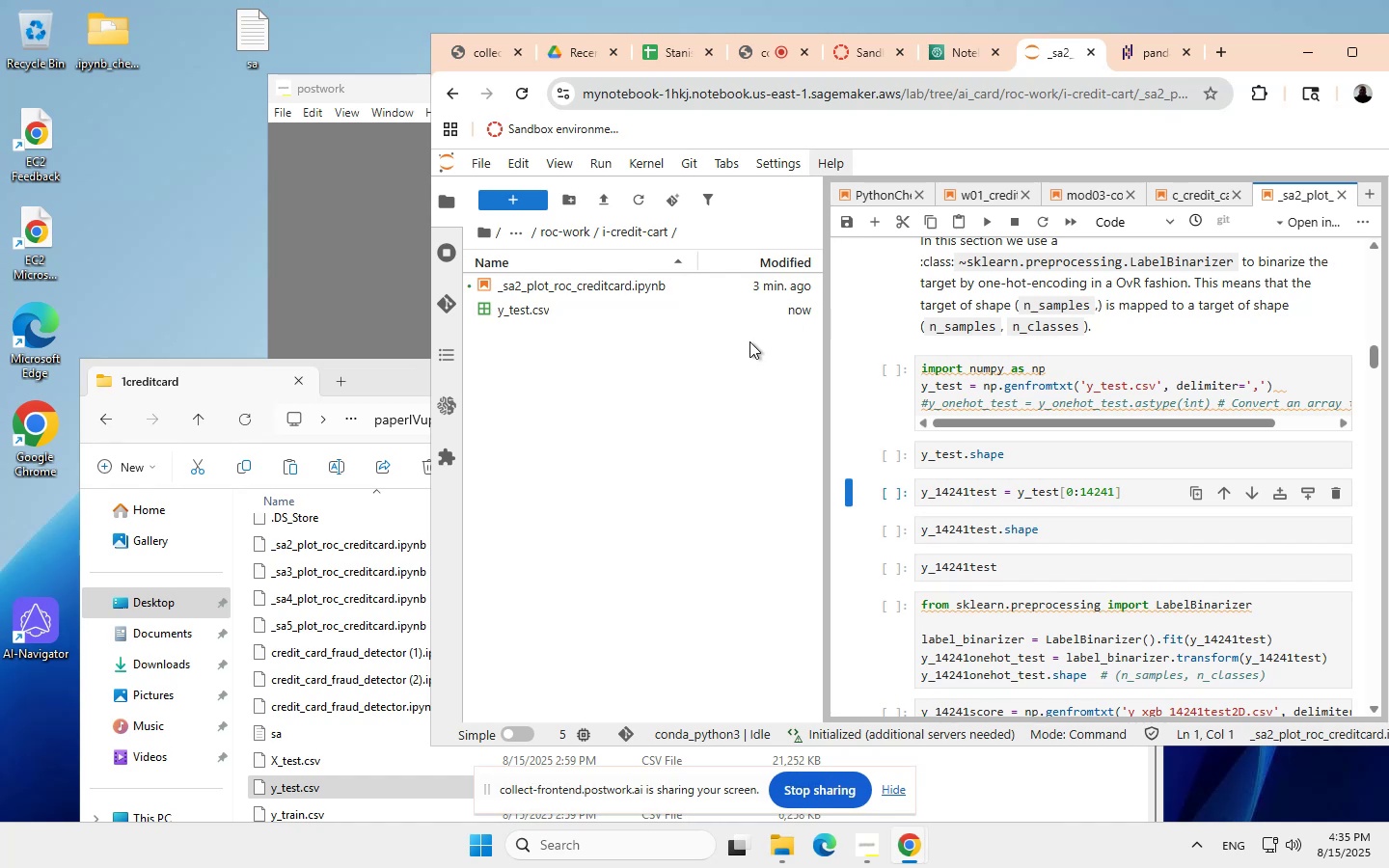 
left_click([981, 377])
 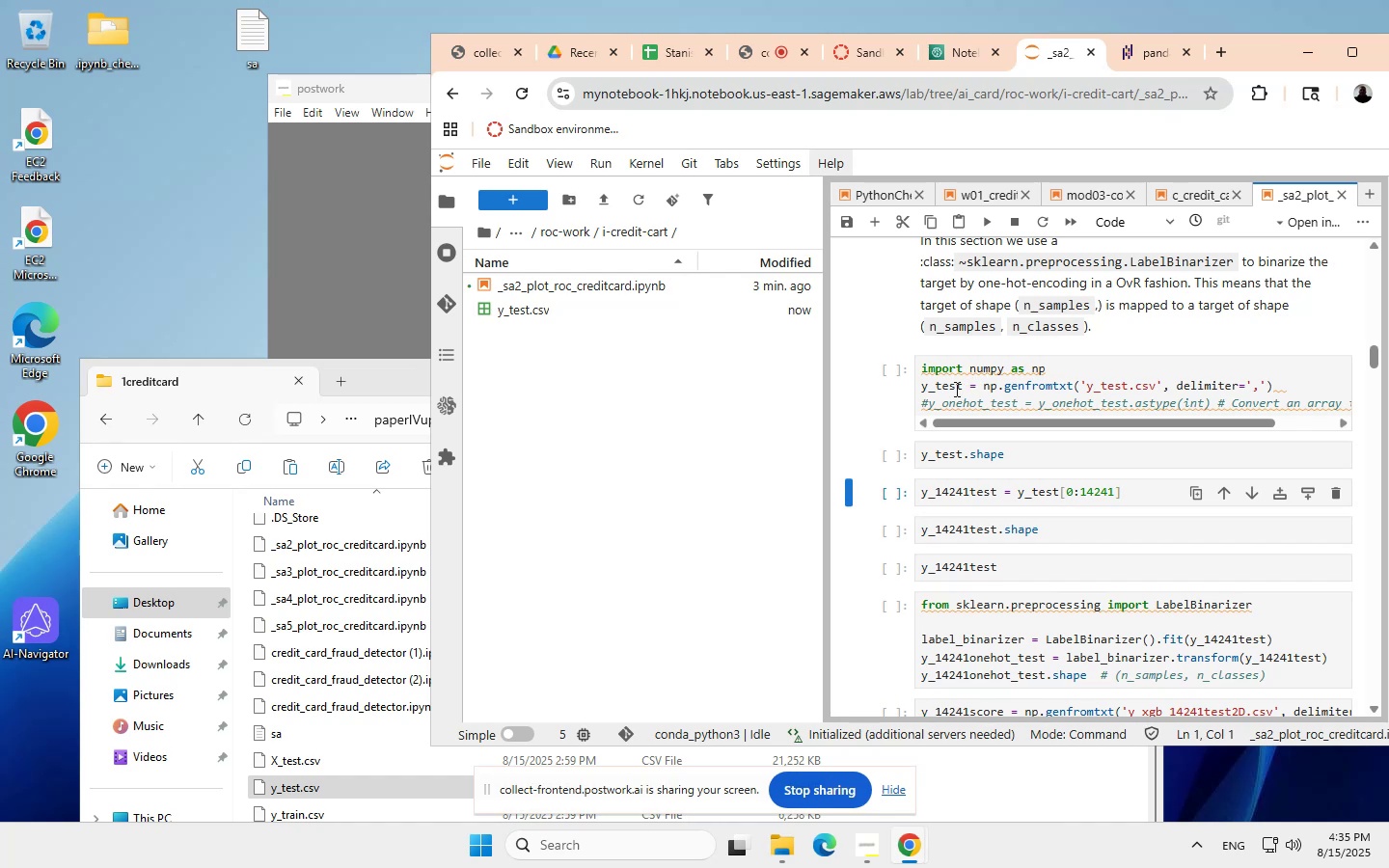 
wait(9.47)
 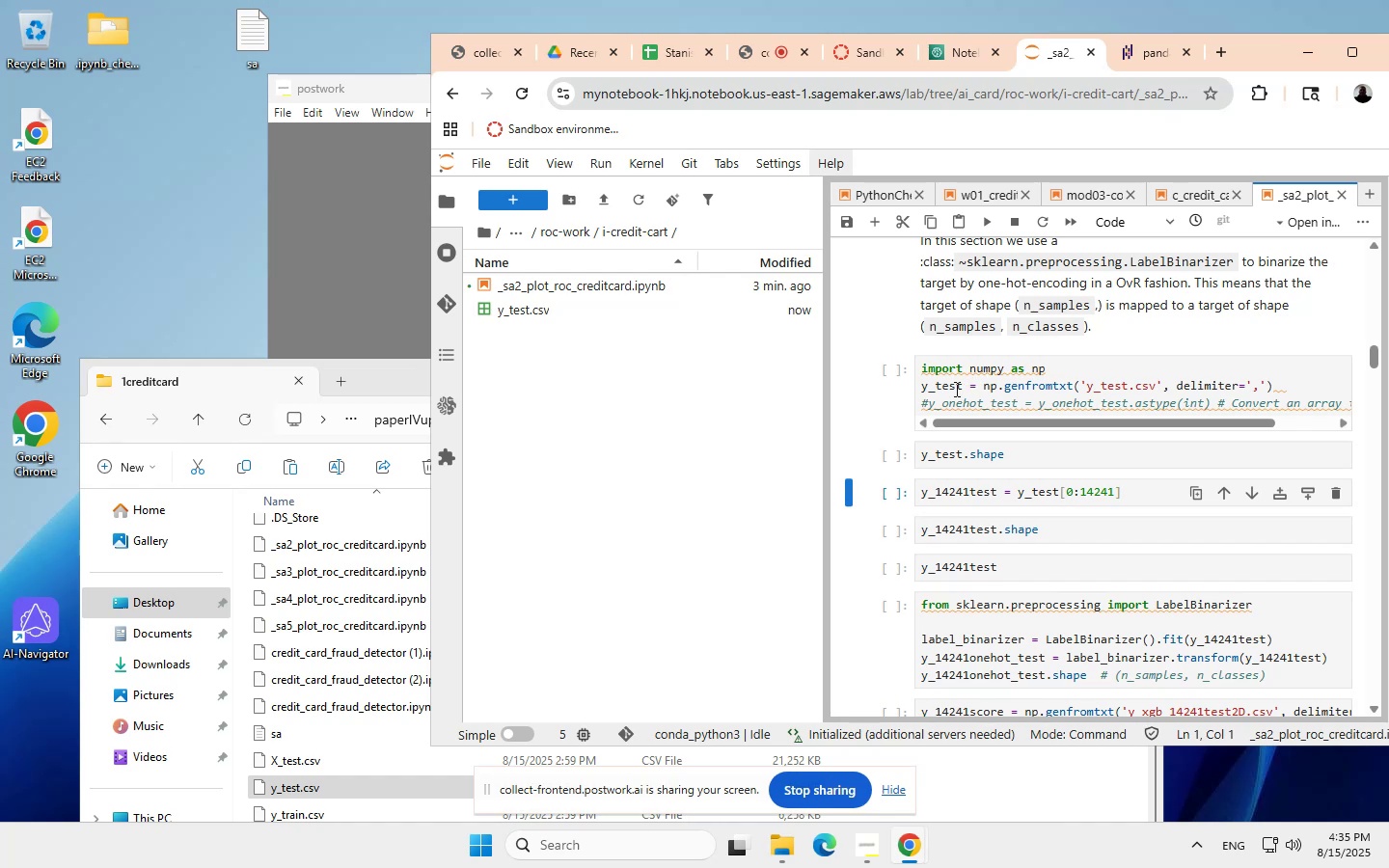 
left_click([982, 219])
 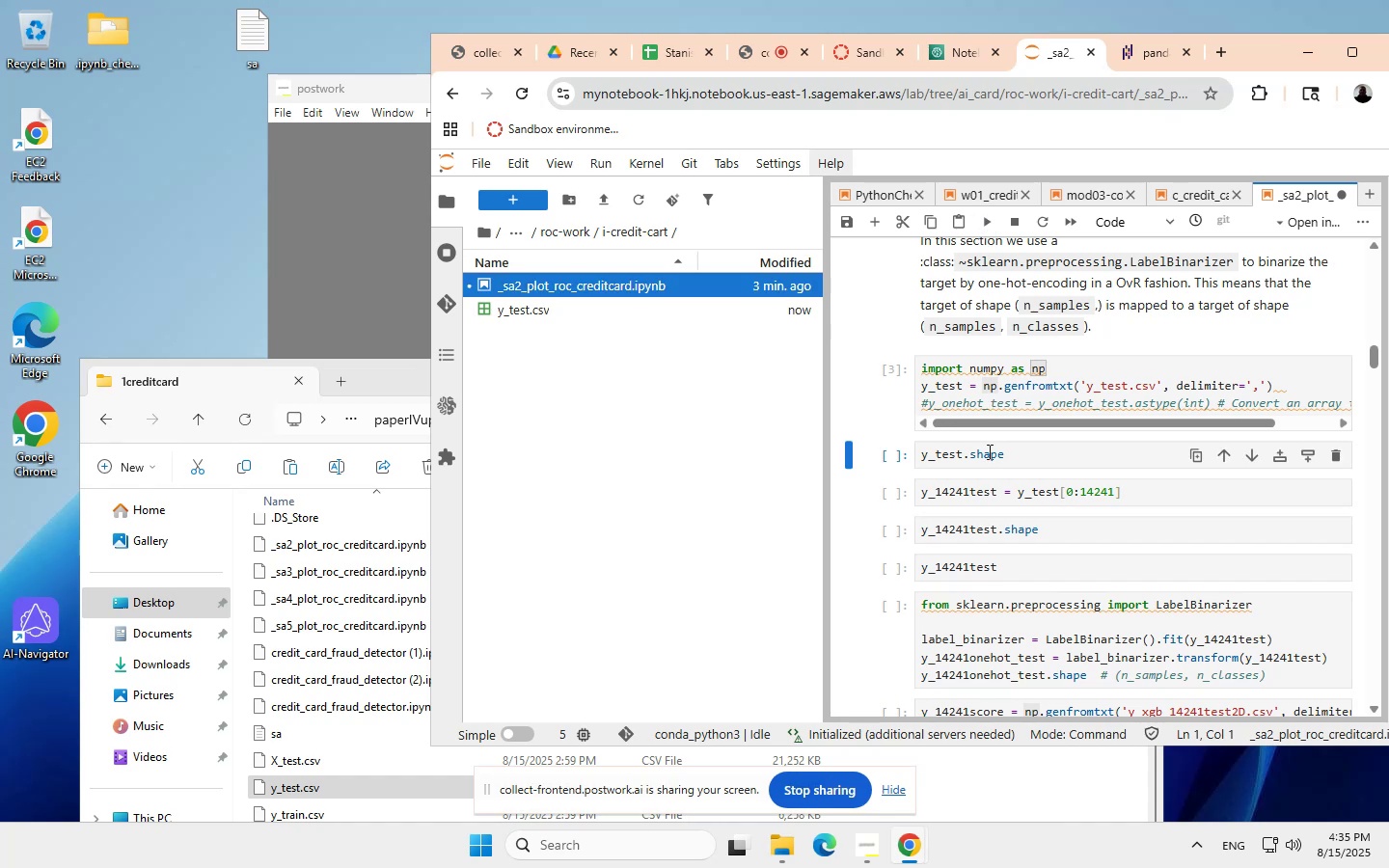 
left_click([987, 219])
 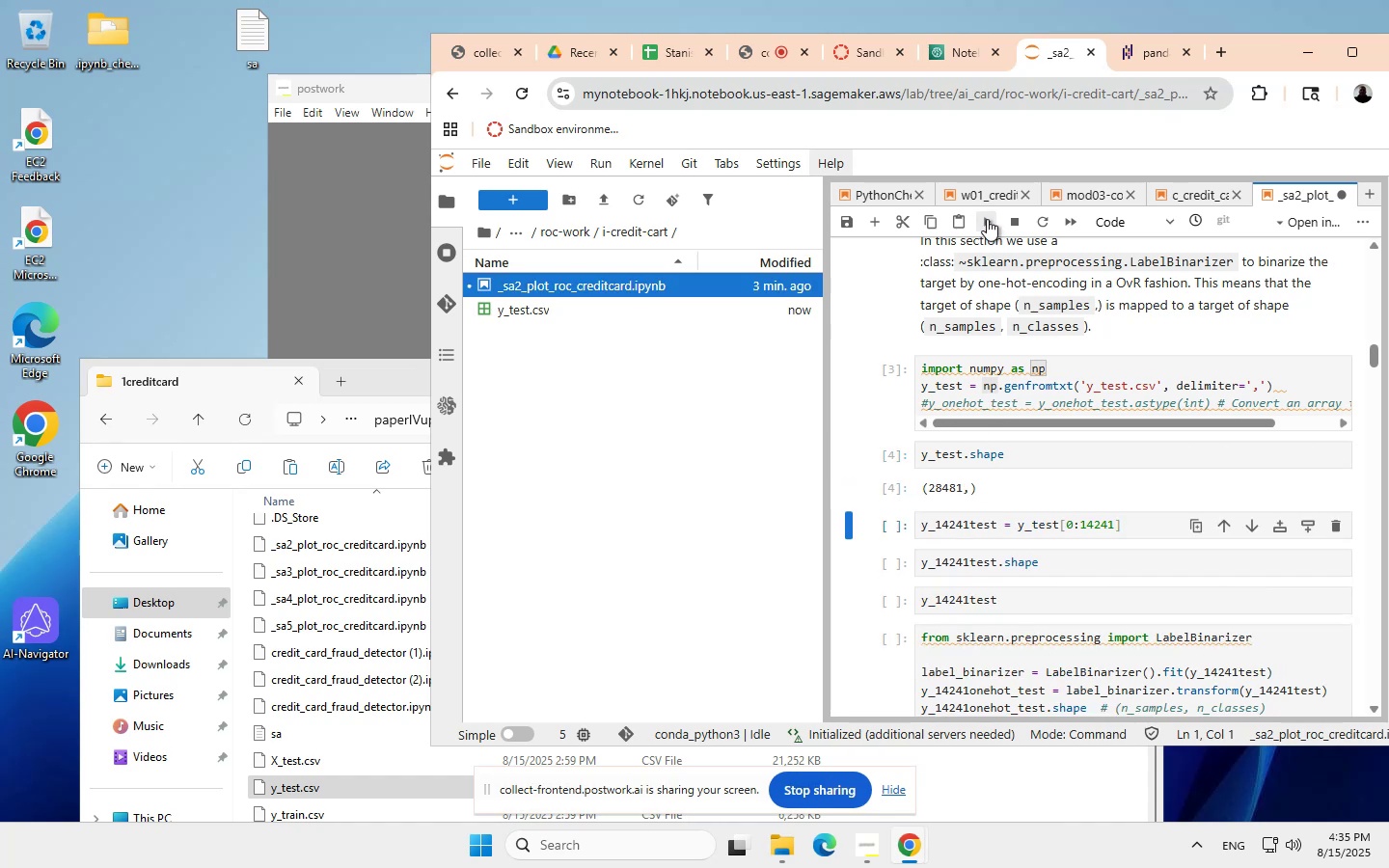 
wait(9.85)
 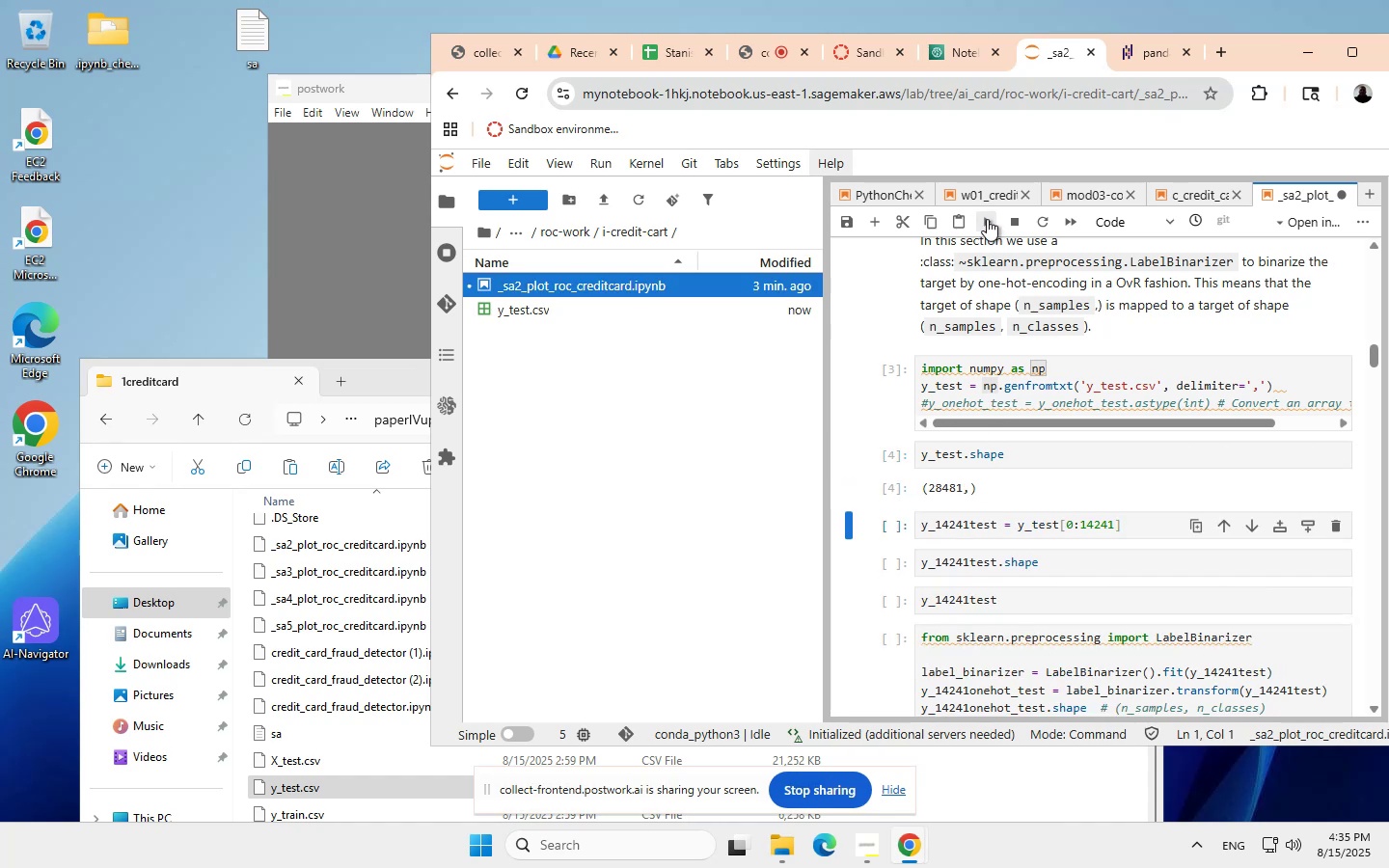 
left_click([987, 219])
 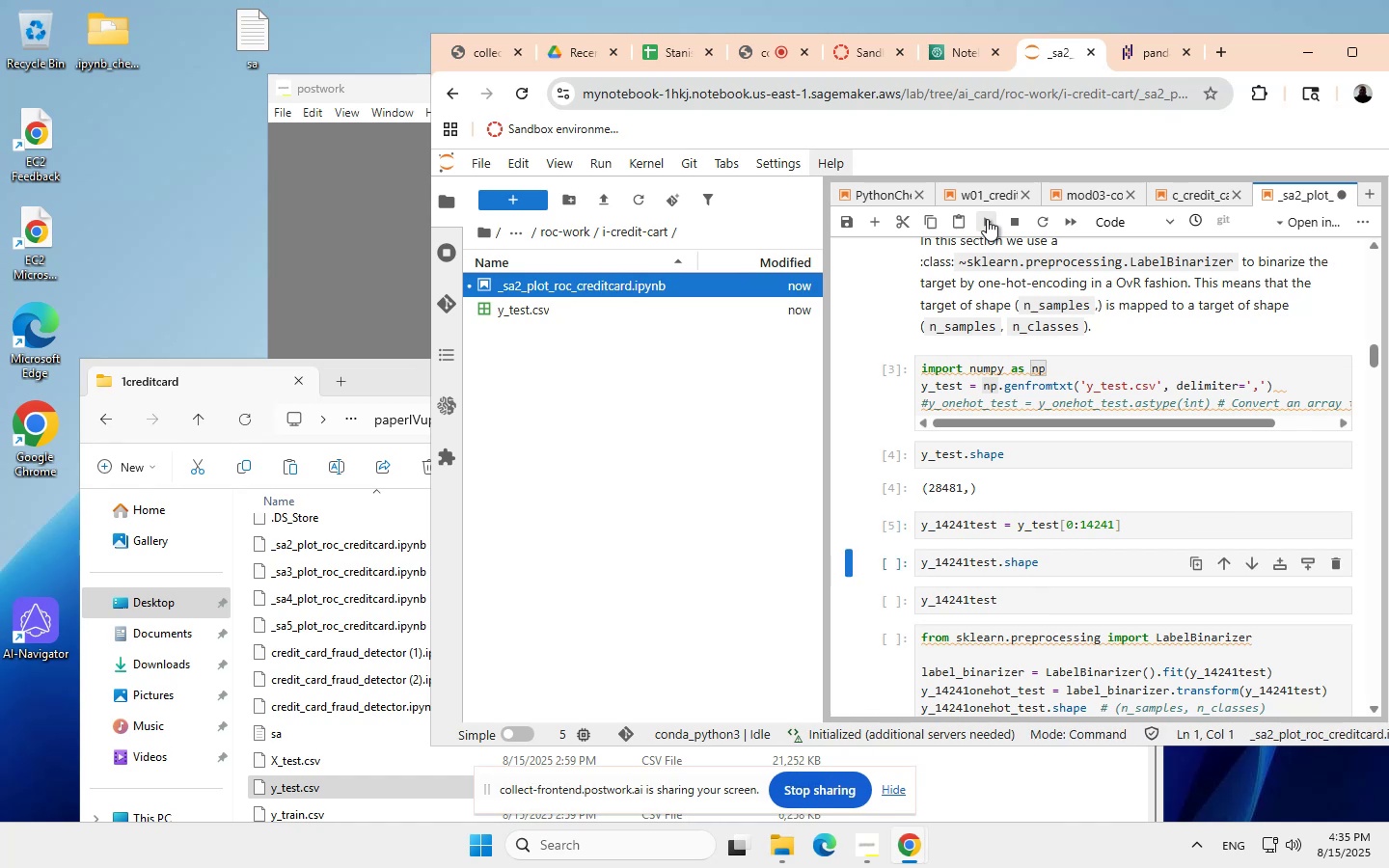 
left_click([987, 219])
 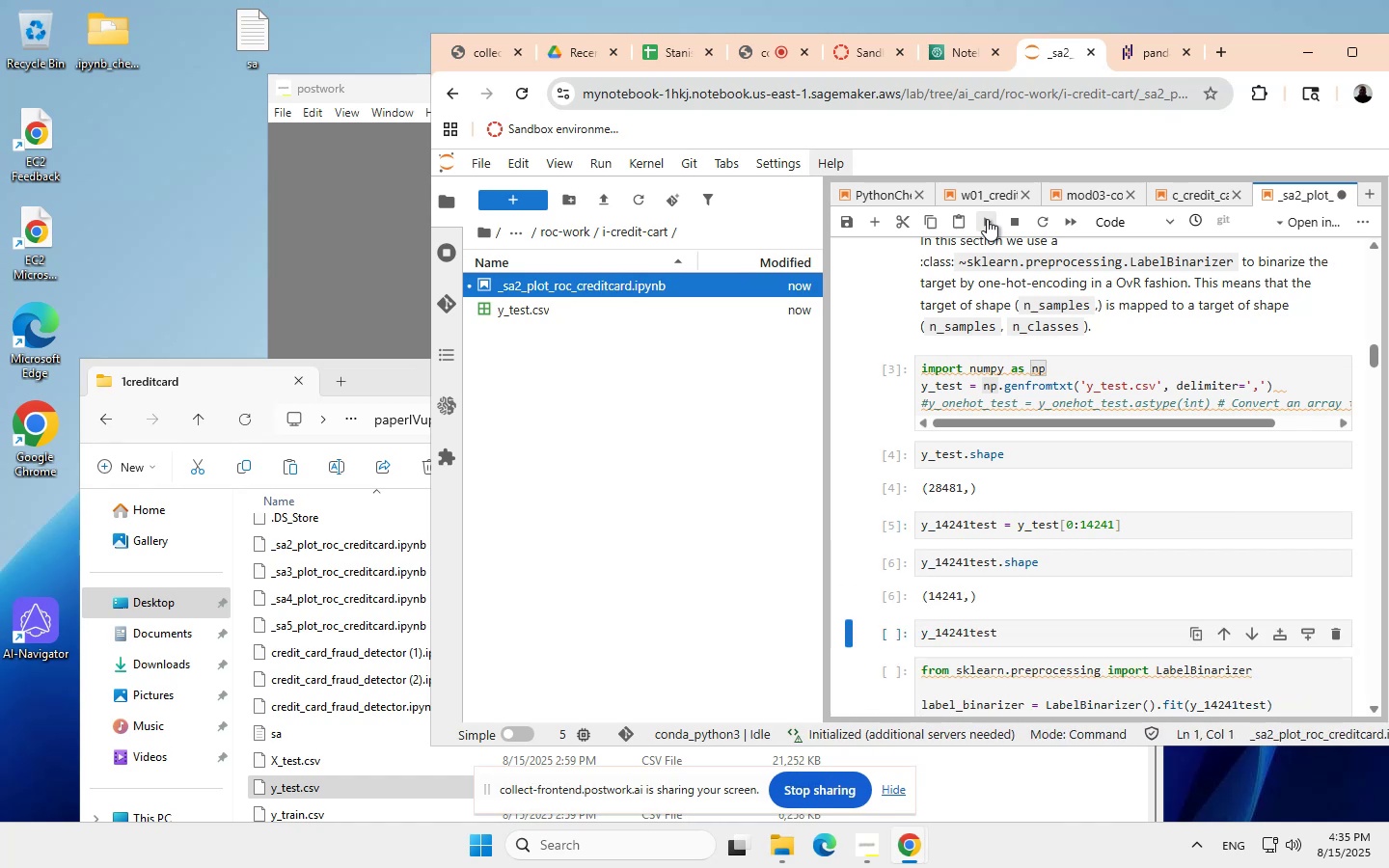 
left_click([987, 219])
 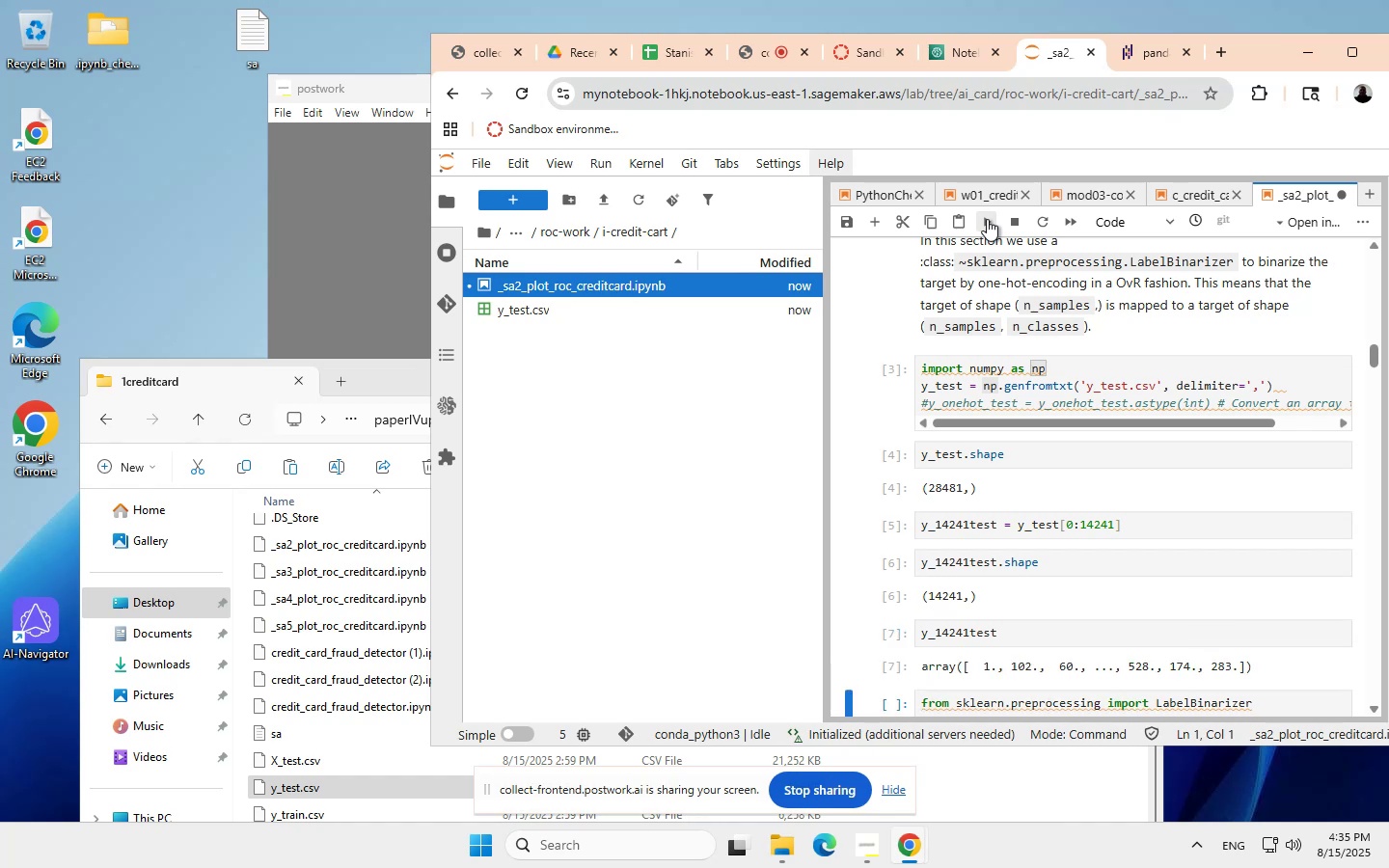 
scroll: coordinate [1020, 371], scroll_direction: down, amount: 3.0
 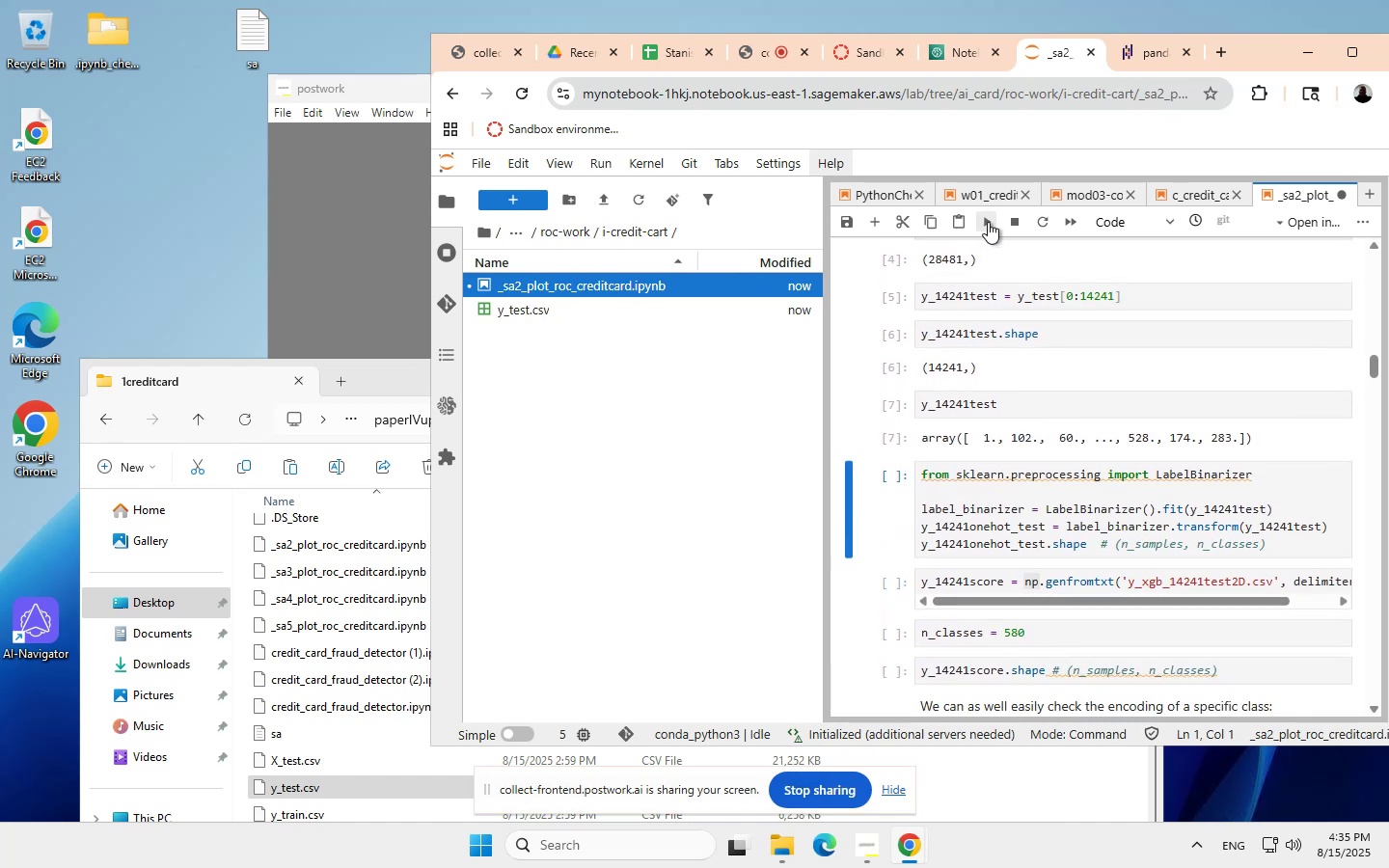 
left_click([988, 222])
 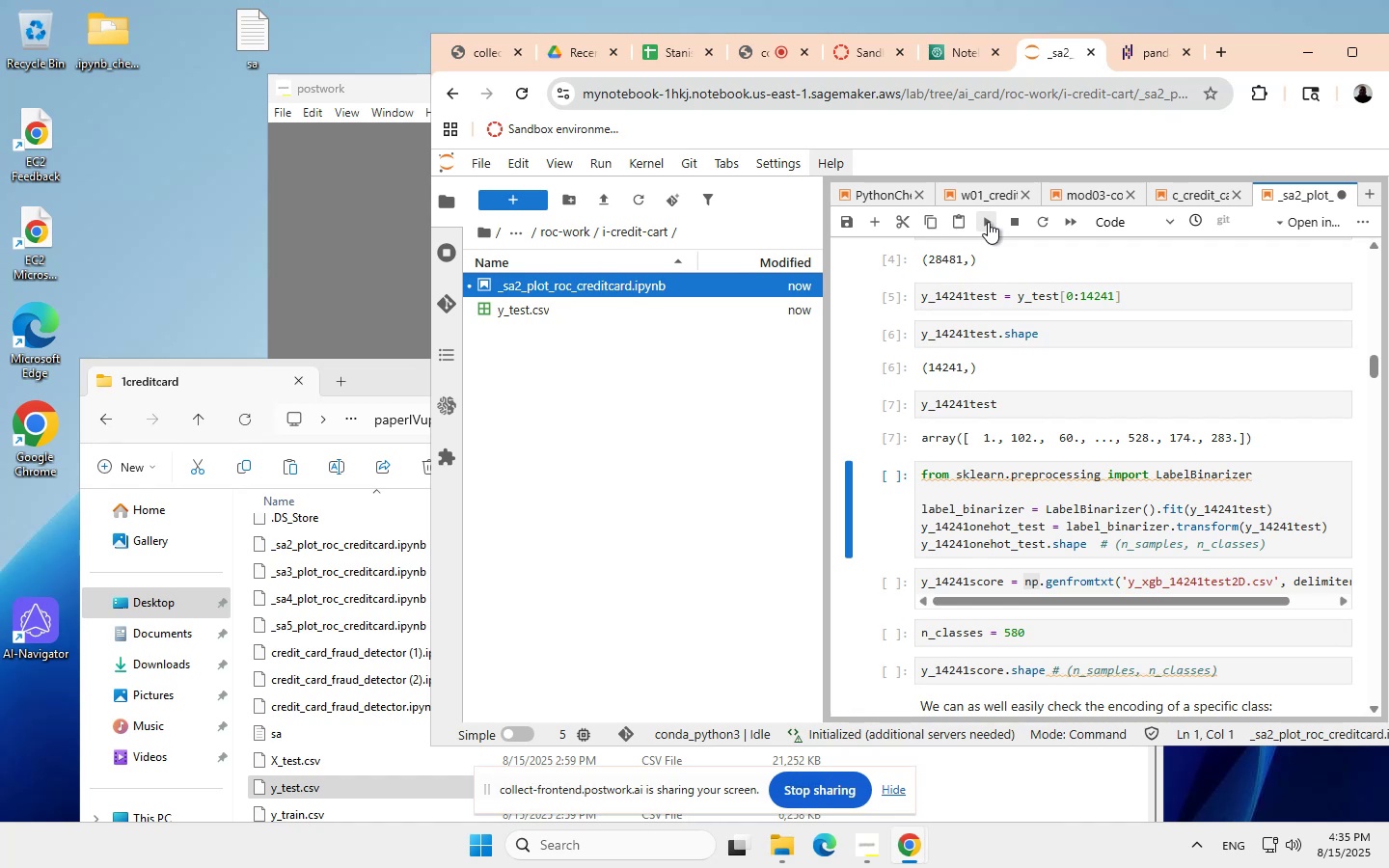 
wait(8.3)
 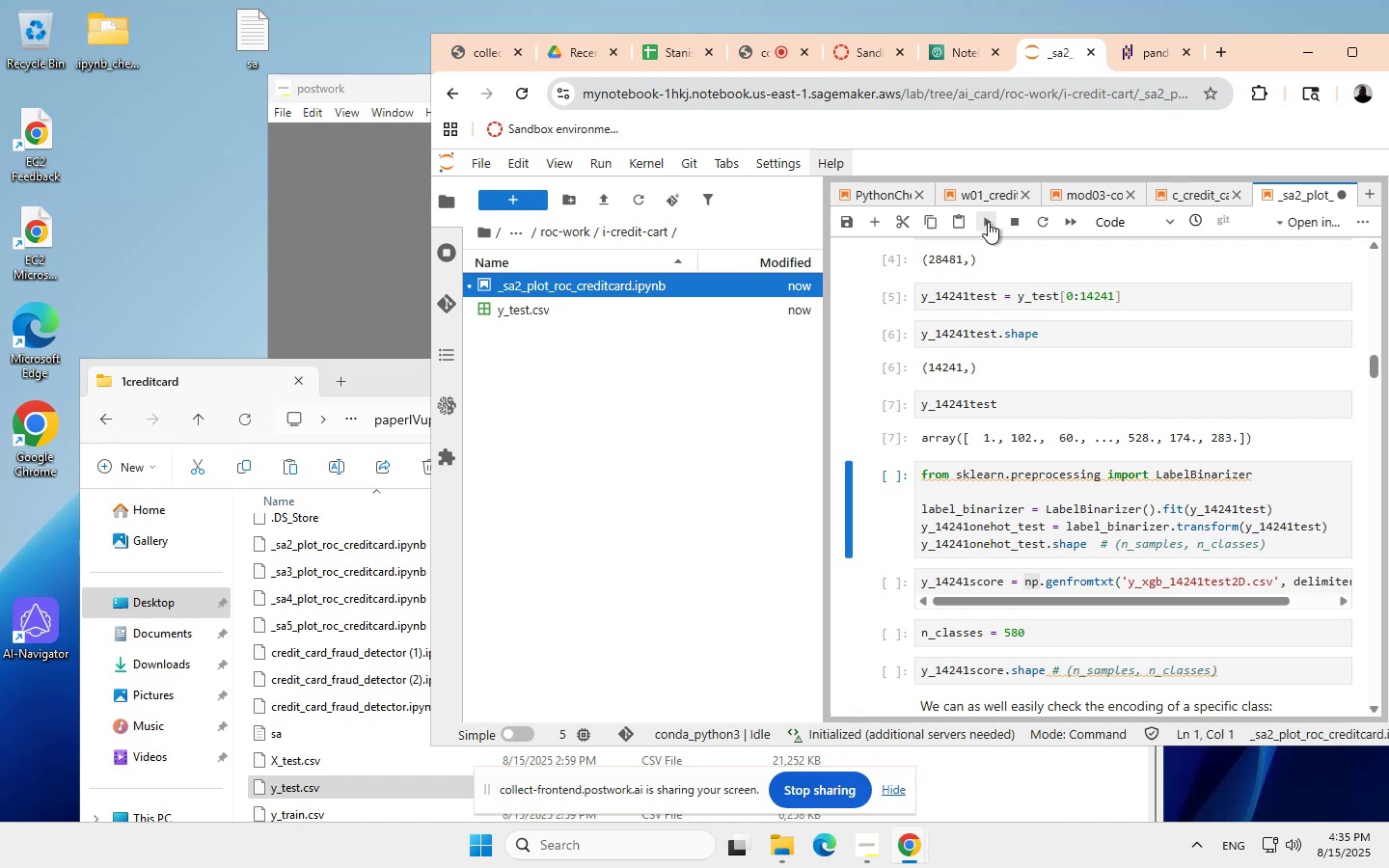 
scroll: coordinate [1029, 607], scroll_direction: down, amount: 1.0
 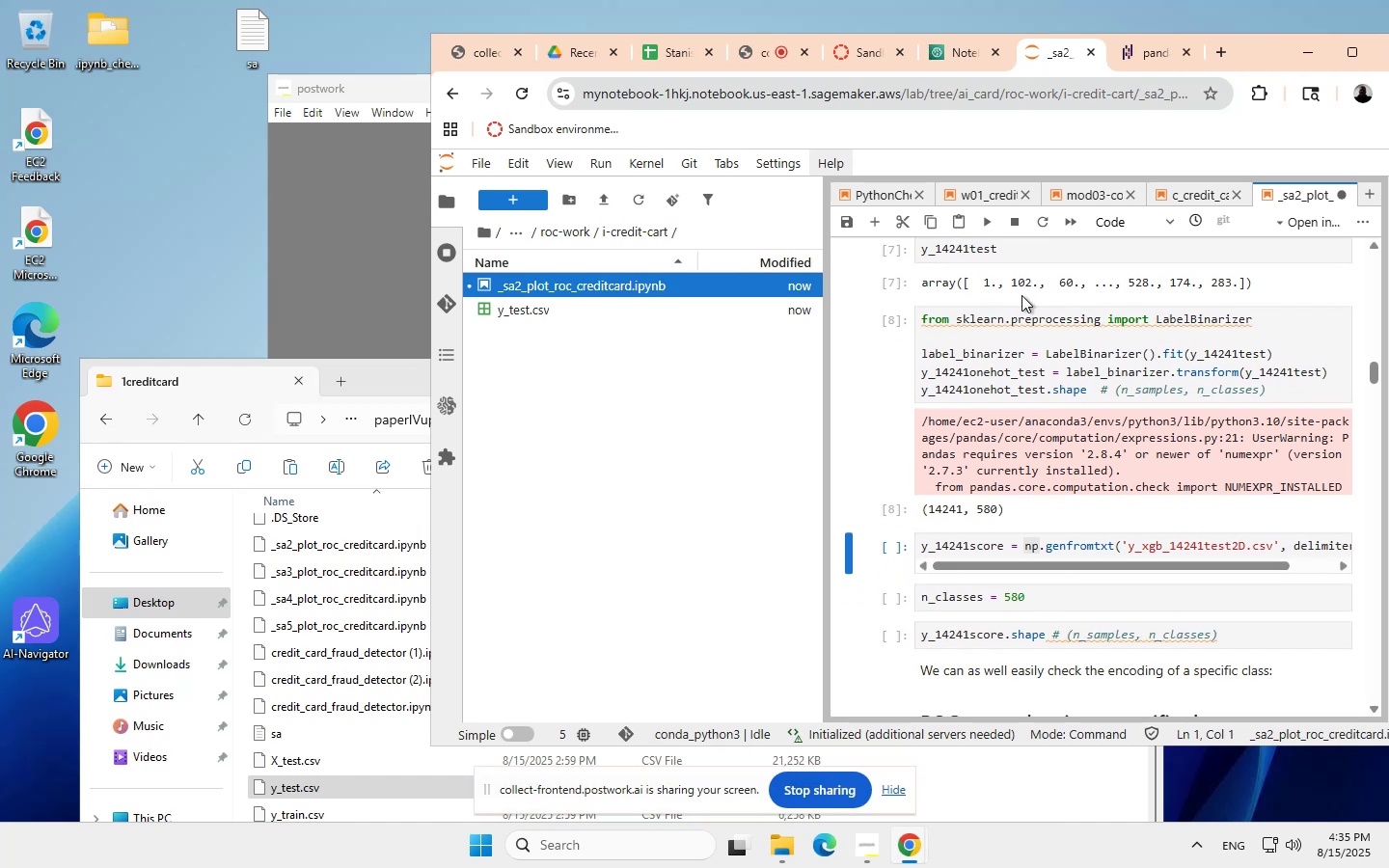 
wait(6.01)
 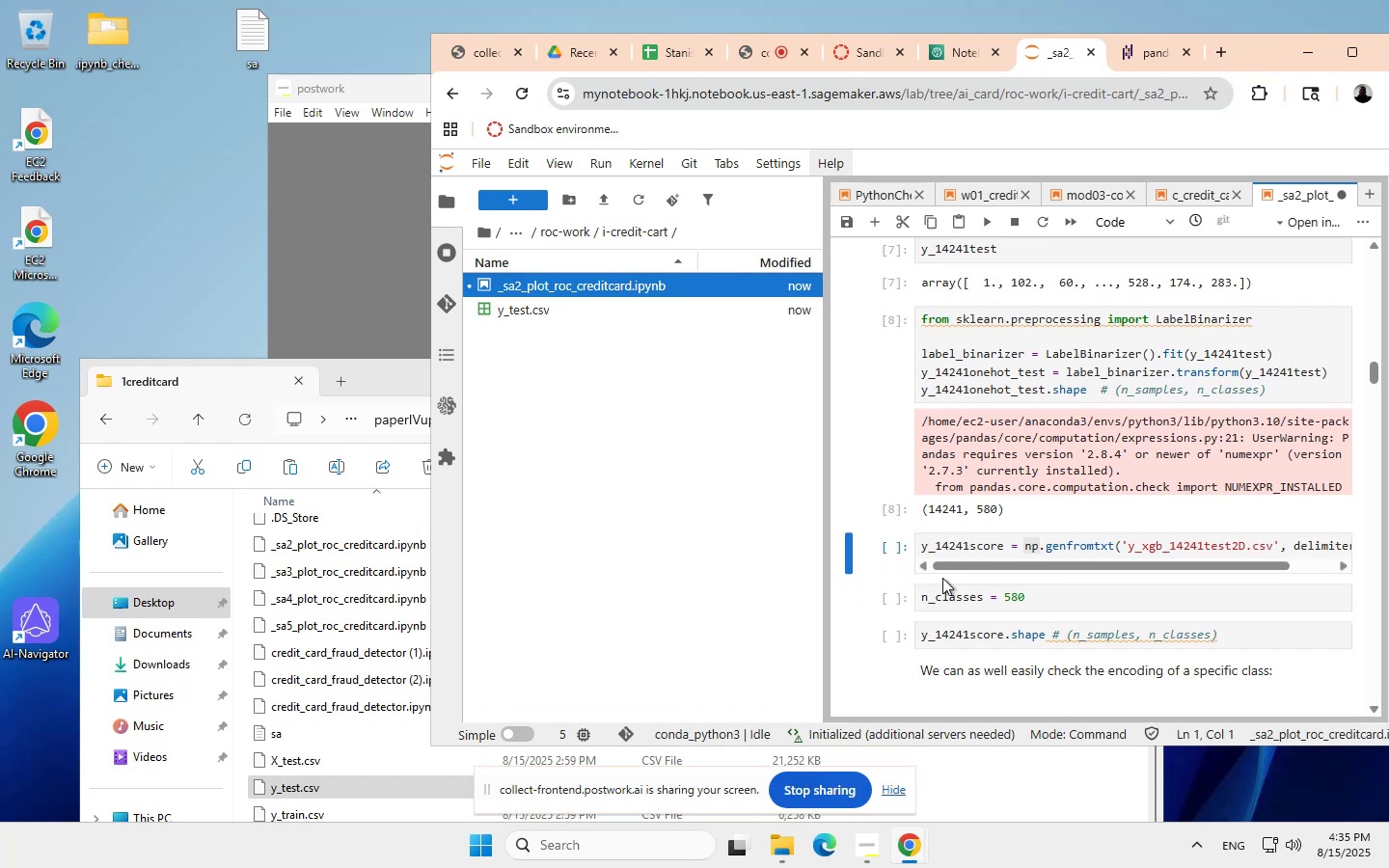 
scroll: coordinate [988, 219], scroll_direction: none, amount: 0.0
 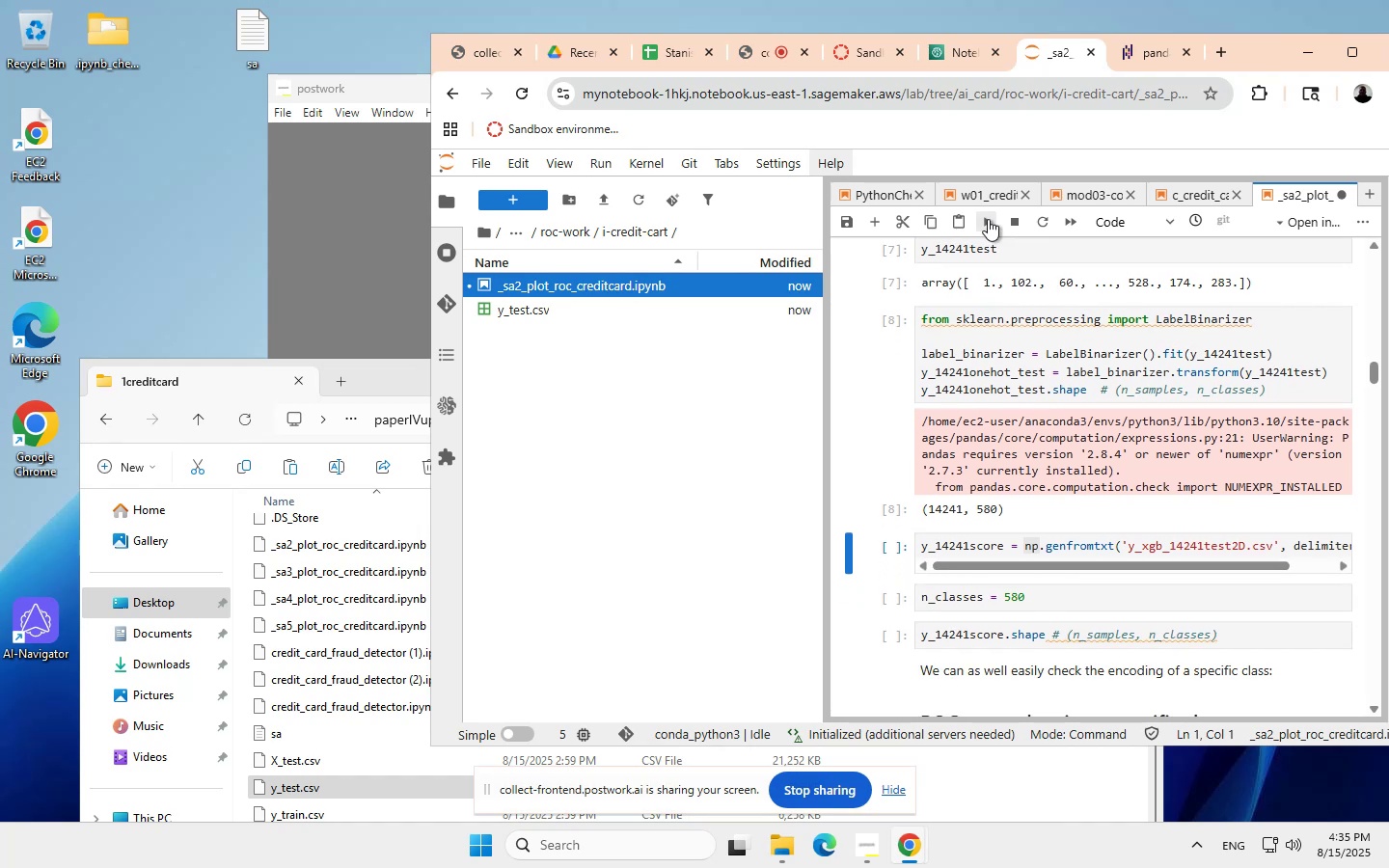 
left_click([988, 219])
 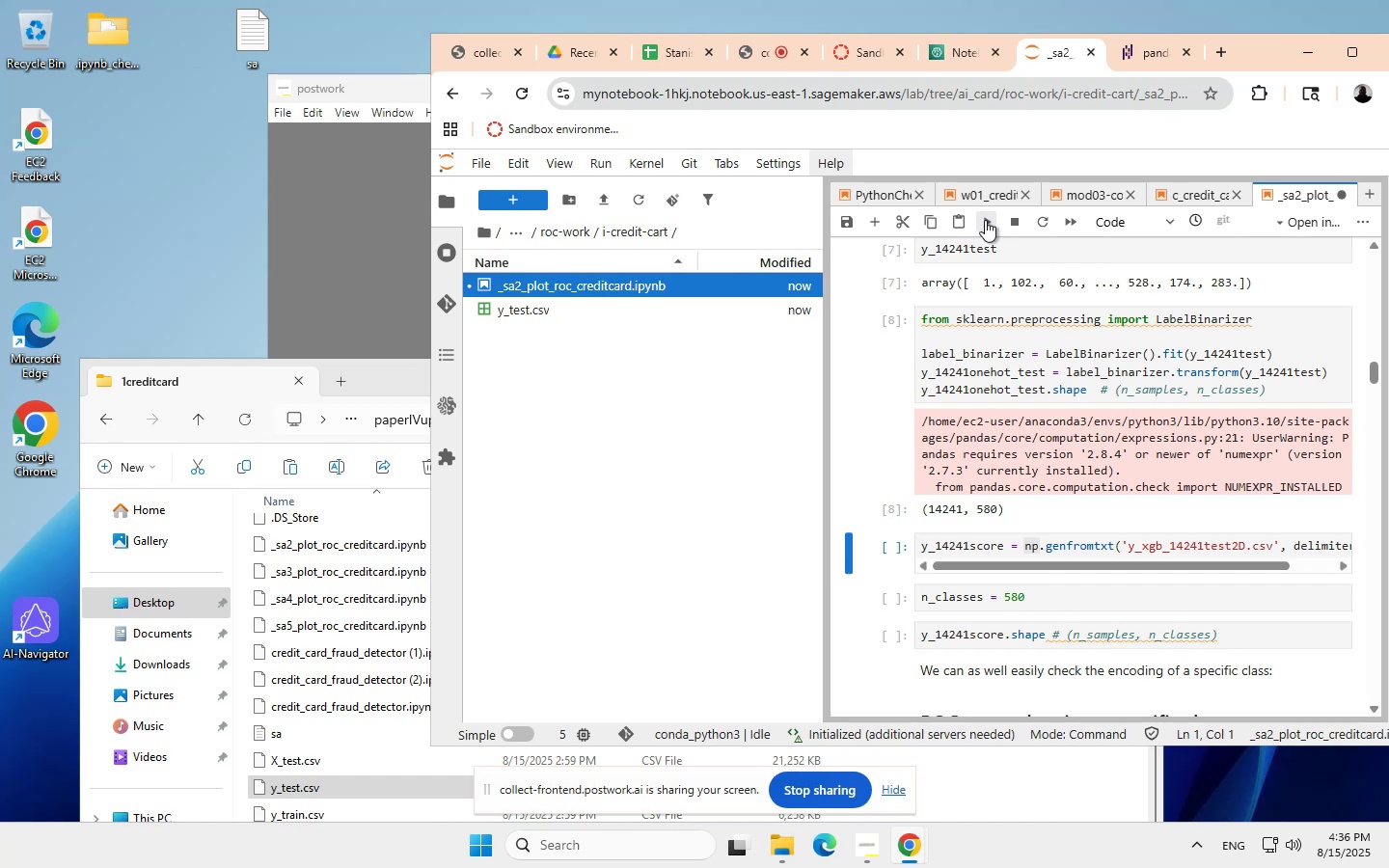 
wait(22.43)
 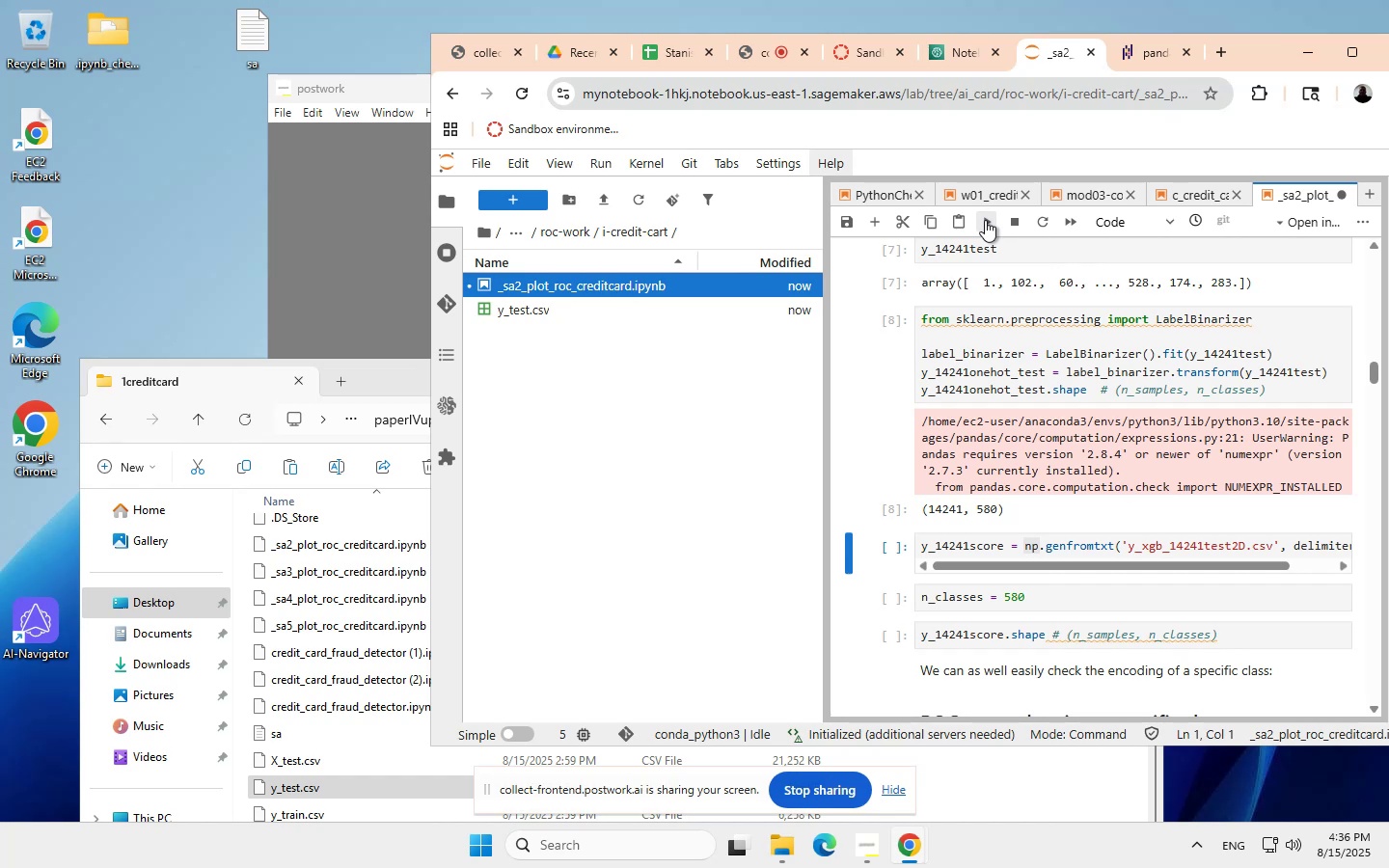 
left_click([985, 220])
 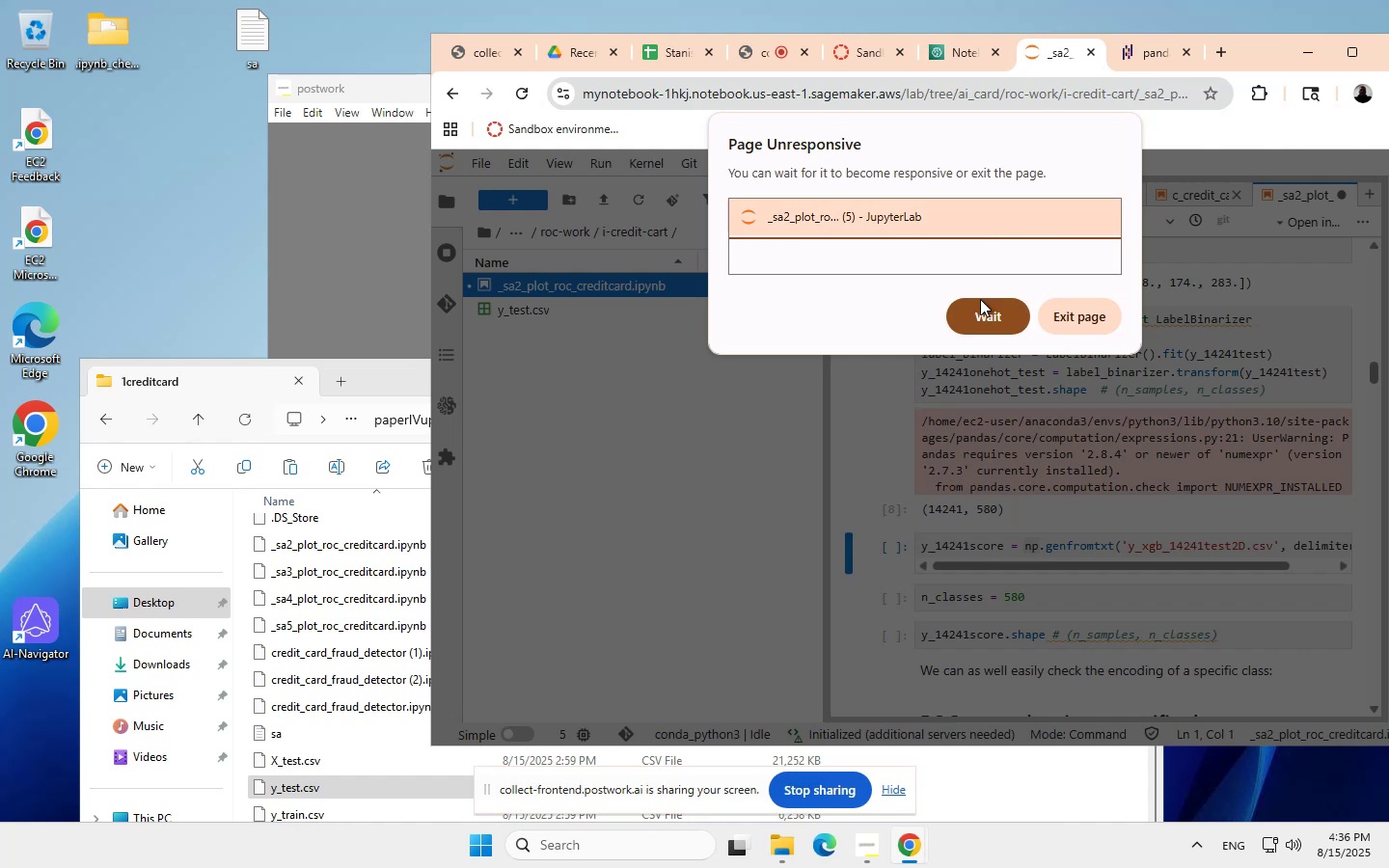 
left_click([983, 311])
 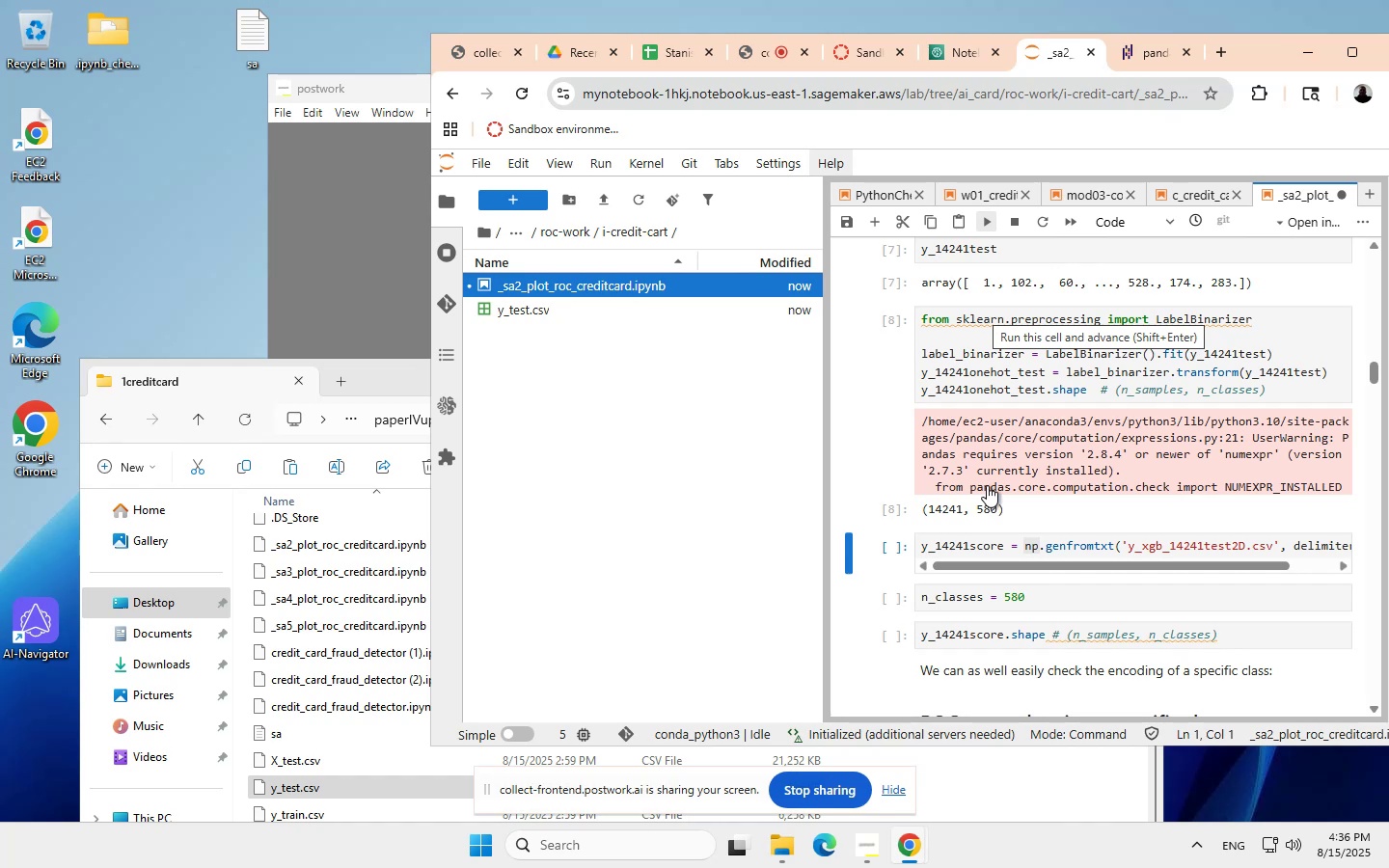 
wait(15.11)
 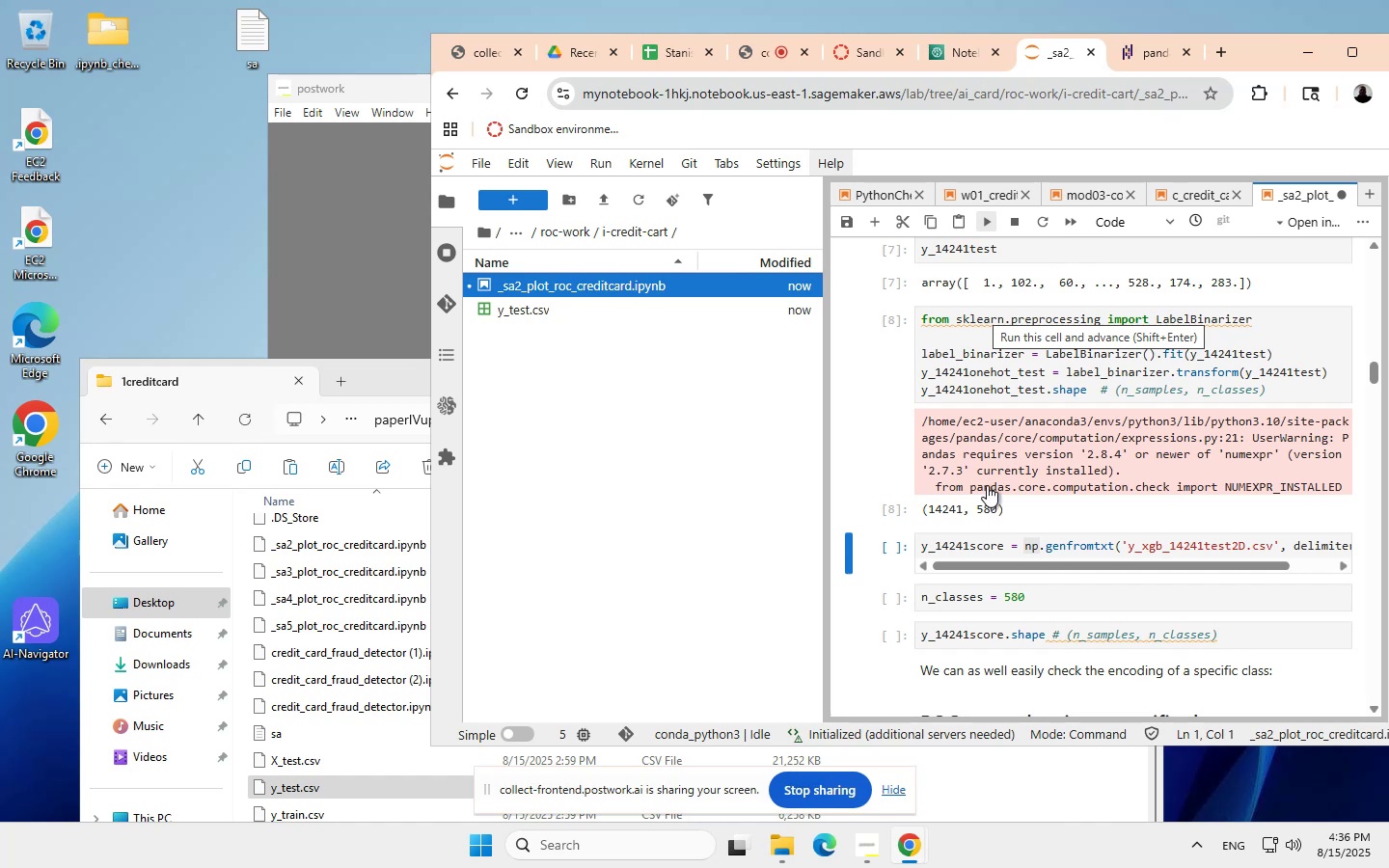 
scroll: coordinate [985, 548], scroll_direction: down, amount: 1.0
 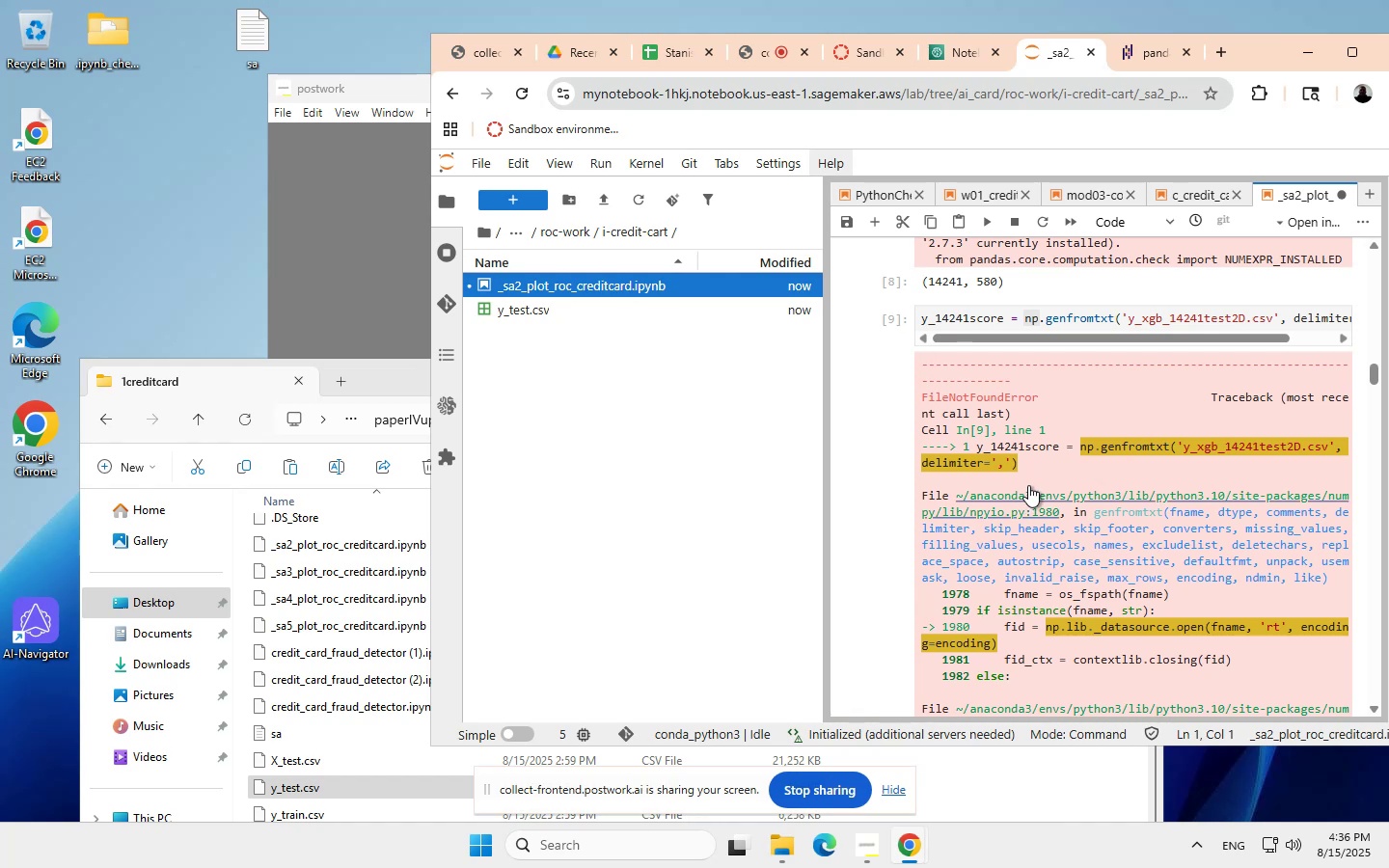 
scroll: coordinate [1028, 485], scroll_direction: none, amount: 0.0
 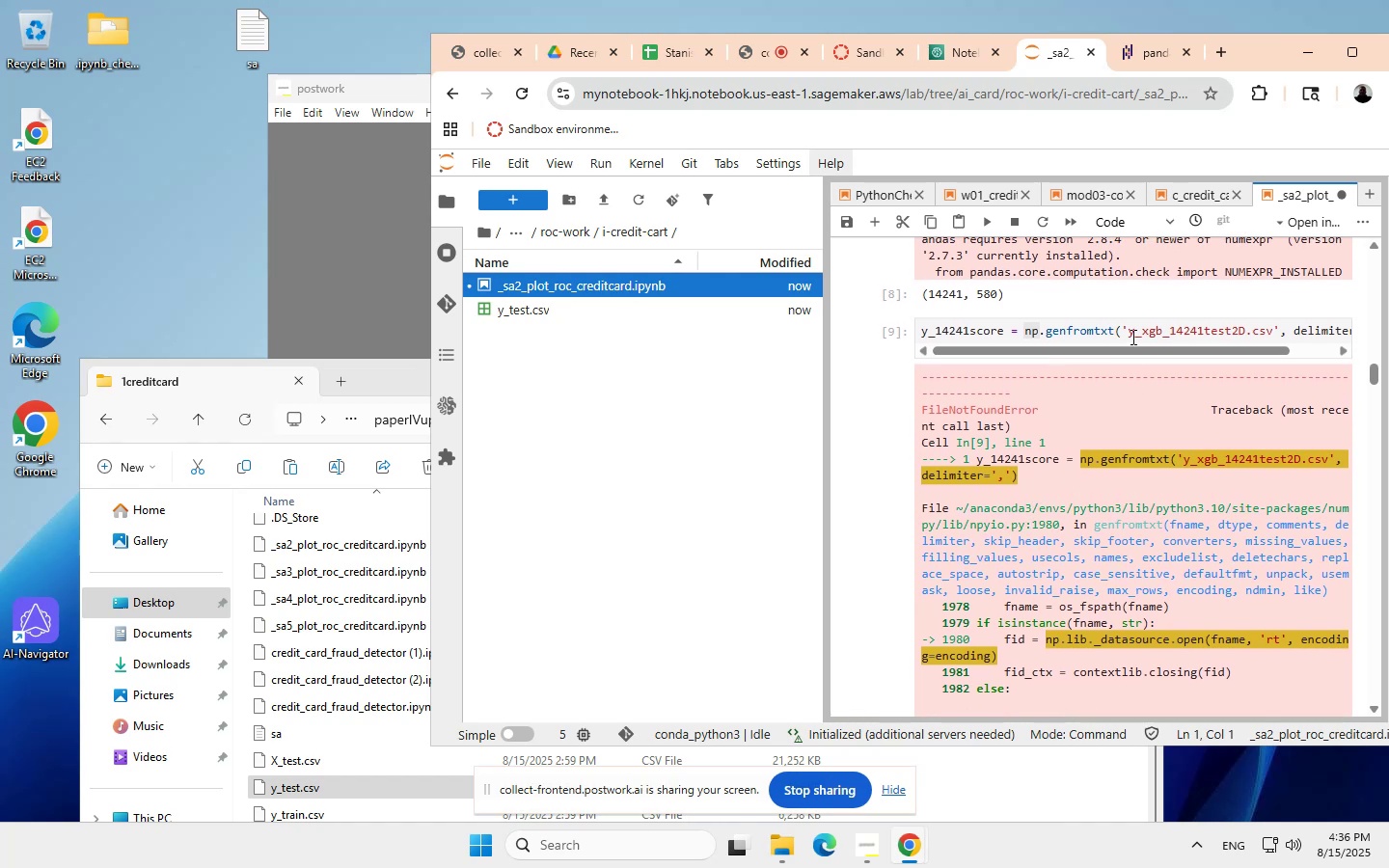 
scroll: coordinate [1129, 335], scroll_direction: down, amount: 2.0
 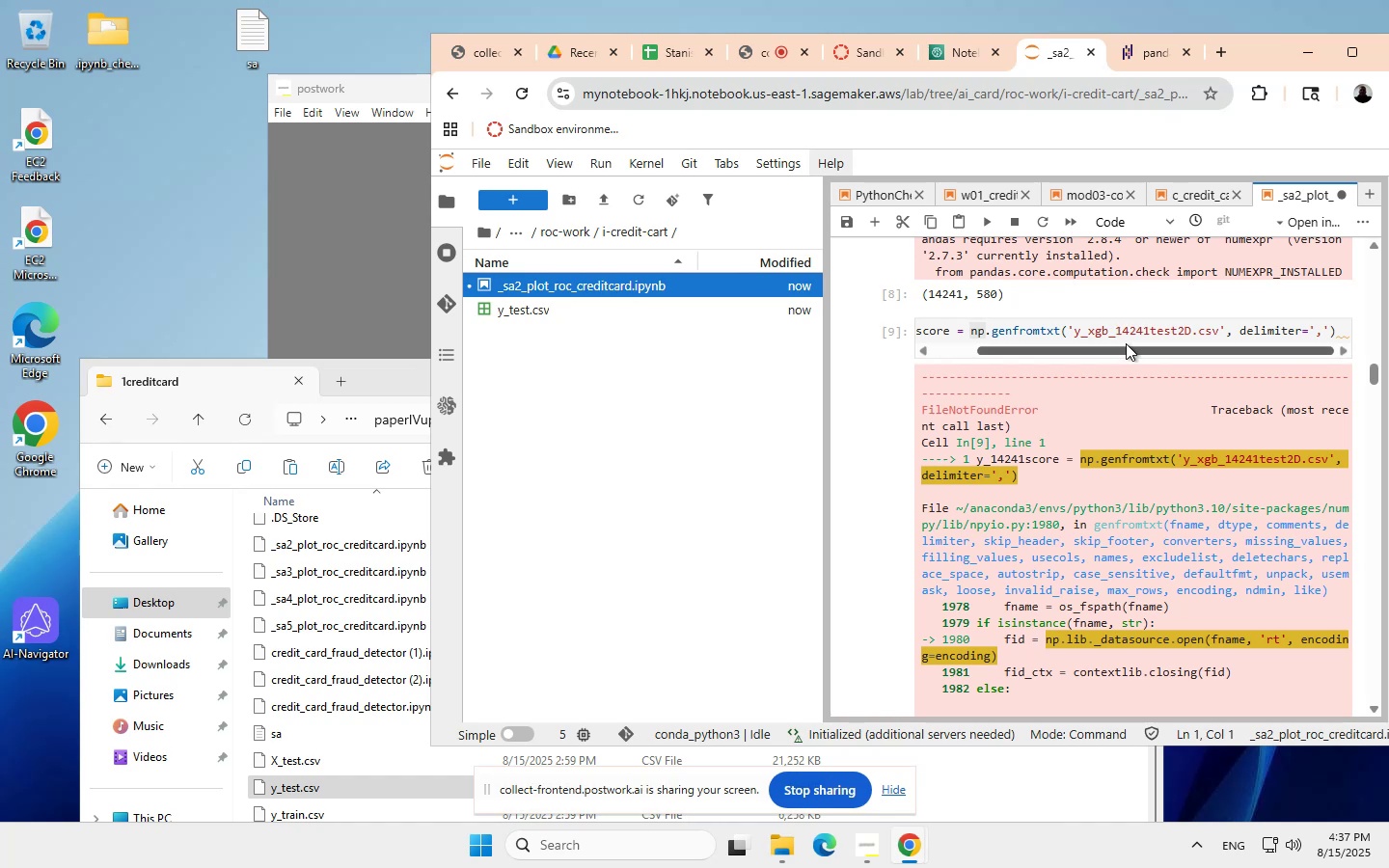 
wait(14.2)
 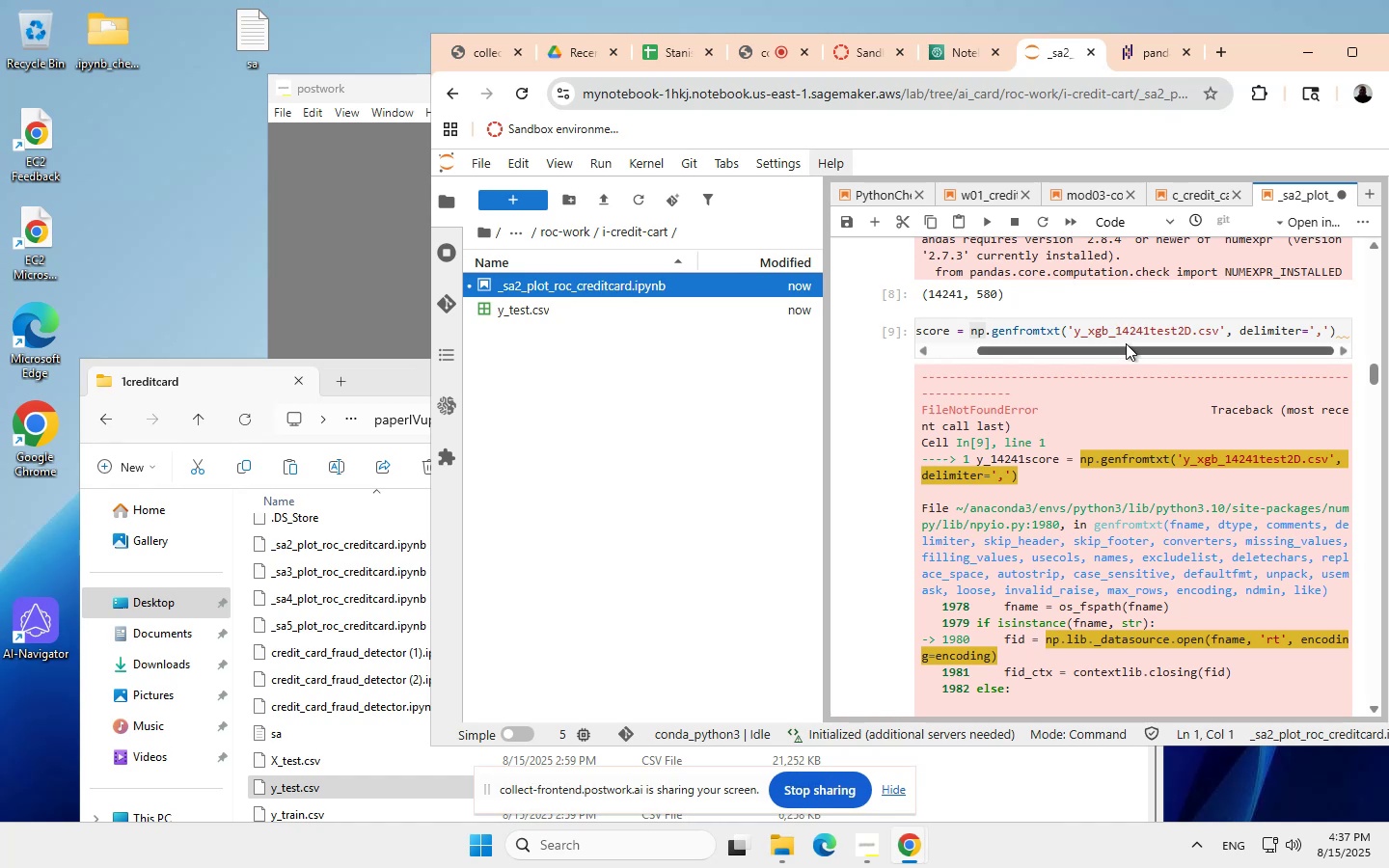 
scroll: coordinate [1078, 518], scroll_direction: down, amount: 5.0
 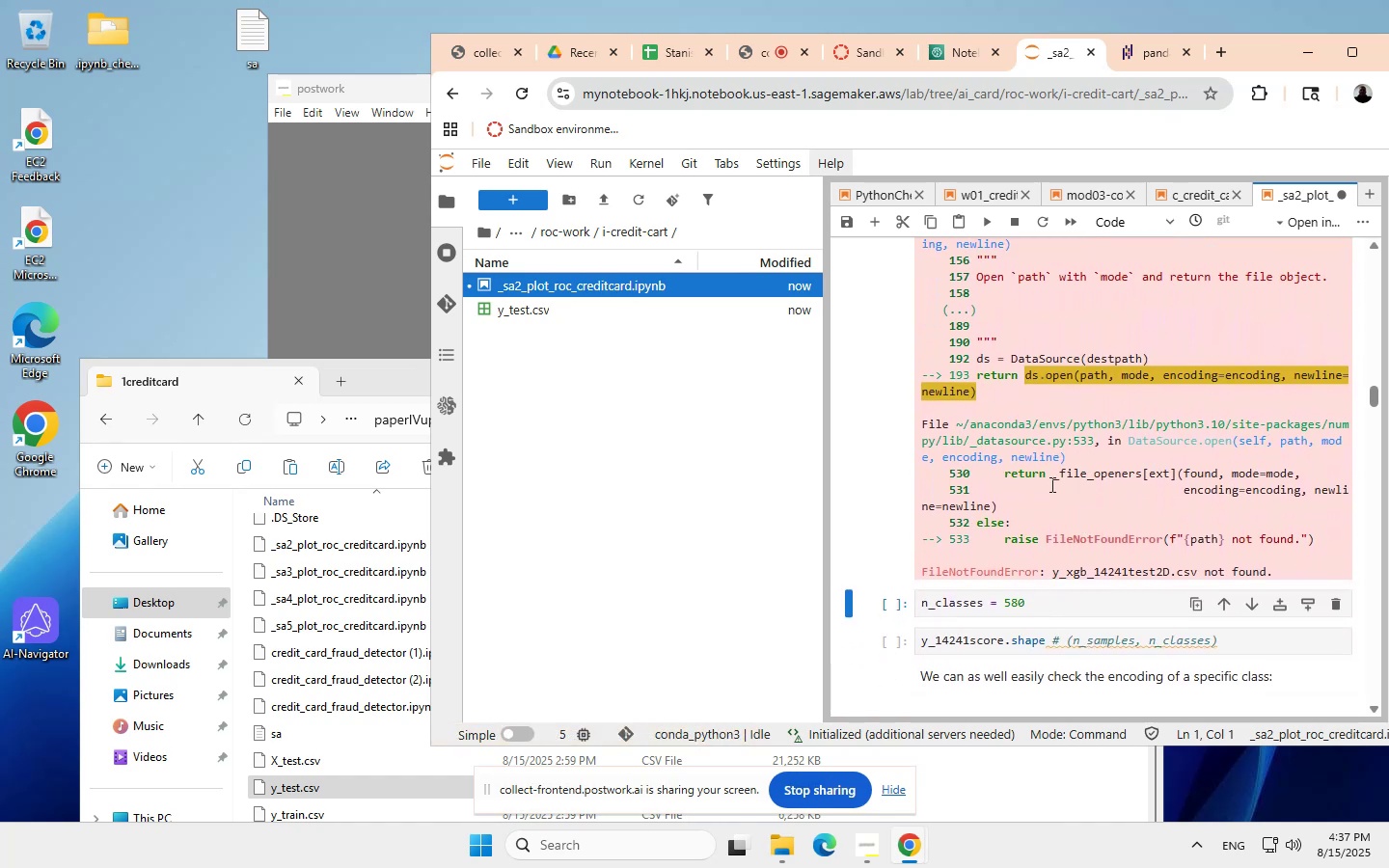 
wait(7.71)
 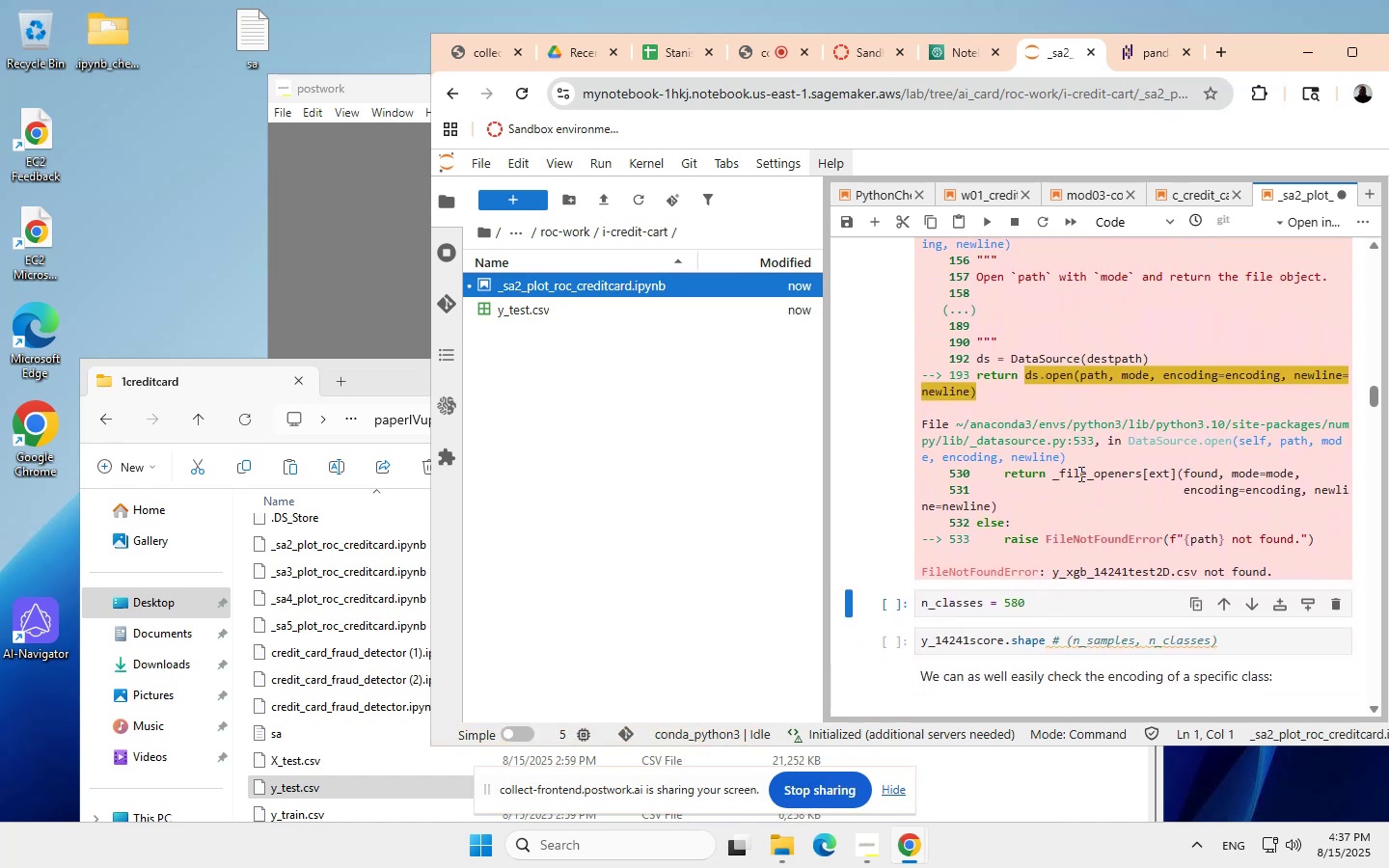 
scroll: coordinate [313, 702], scroll_direction: down, amount: 1.0
 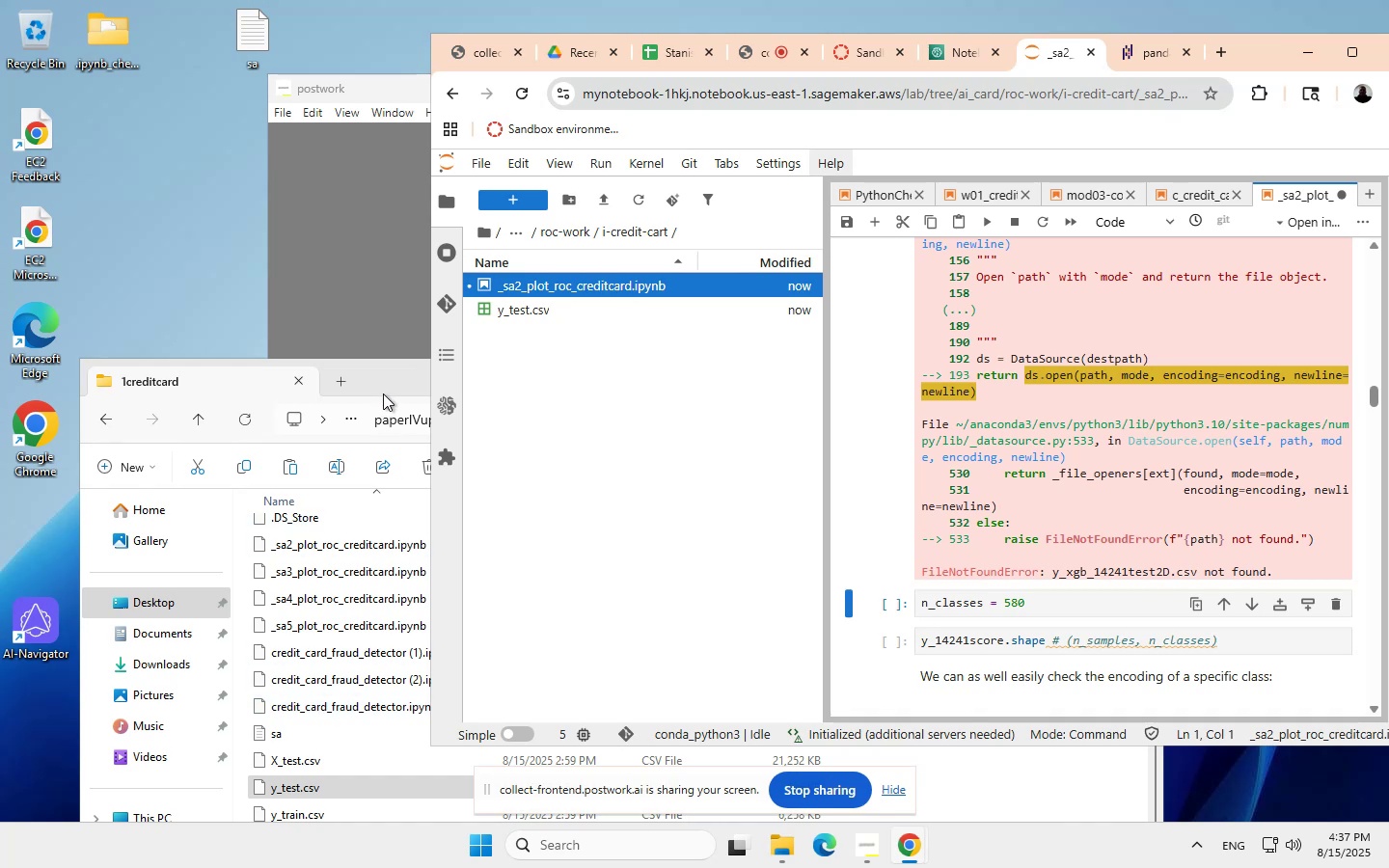 
scroll: coordinate [403, 373], scroll_direction: none, amount: 0.0
 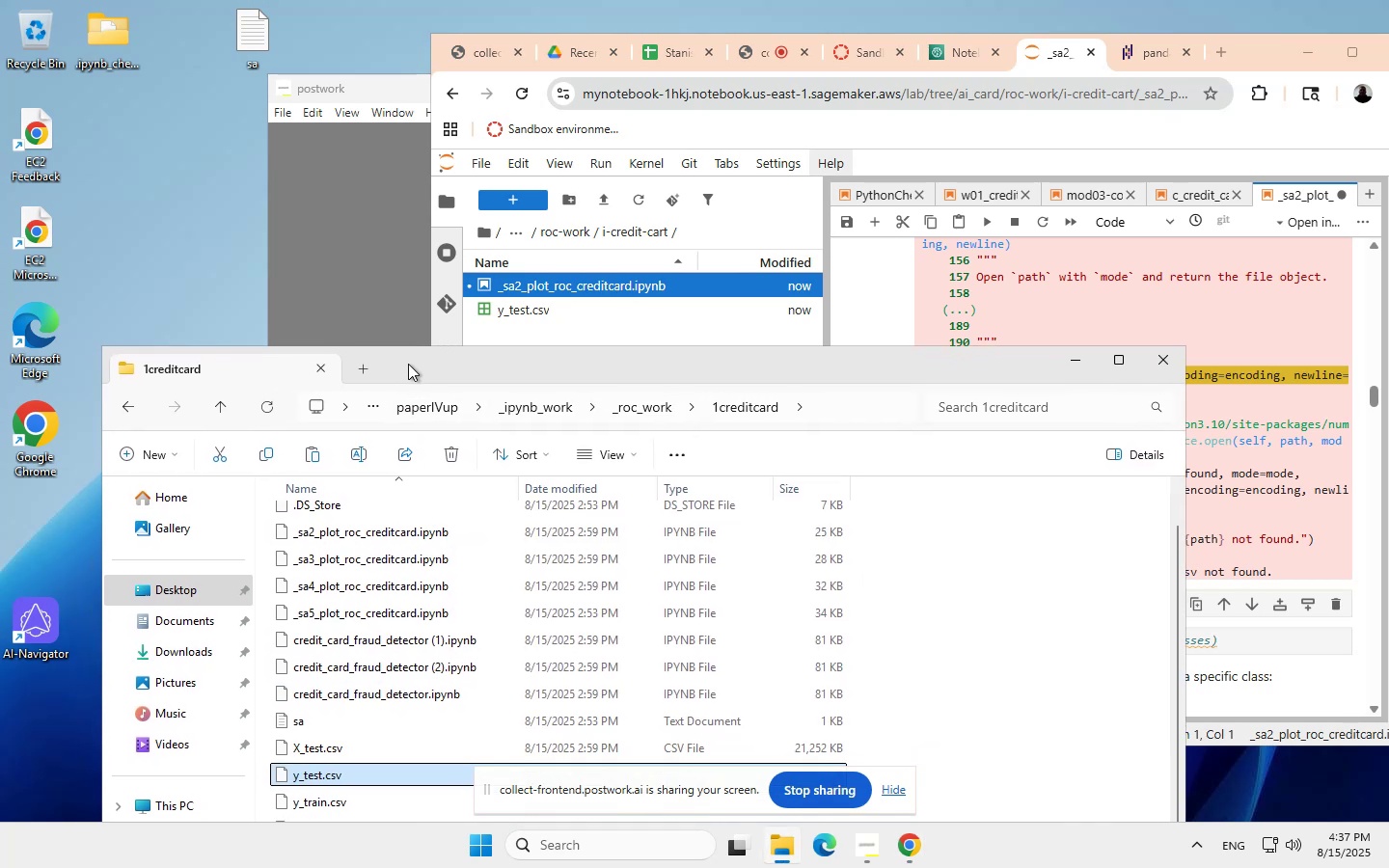 
mouse_move([266, 21])
 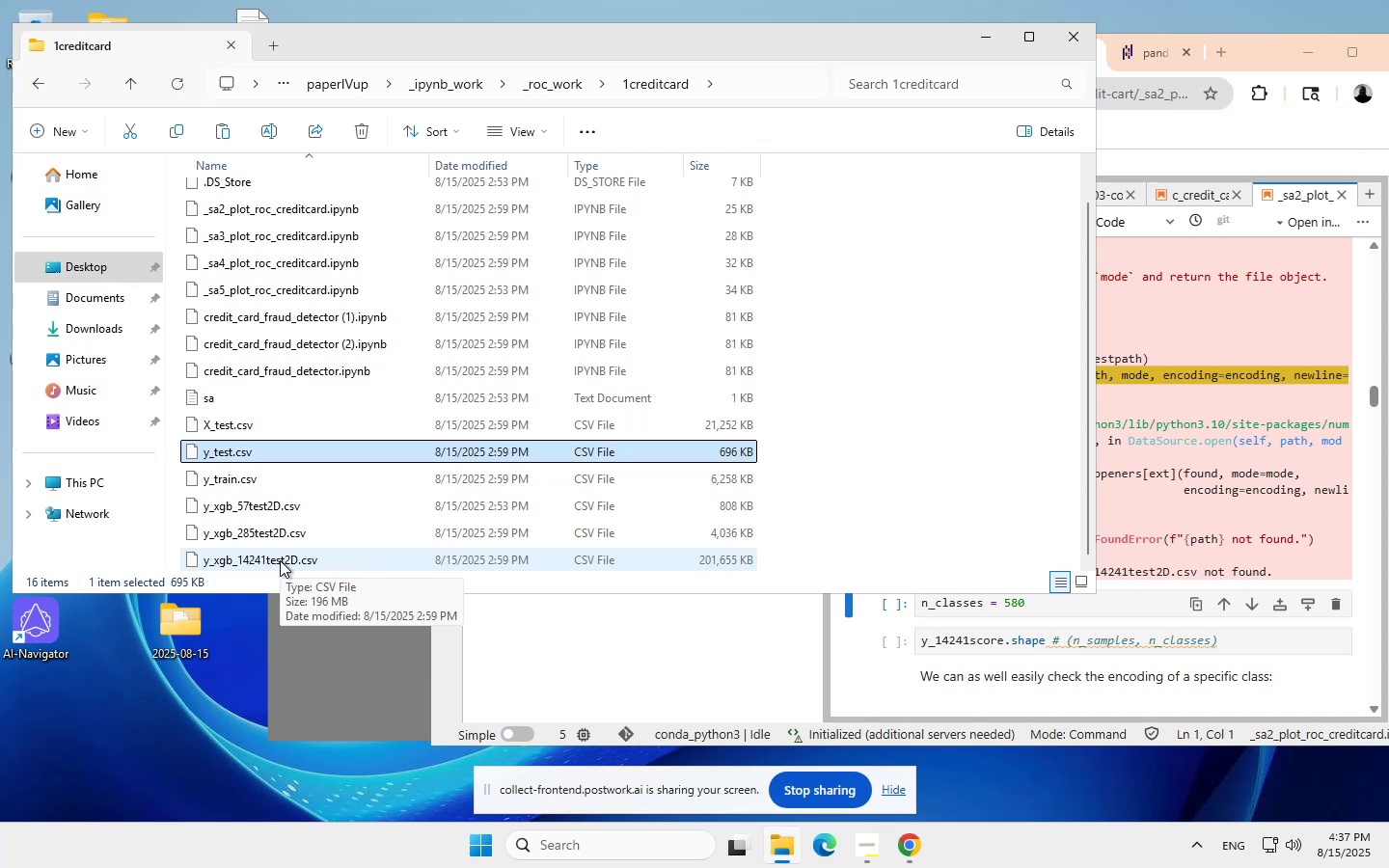 
wait(26.02)
 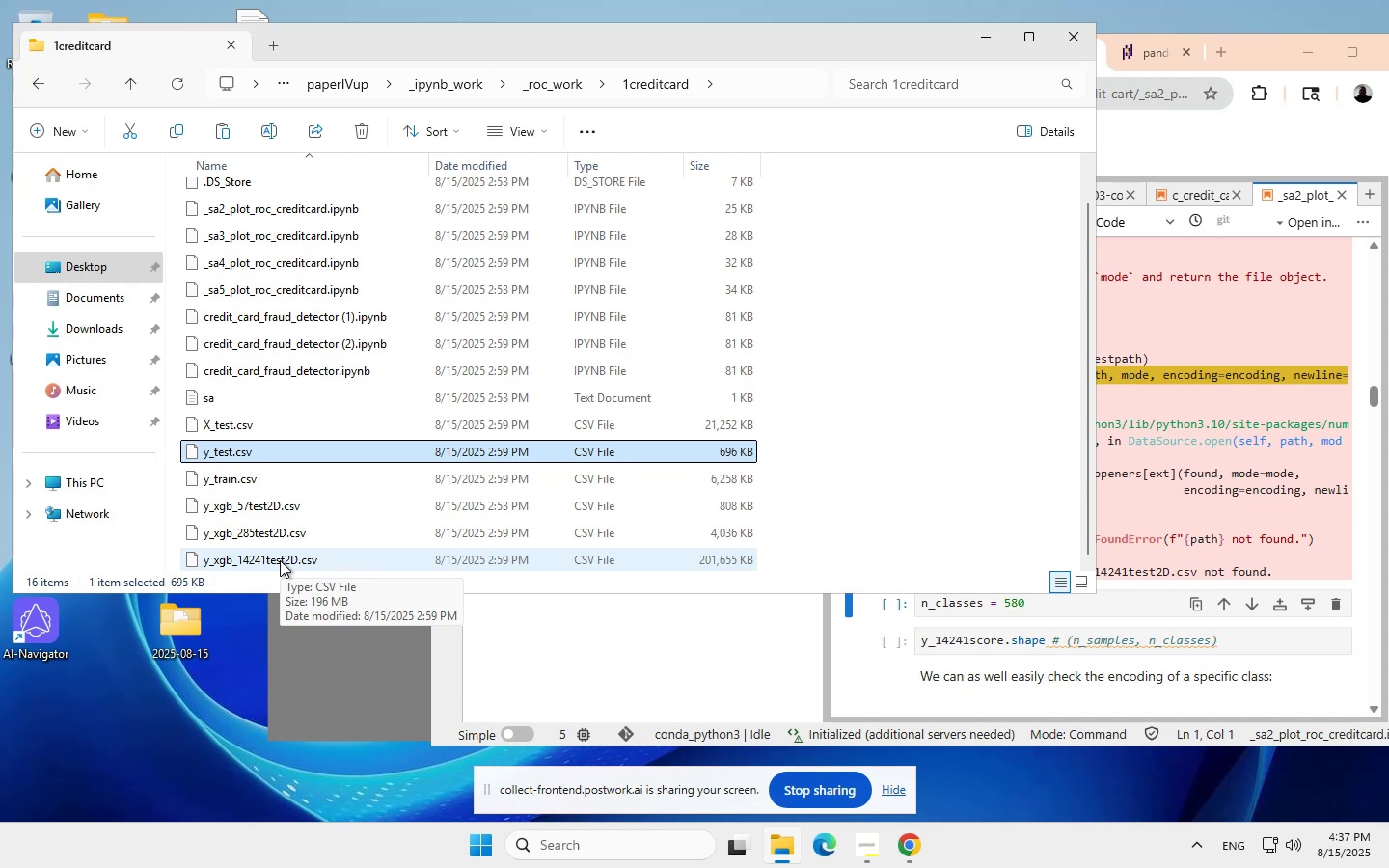 
scroll: coordinate [365, 500], scroll_direction: down, amount: 2.0
 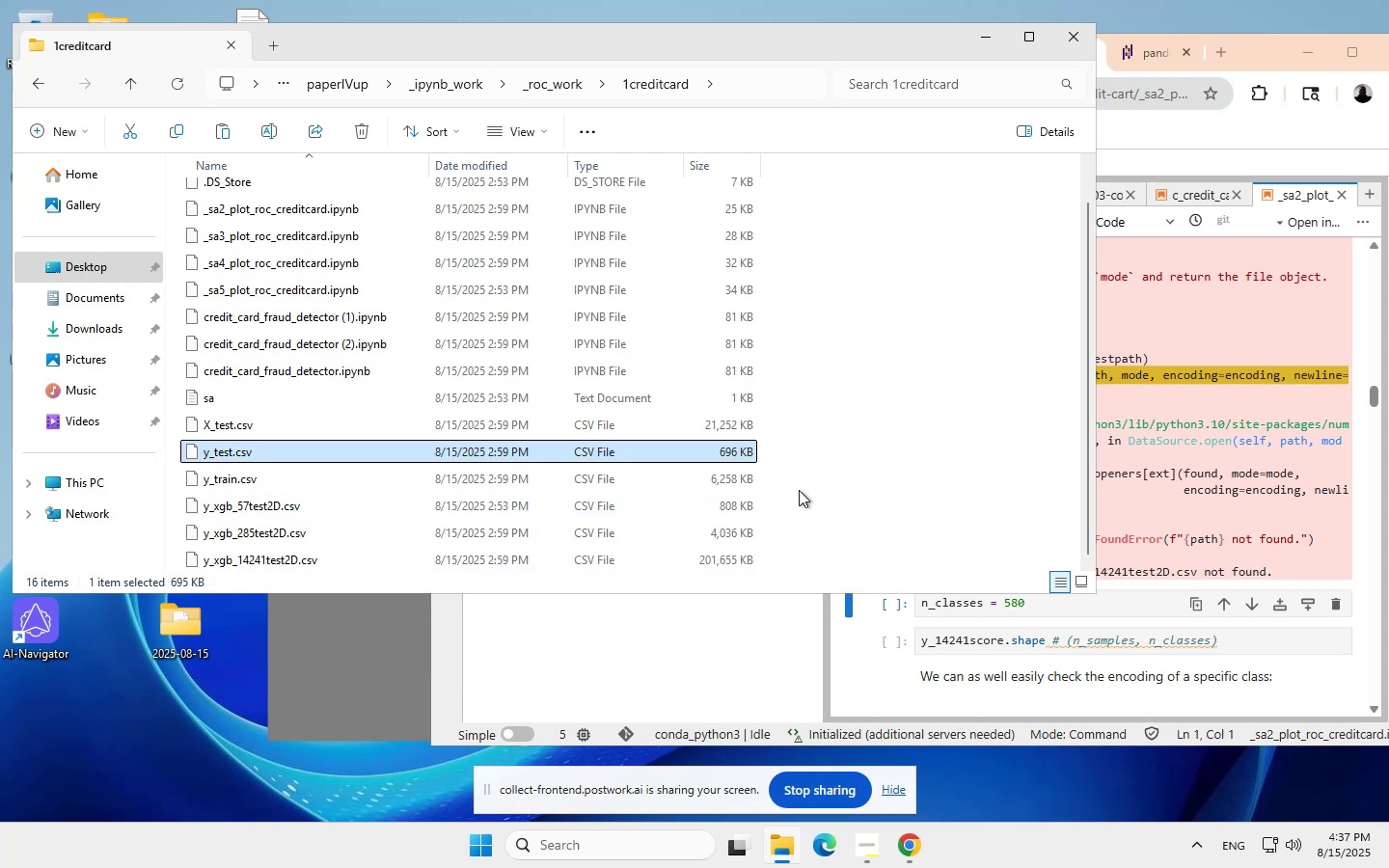 
left_click([1142, 393])
 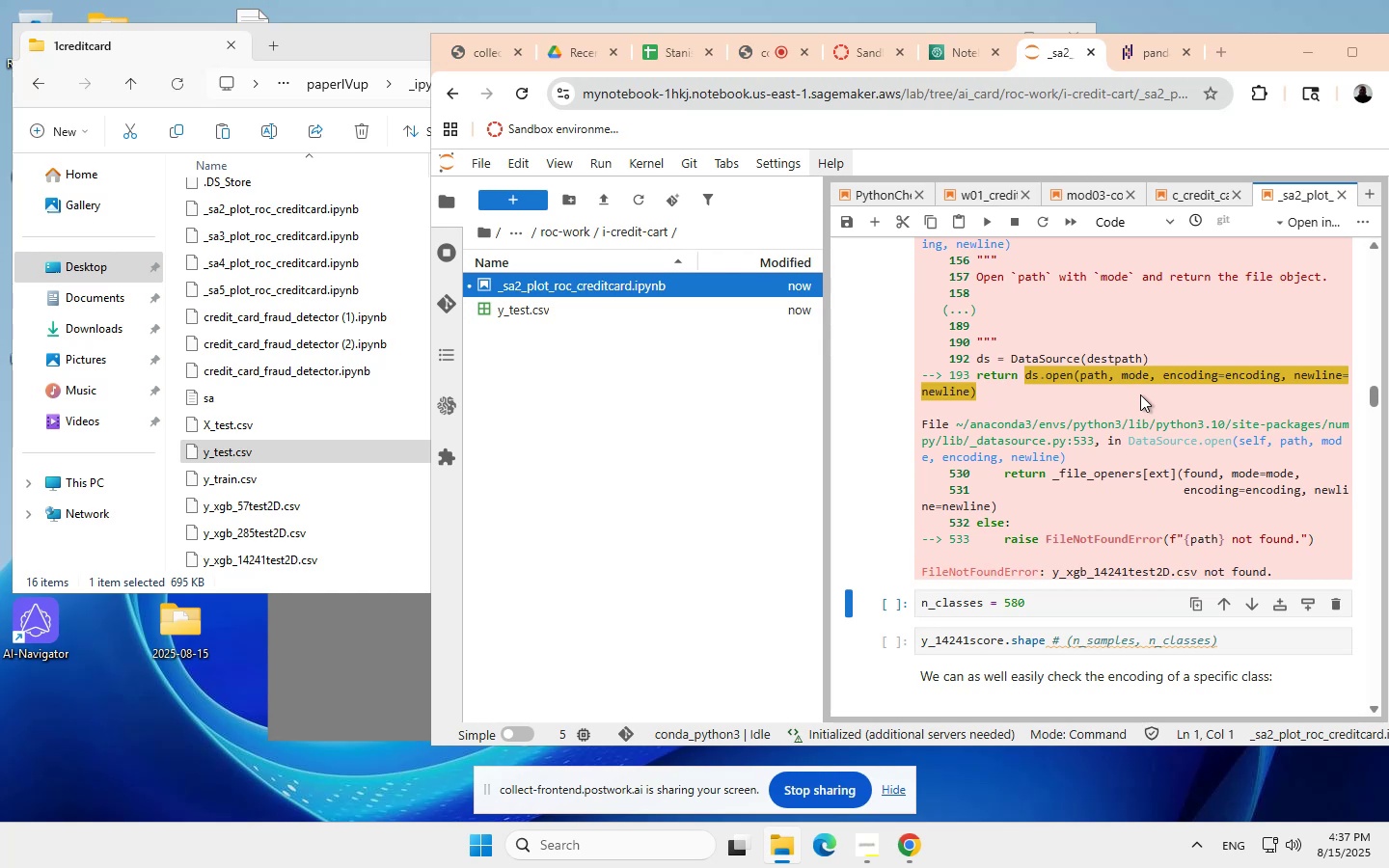 
scroll: coordinate [1020, 373], scroll_direction: up, amount: 7.0
 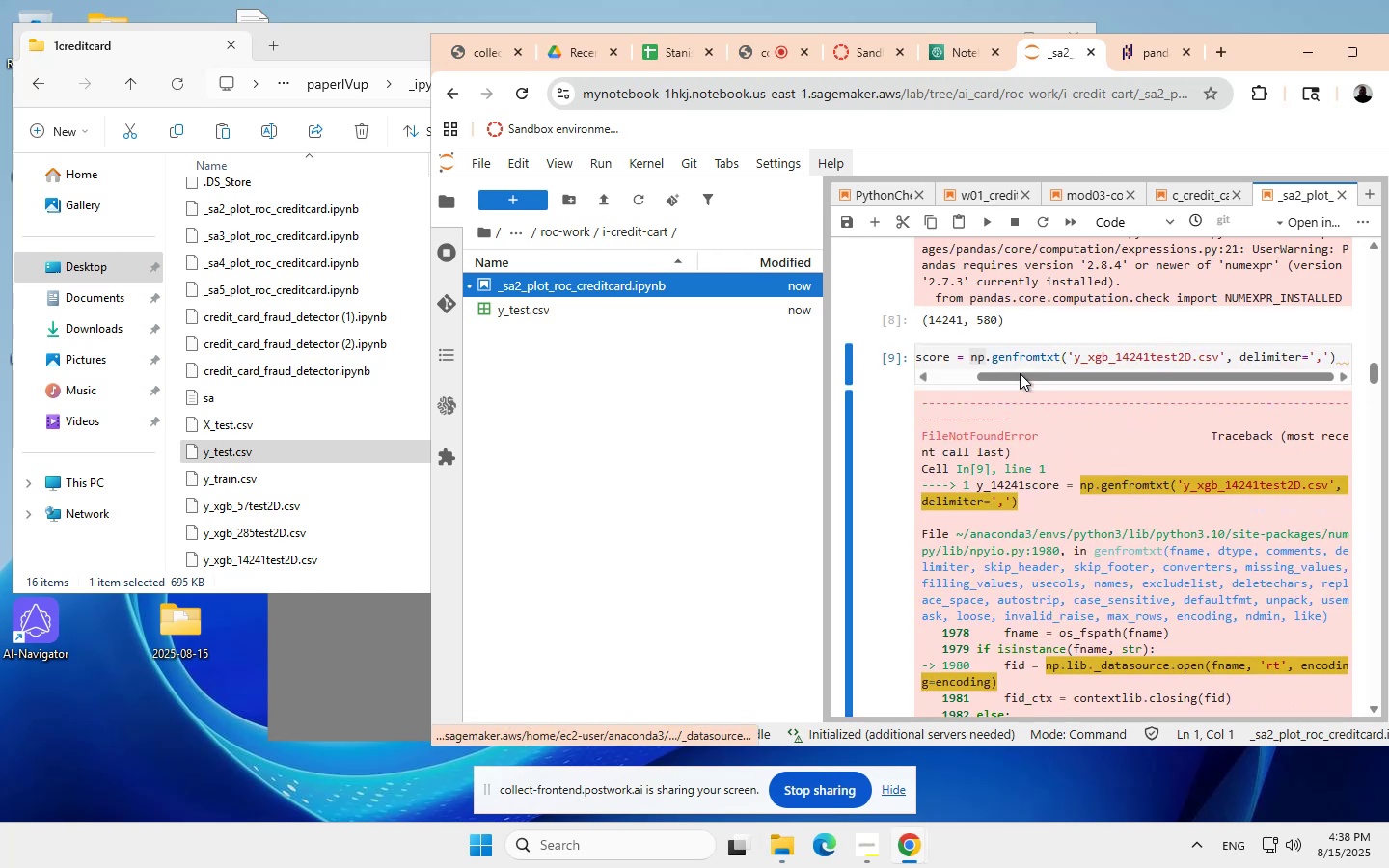 
scroll: coordinate [1021, 372], scroll_direction: none, amount: 0.0
 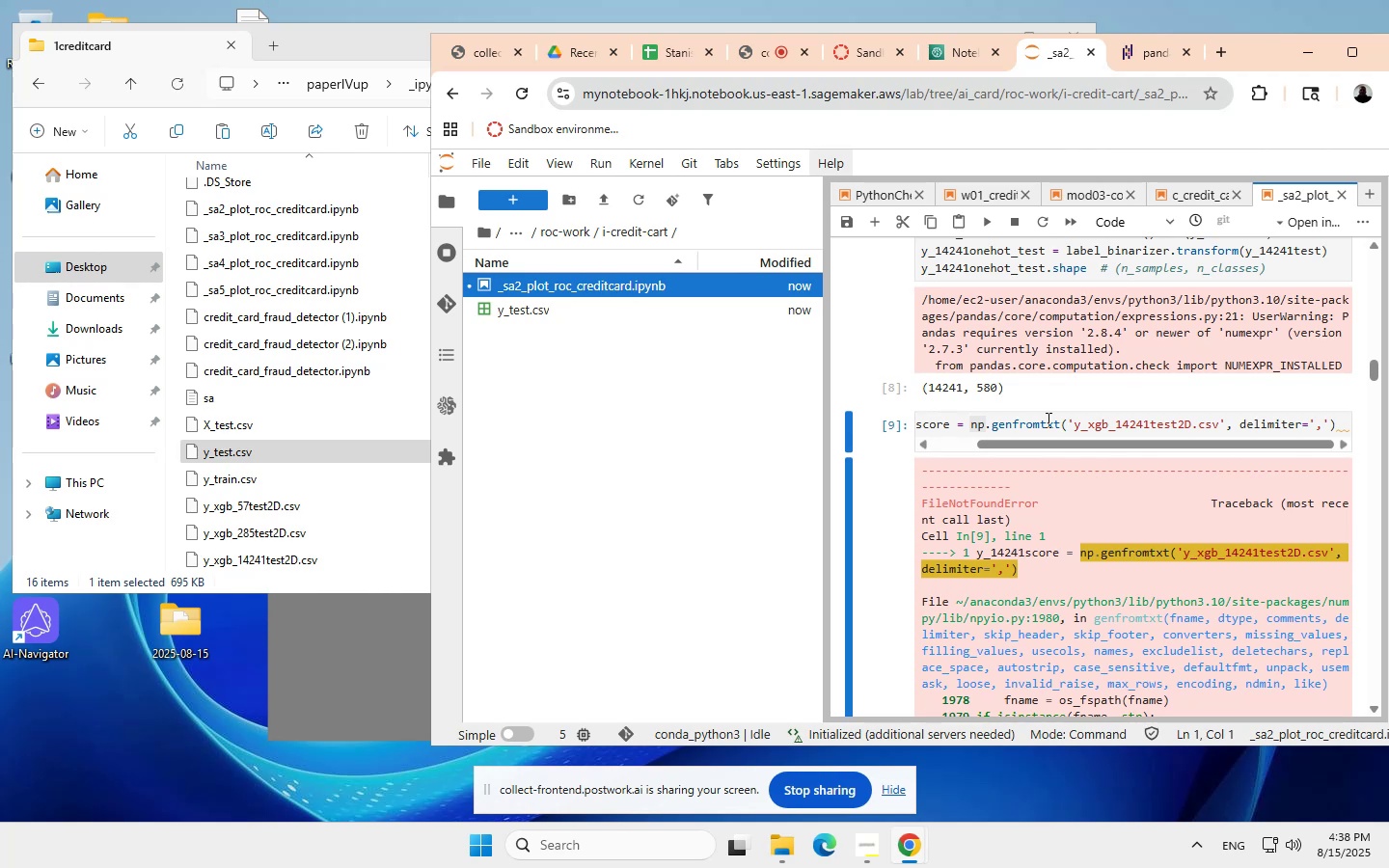 
wait(22.22)
 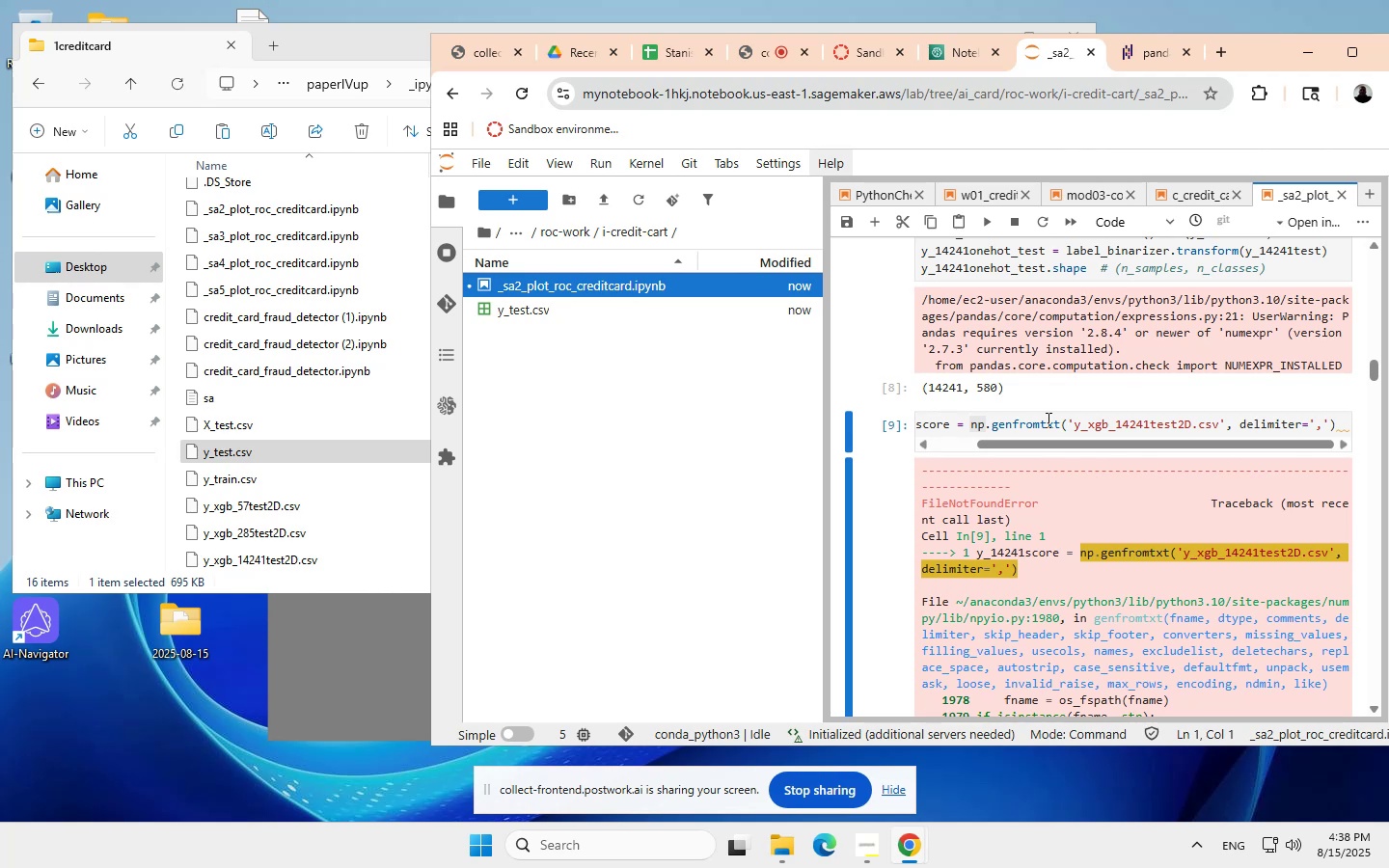 
scroll: coordinate [555, 378], scroll_direction: none, amount: 0.0
 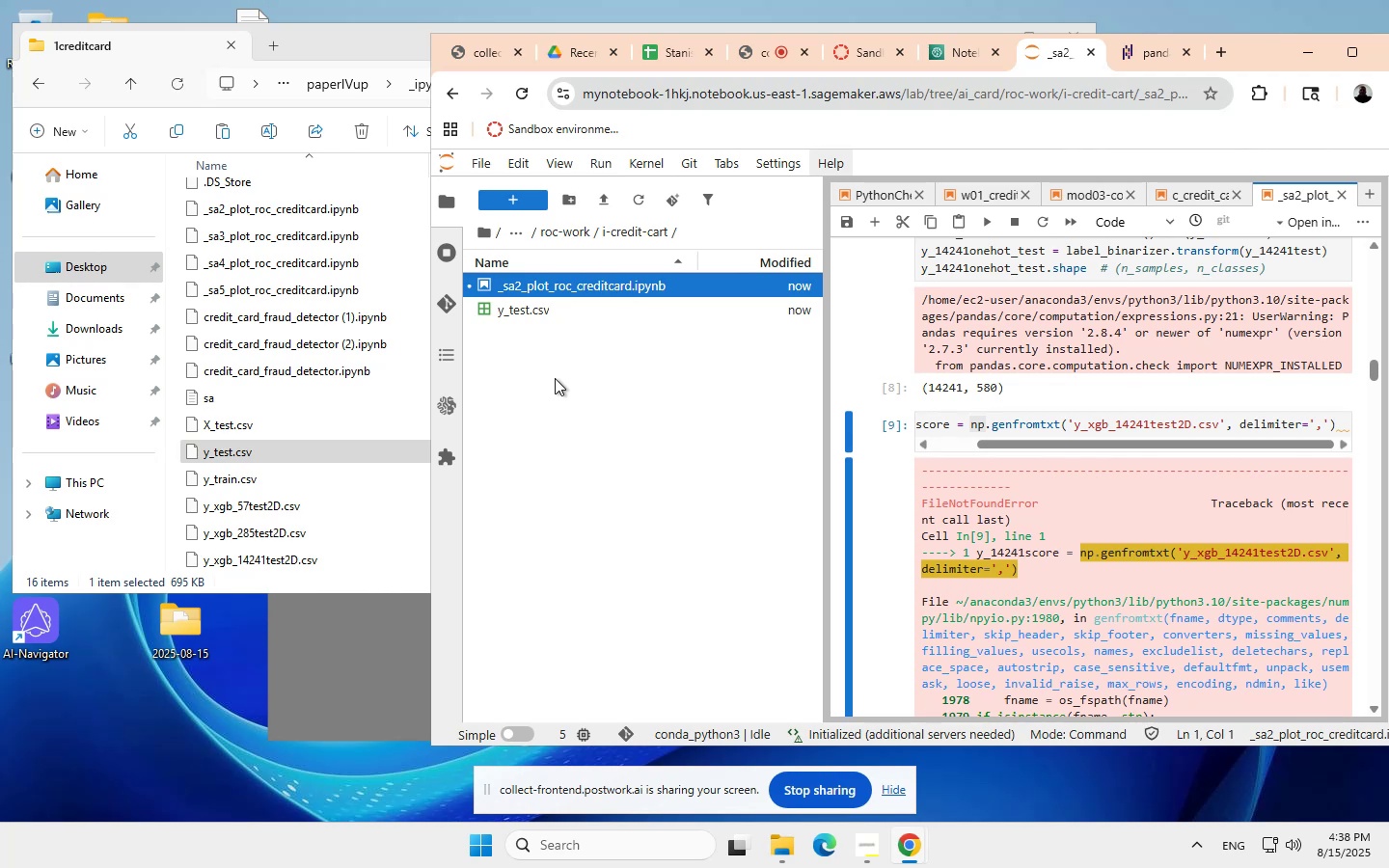 
right_click([555, 378])
 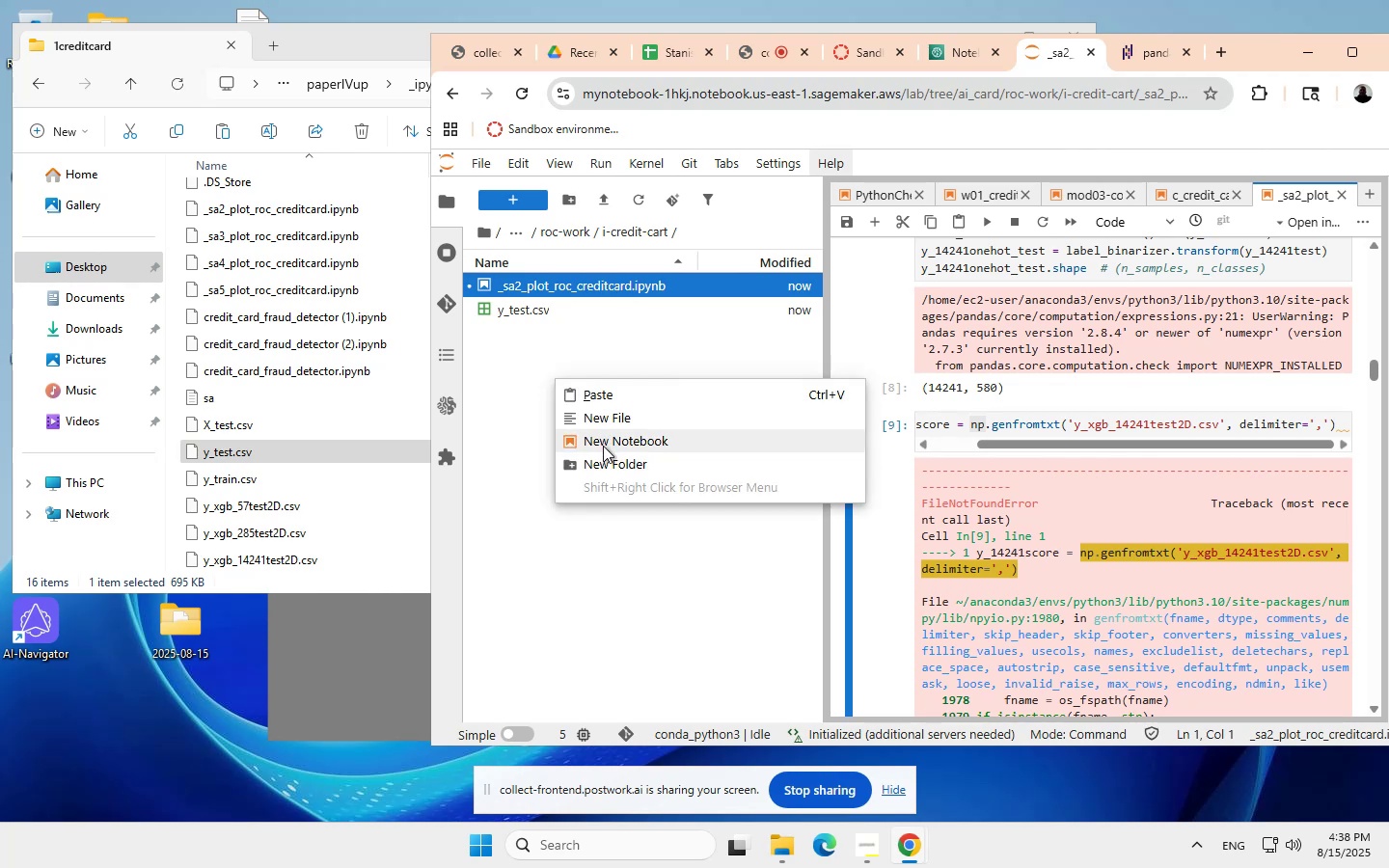 
left_click([601, 348])
 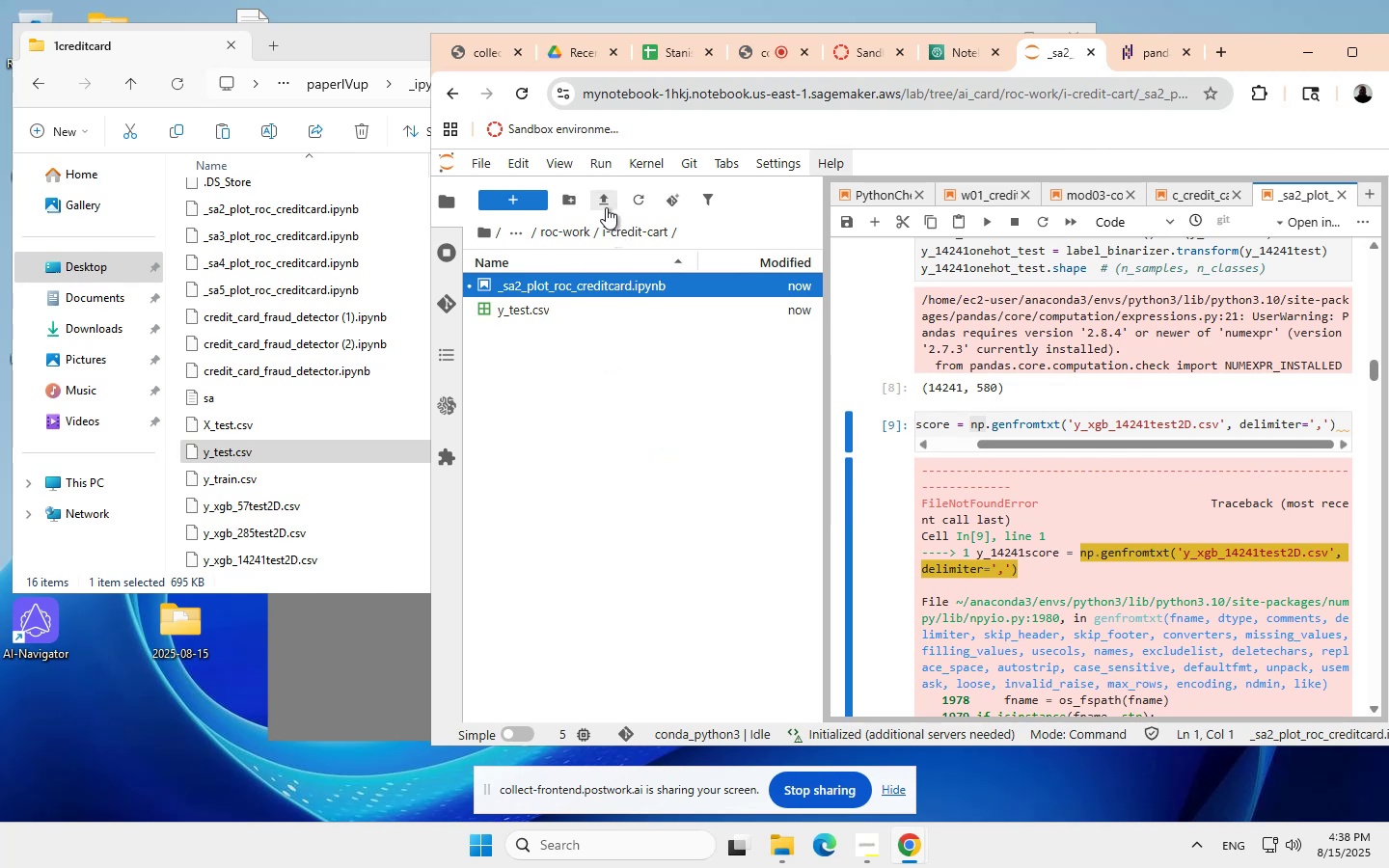 
left_click([605, 200])
 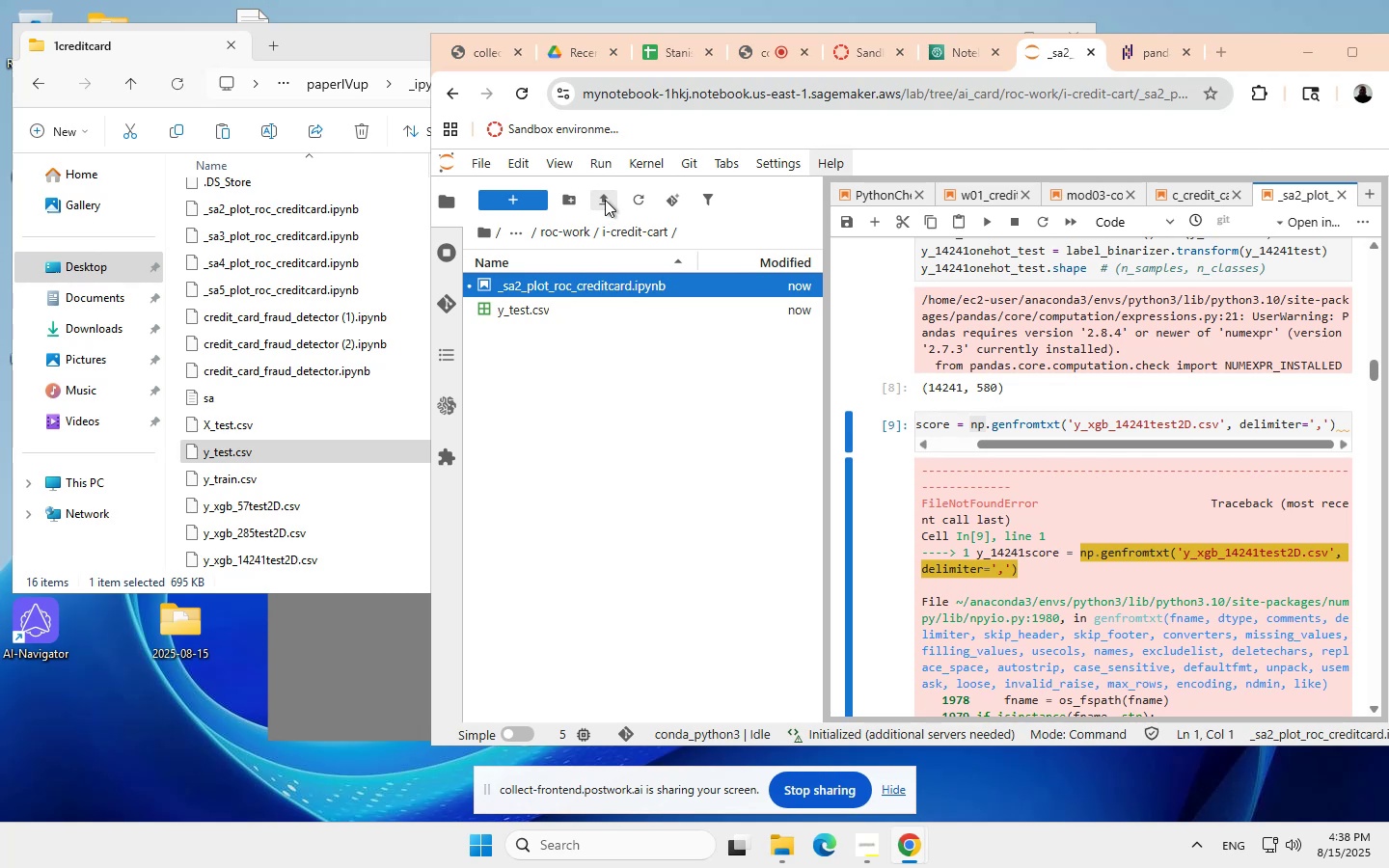 
wait(11.53)
 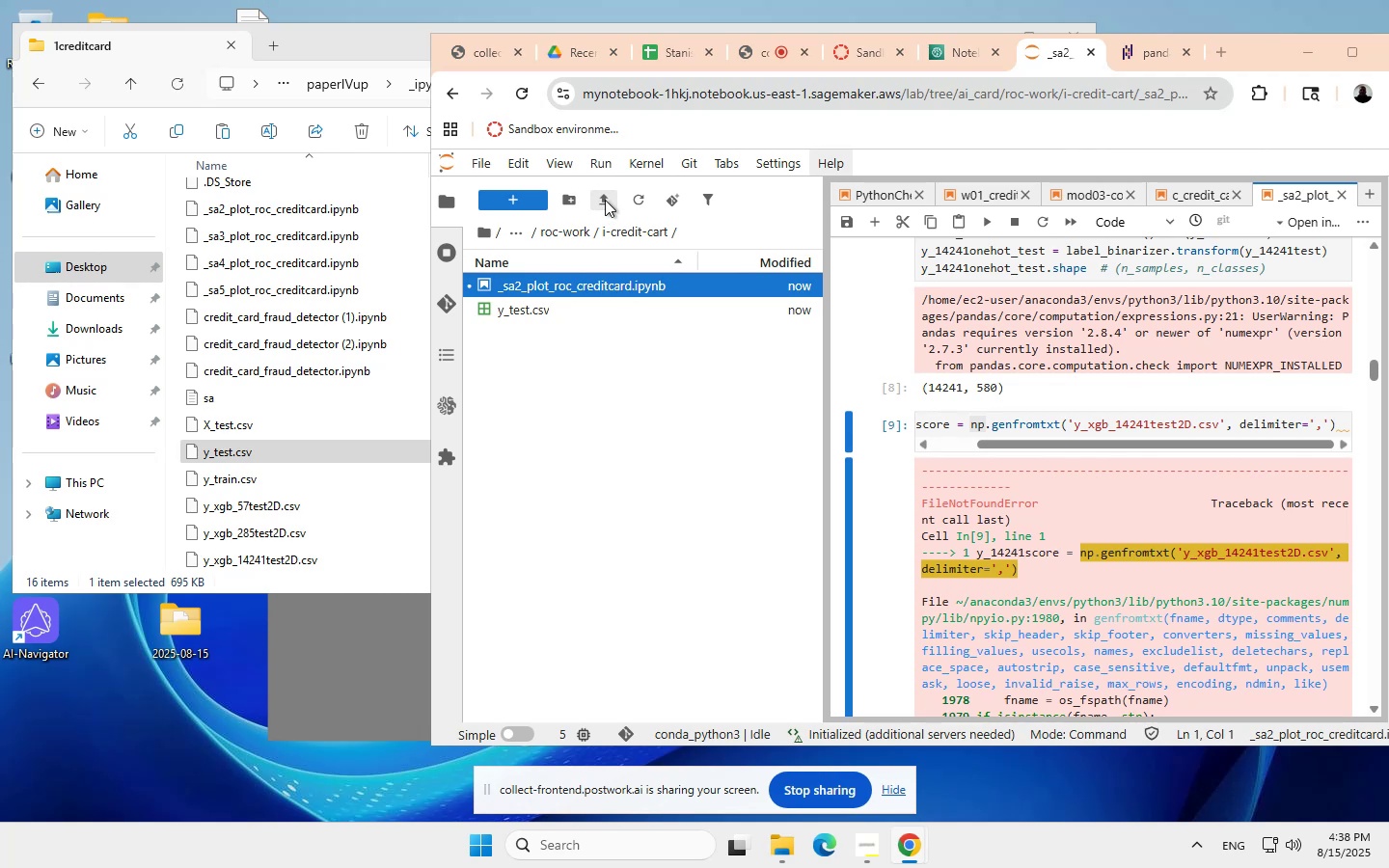 
scroll: coordinate [685, 366], scroll_direction: down, amount: 14.0
 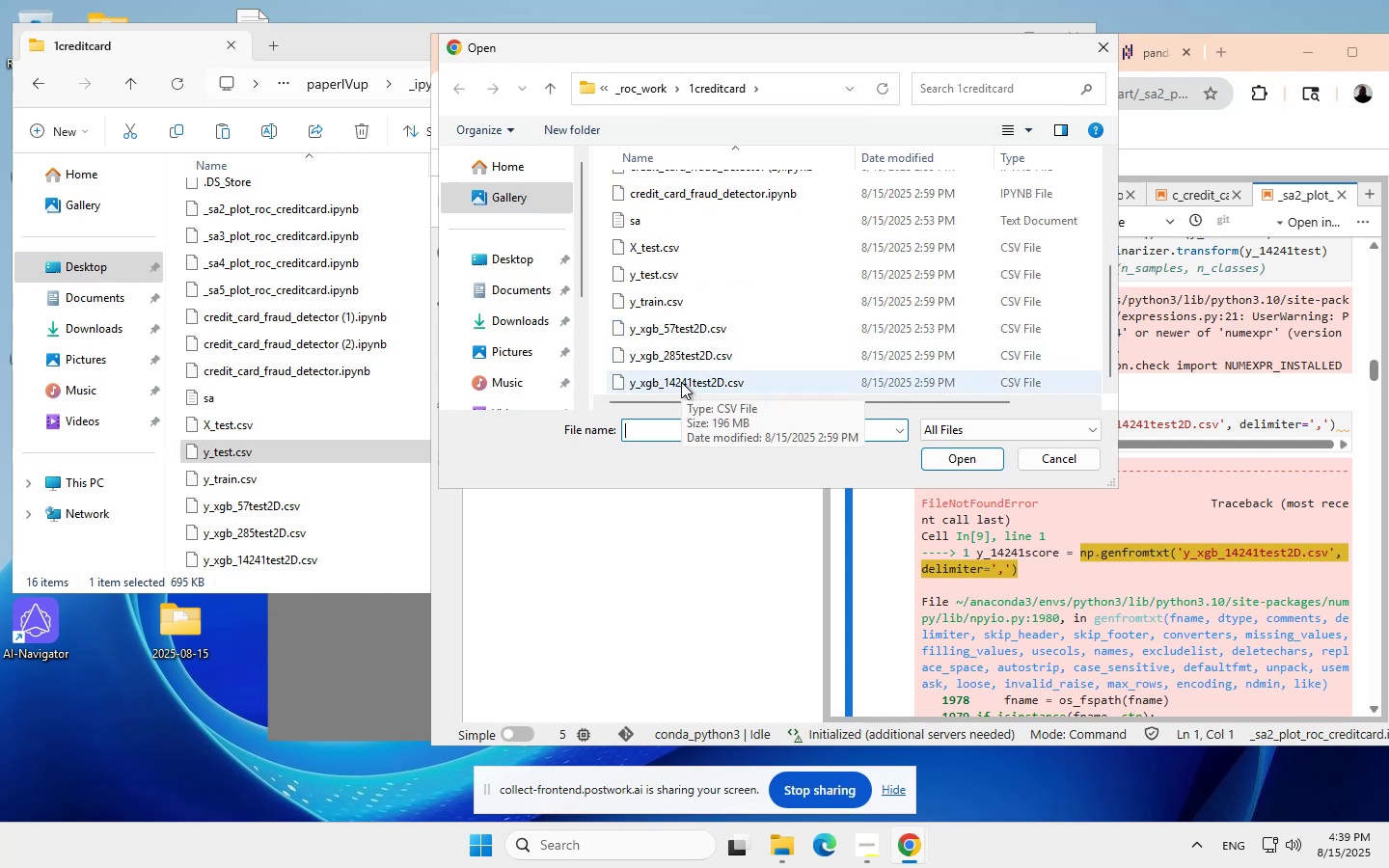 
left_click([681, 382])
 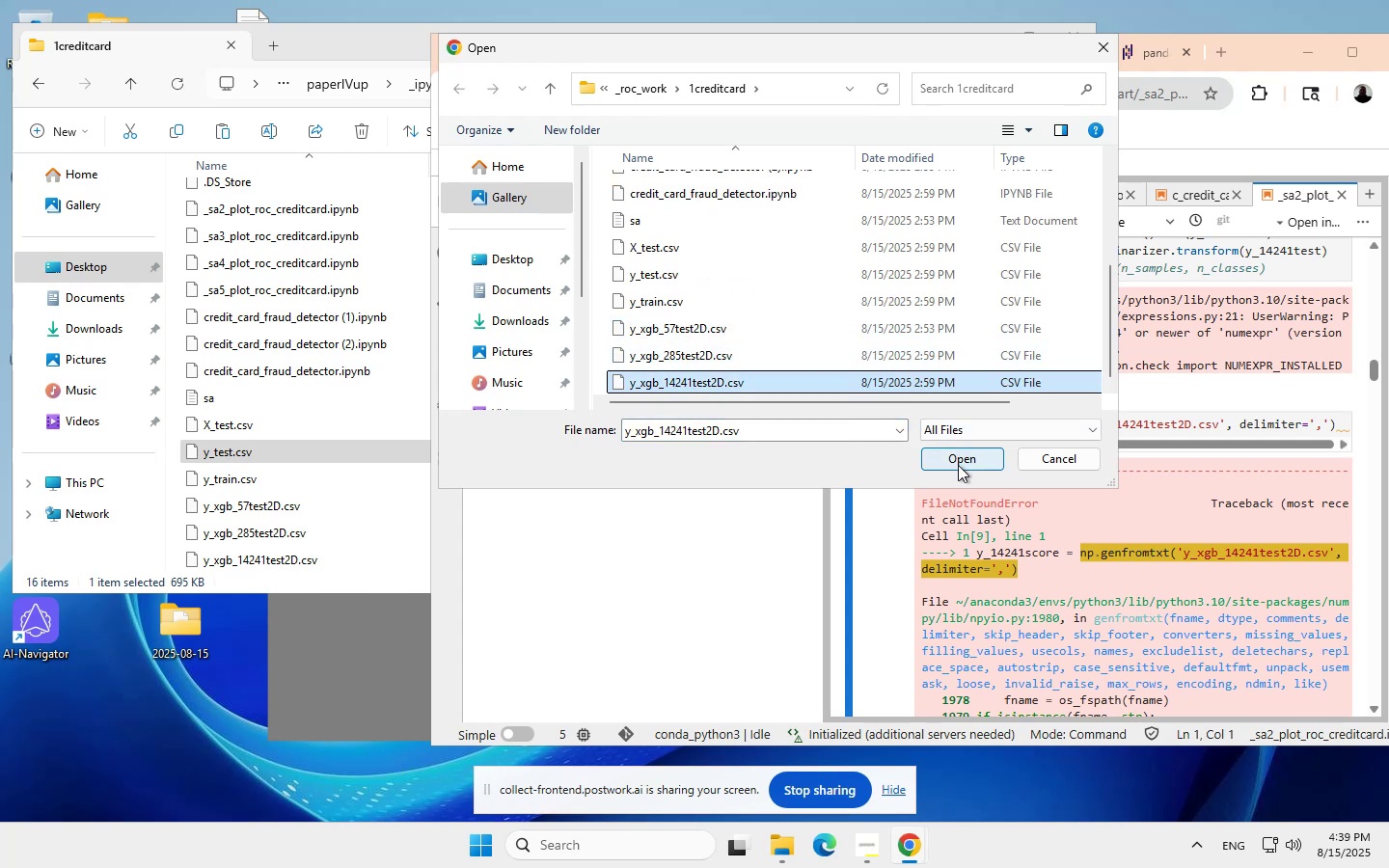 
scroll: coordinate [959, 455], scroll_direction: none, amount: 0.0
 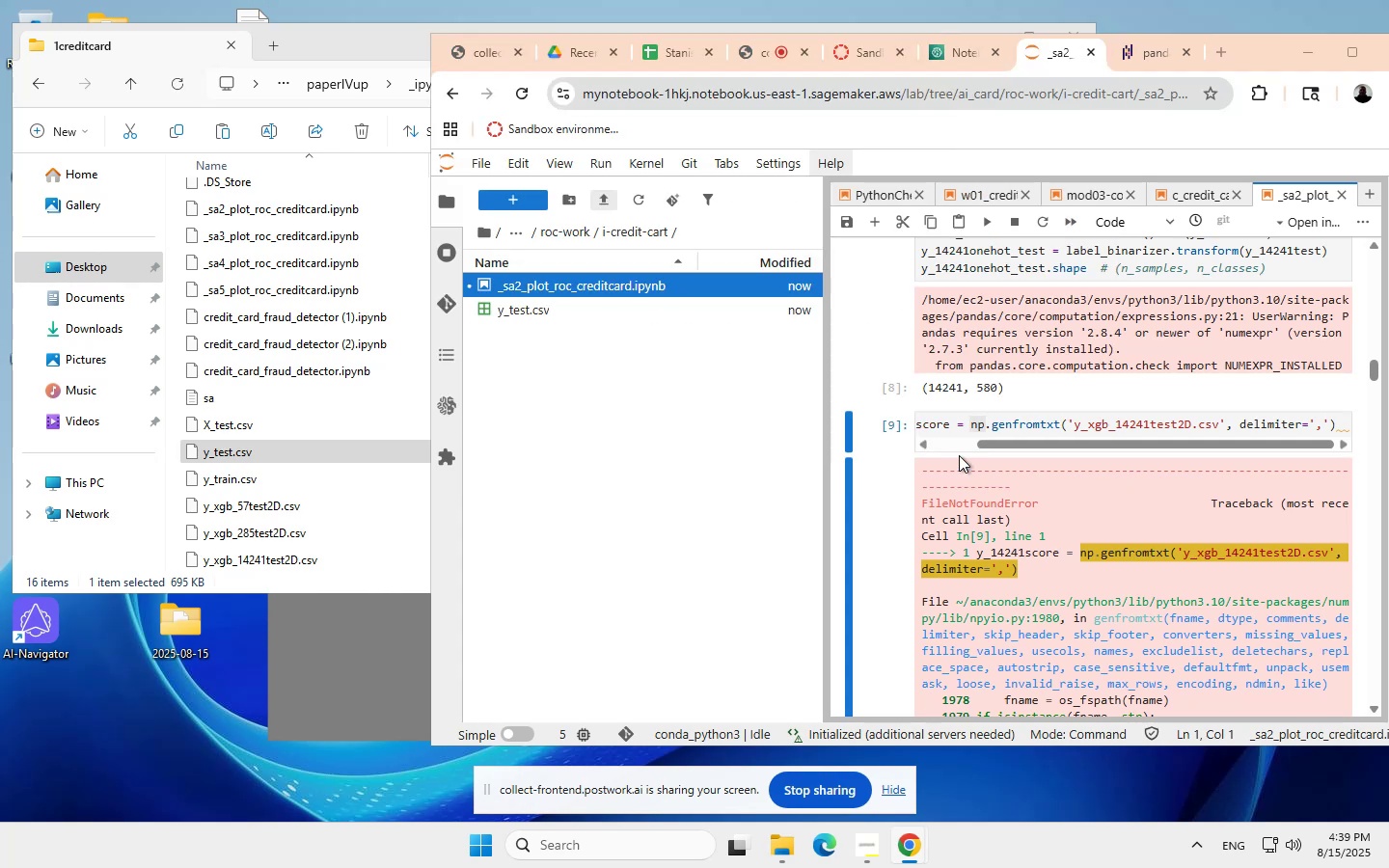 
left_click([959, 455])
 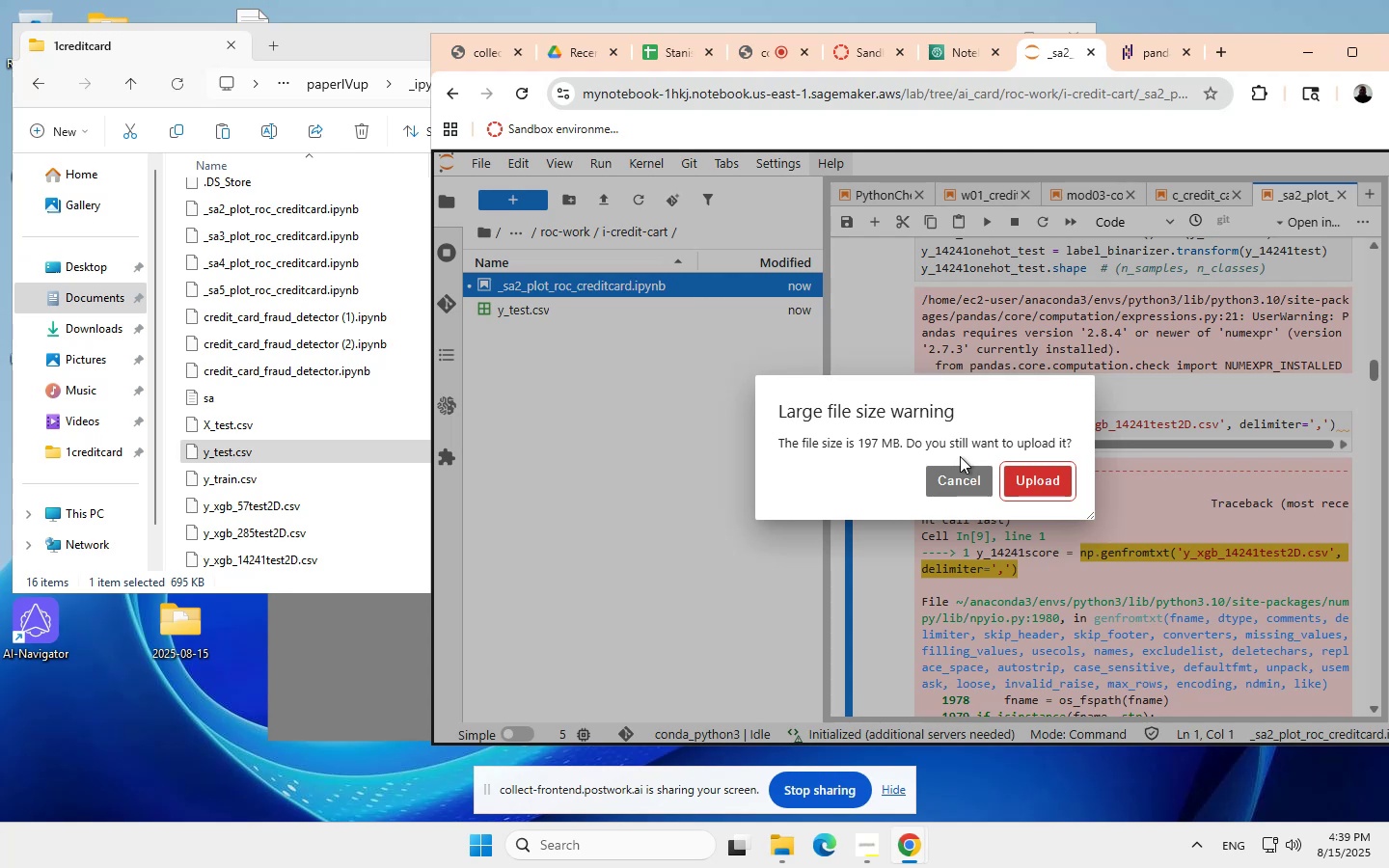 
wait(14.88)
 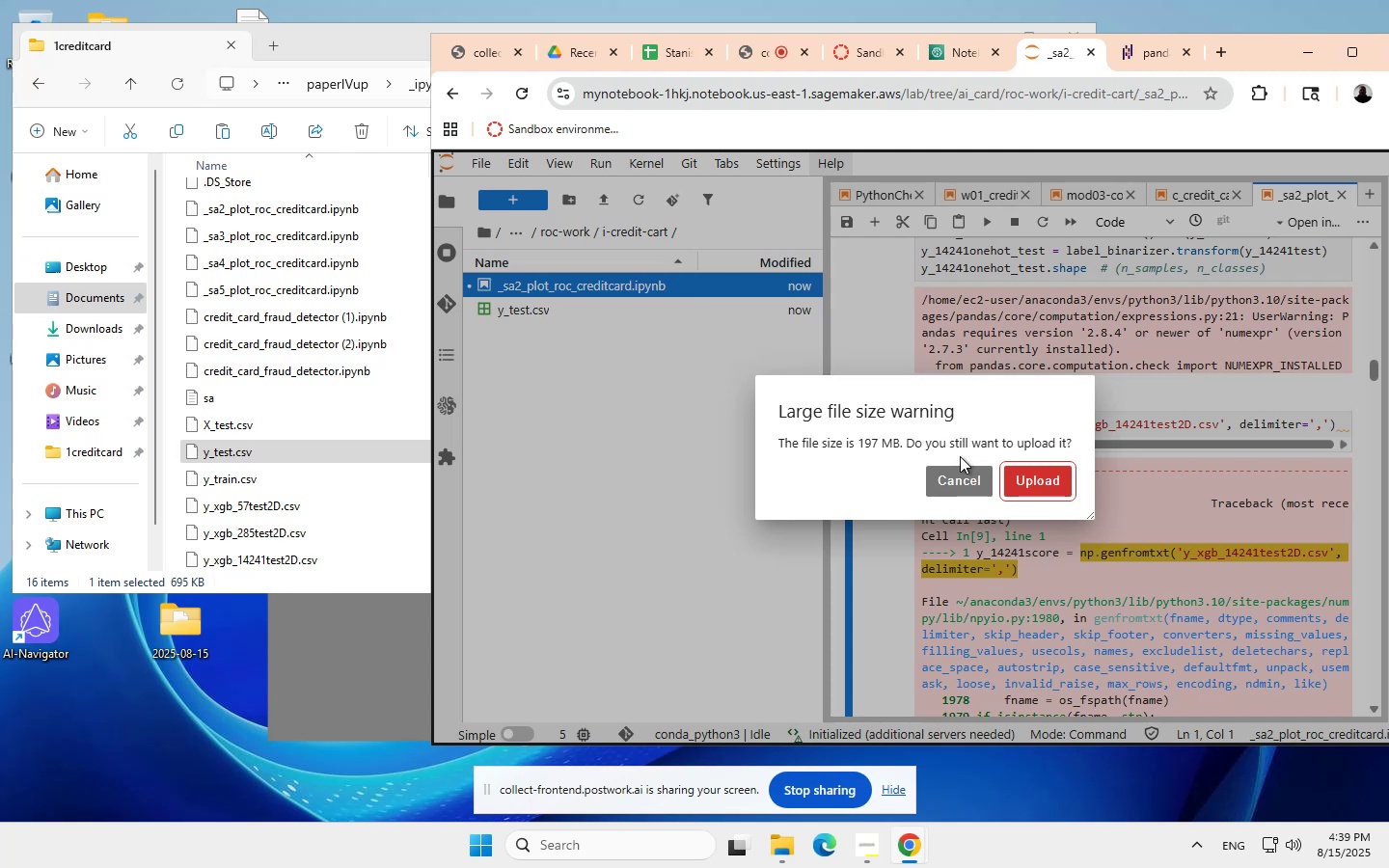 
left_click([1030, 475])
 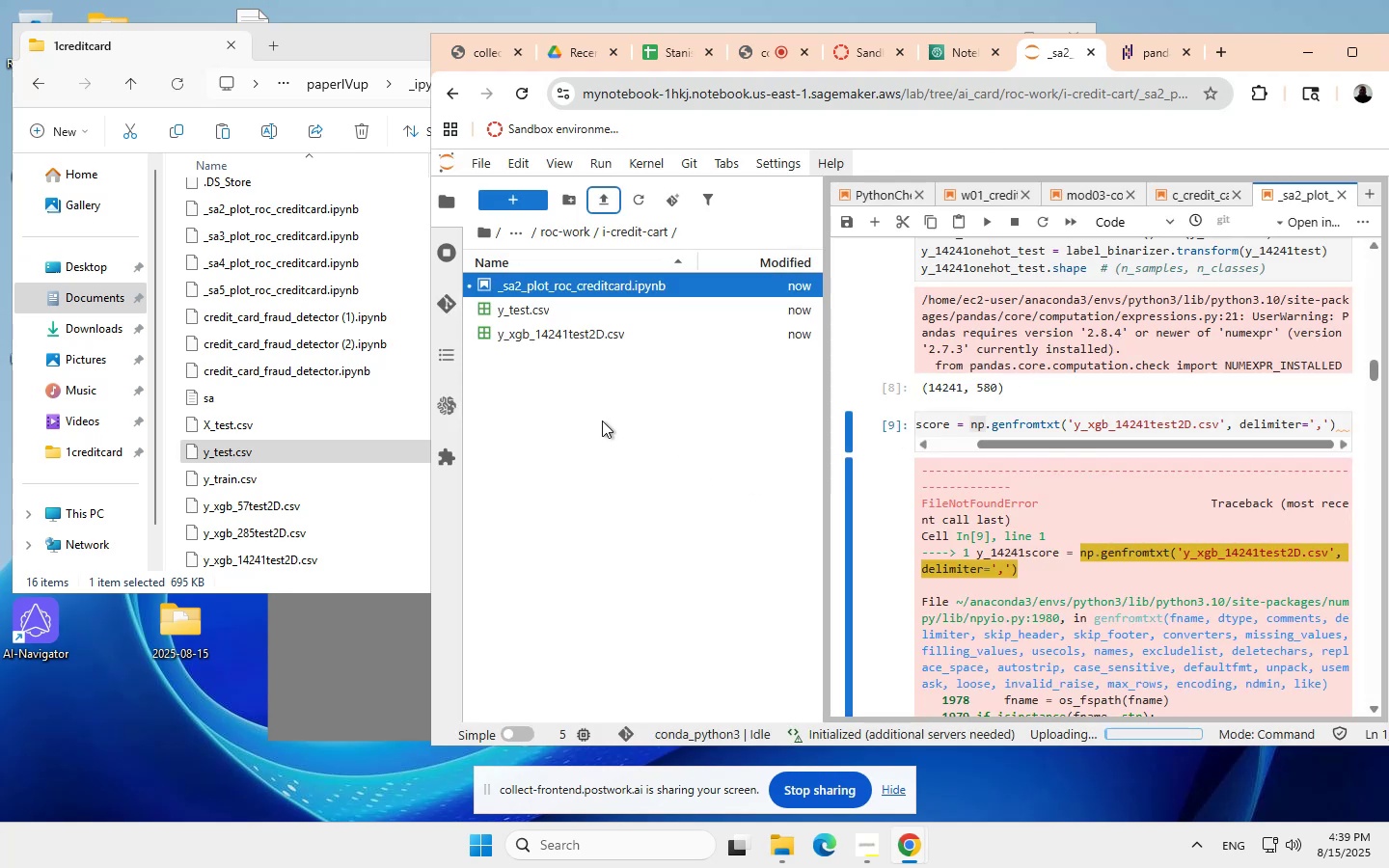 
wait(8.76)
 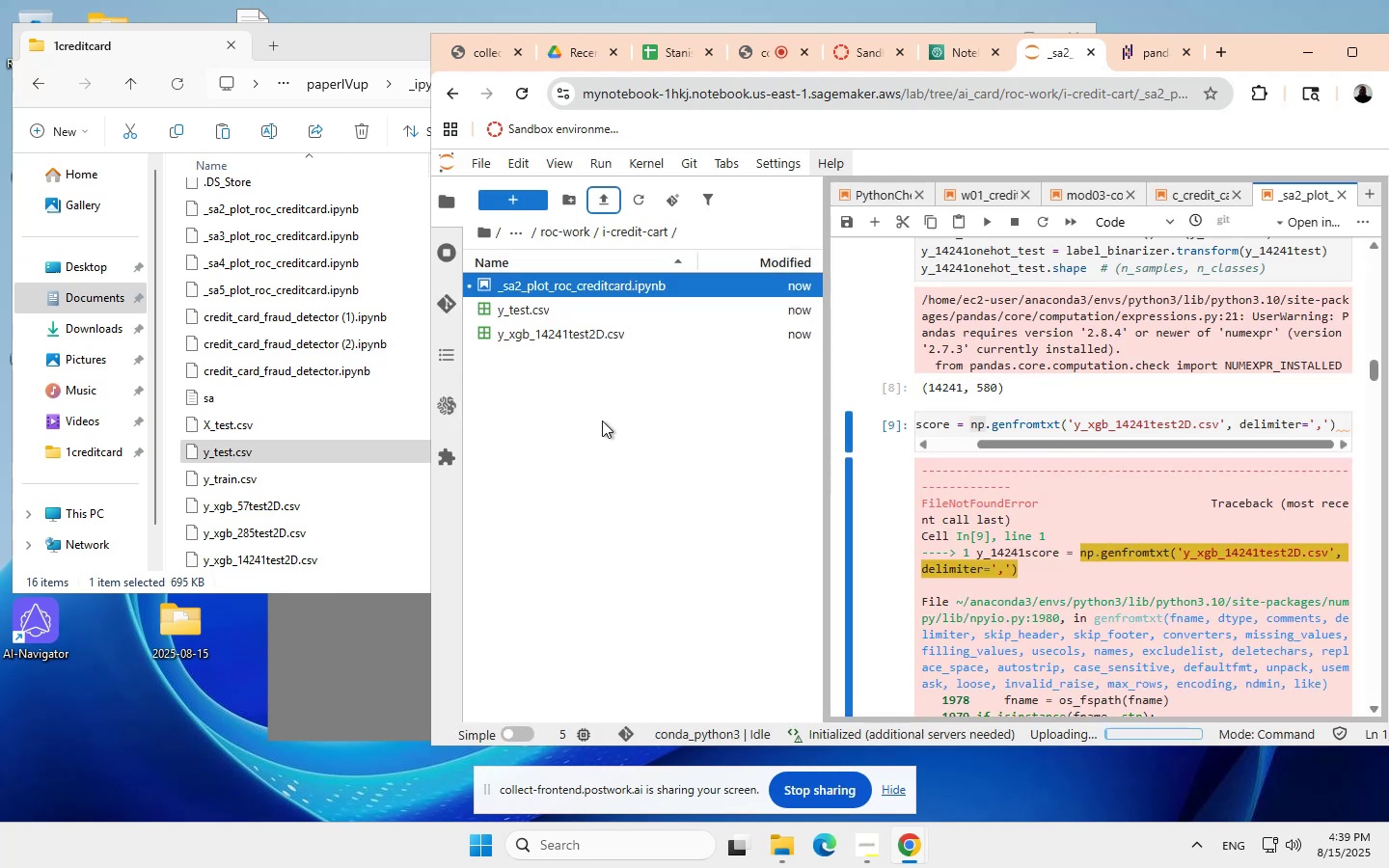 
left_click([946, 435])
 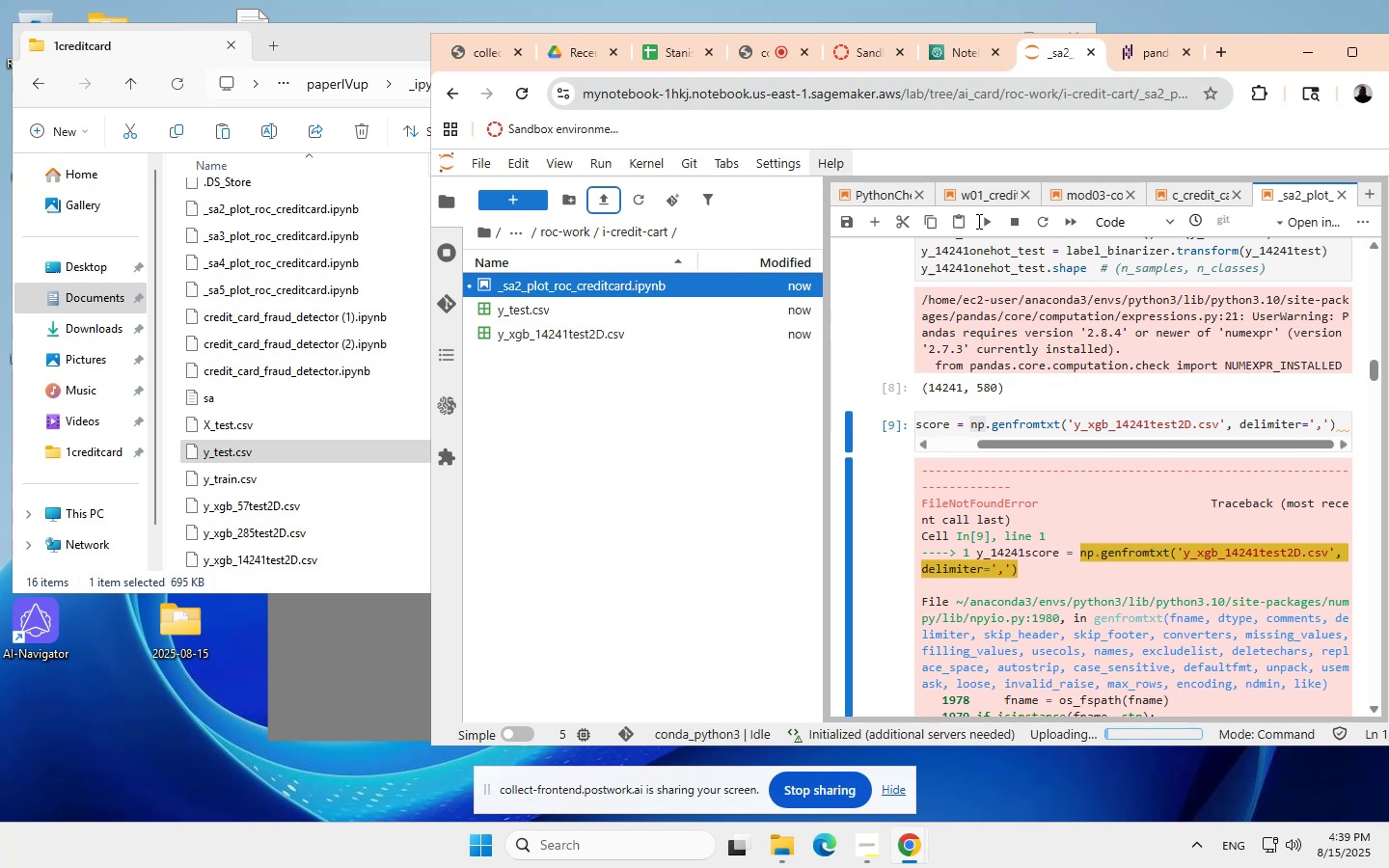 
left_click([985, 221])
 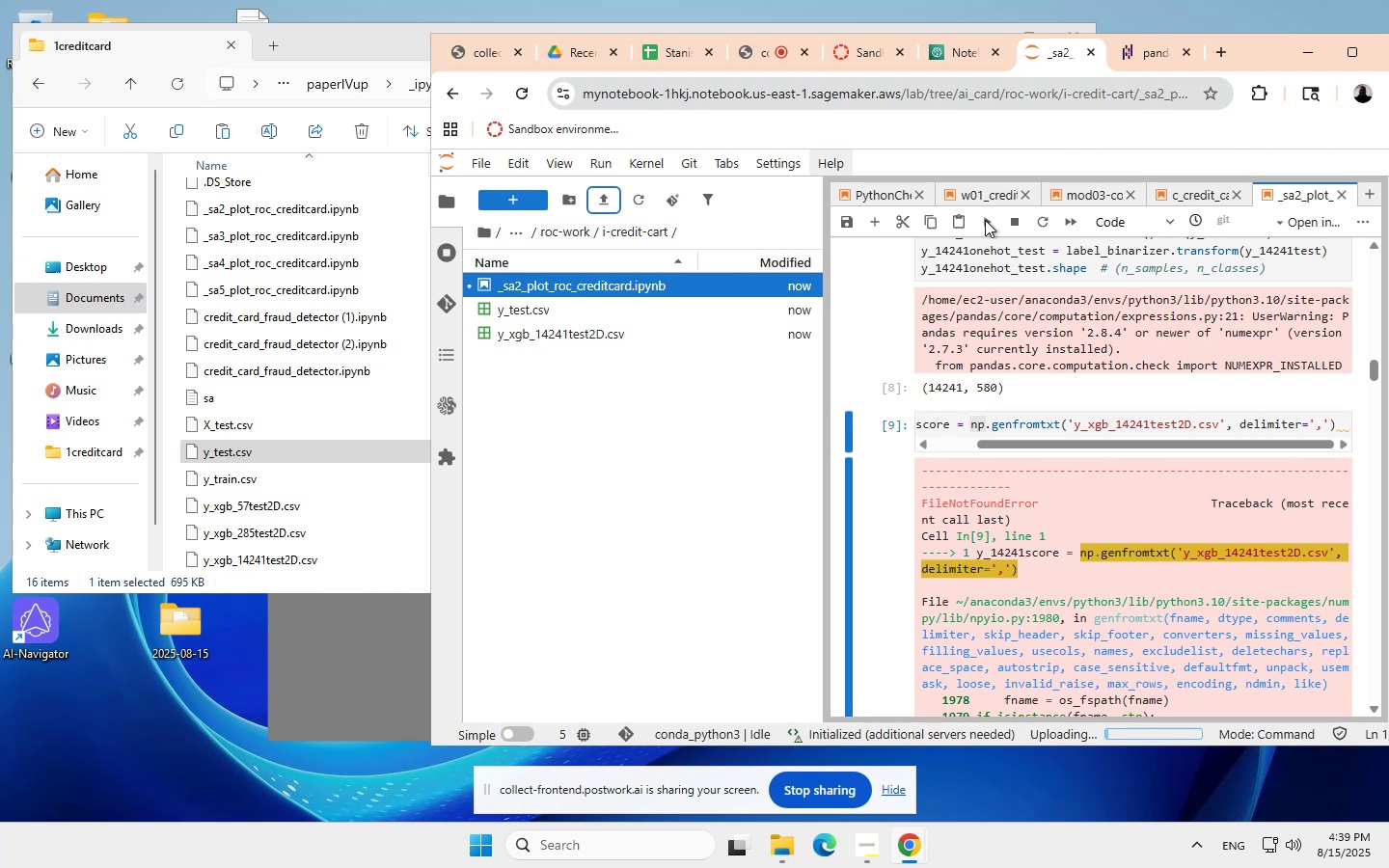 
wait(19.02)
 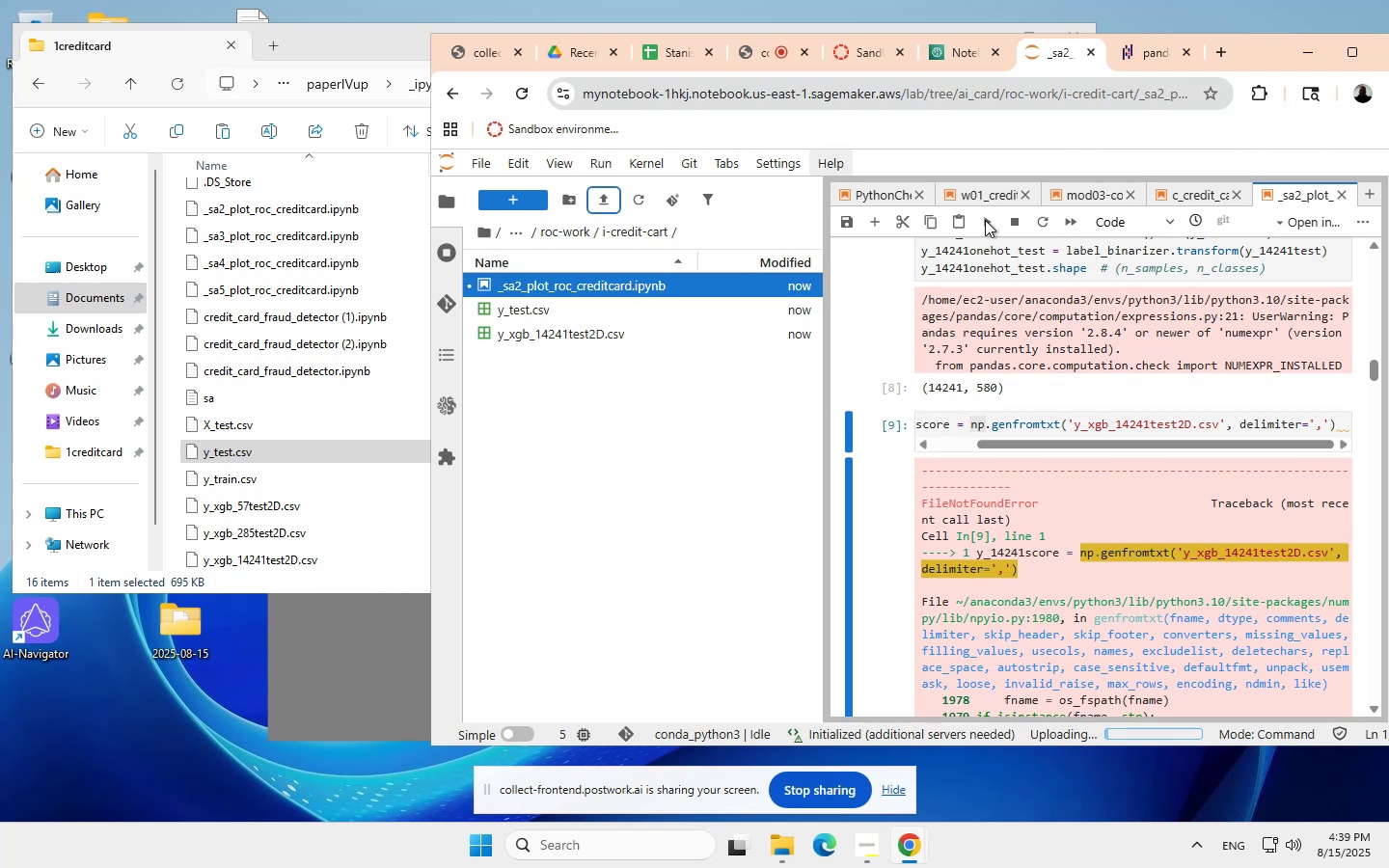 
left_click([964, 312])
 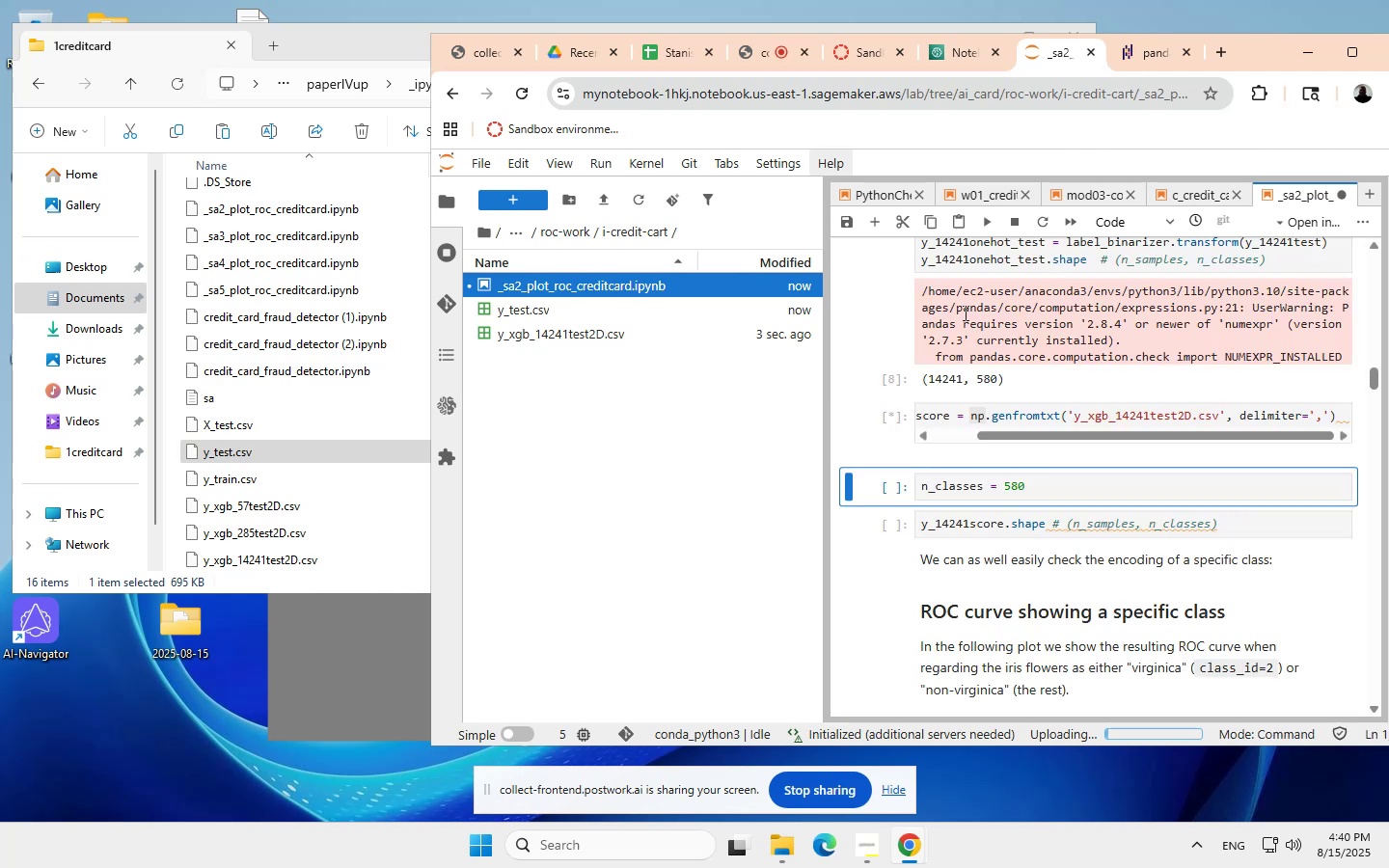 
wait(23.08)
 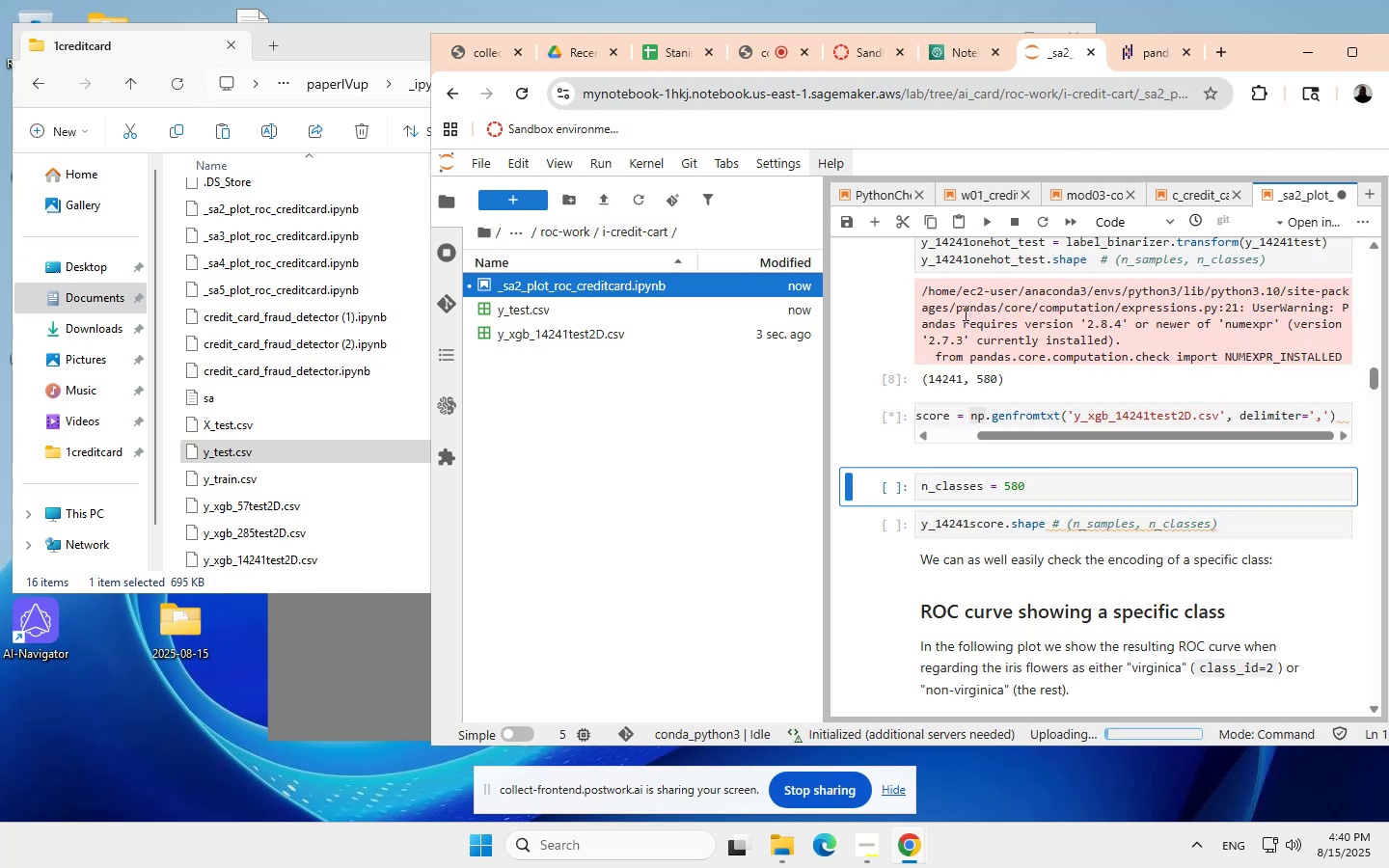 
scroll: coordinate [899, 377], scroll_direction: up, amount: 3.0
 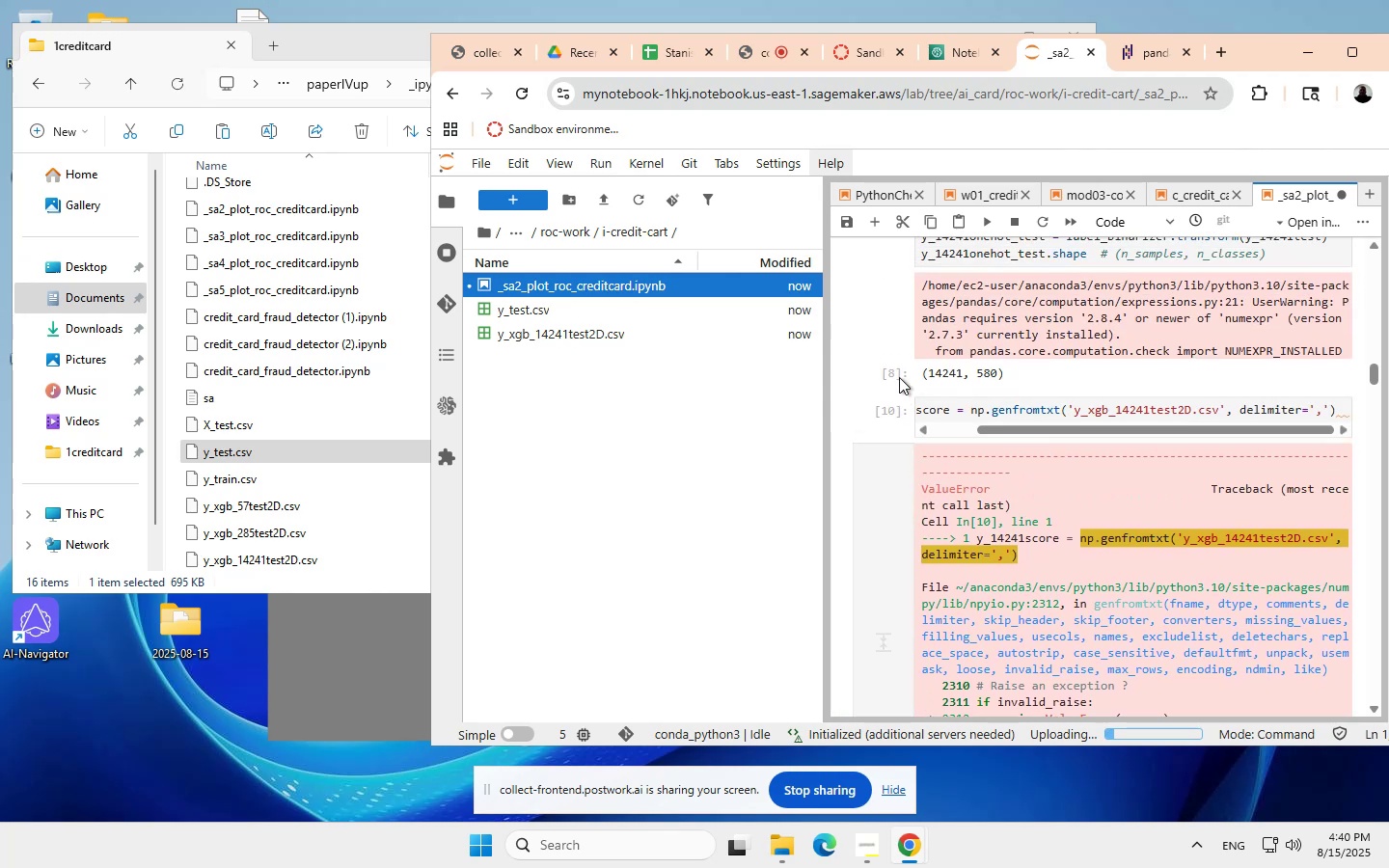 
scroll: coordinate [899, 377], scroll_direction: none, amount: 0.0
 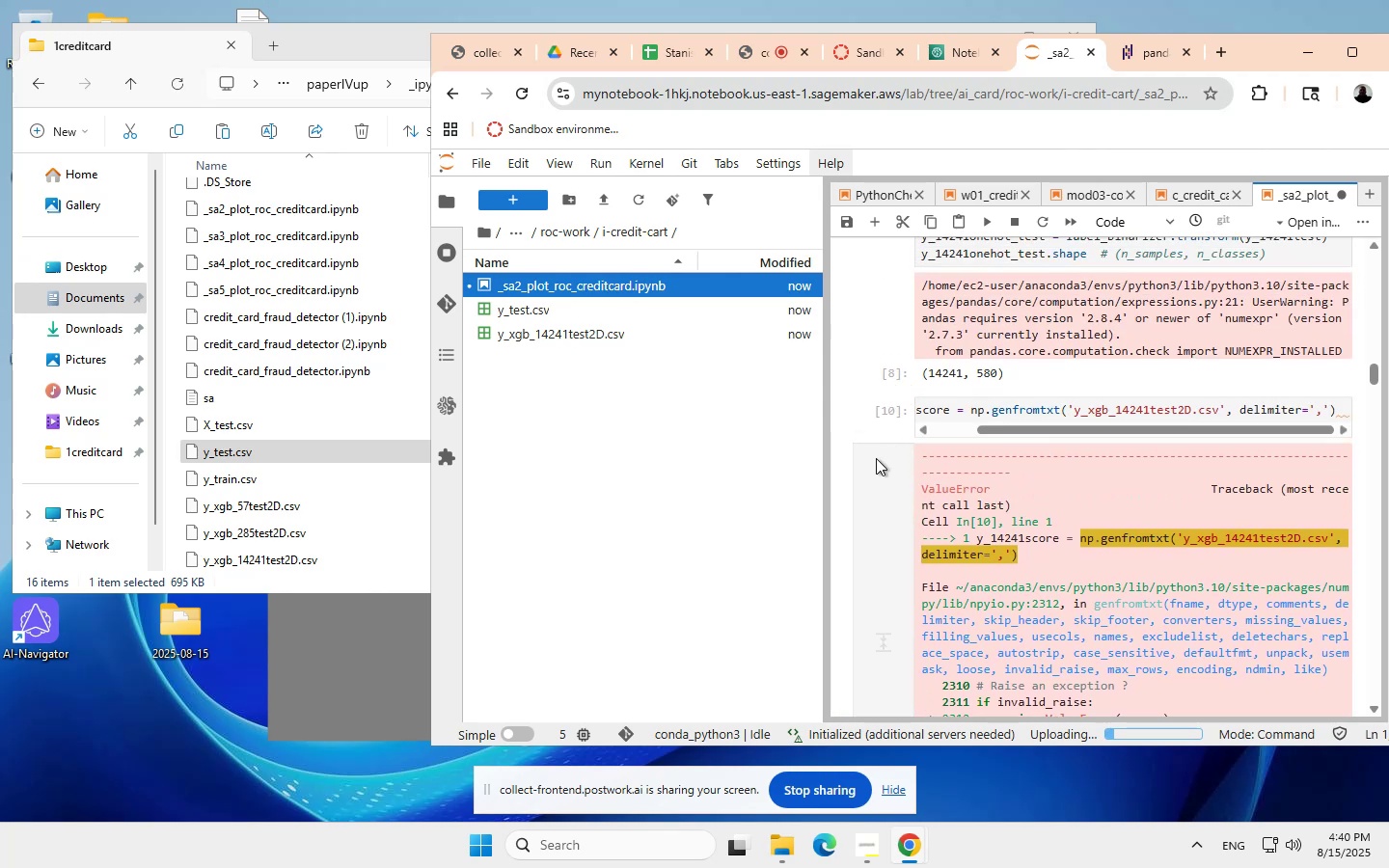 
scroll: coordinate [876, 458], scroll_direction: down, amount: 1.0
 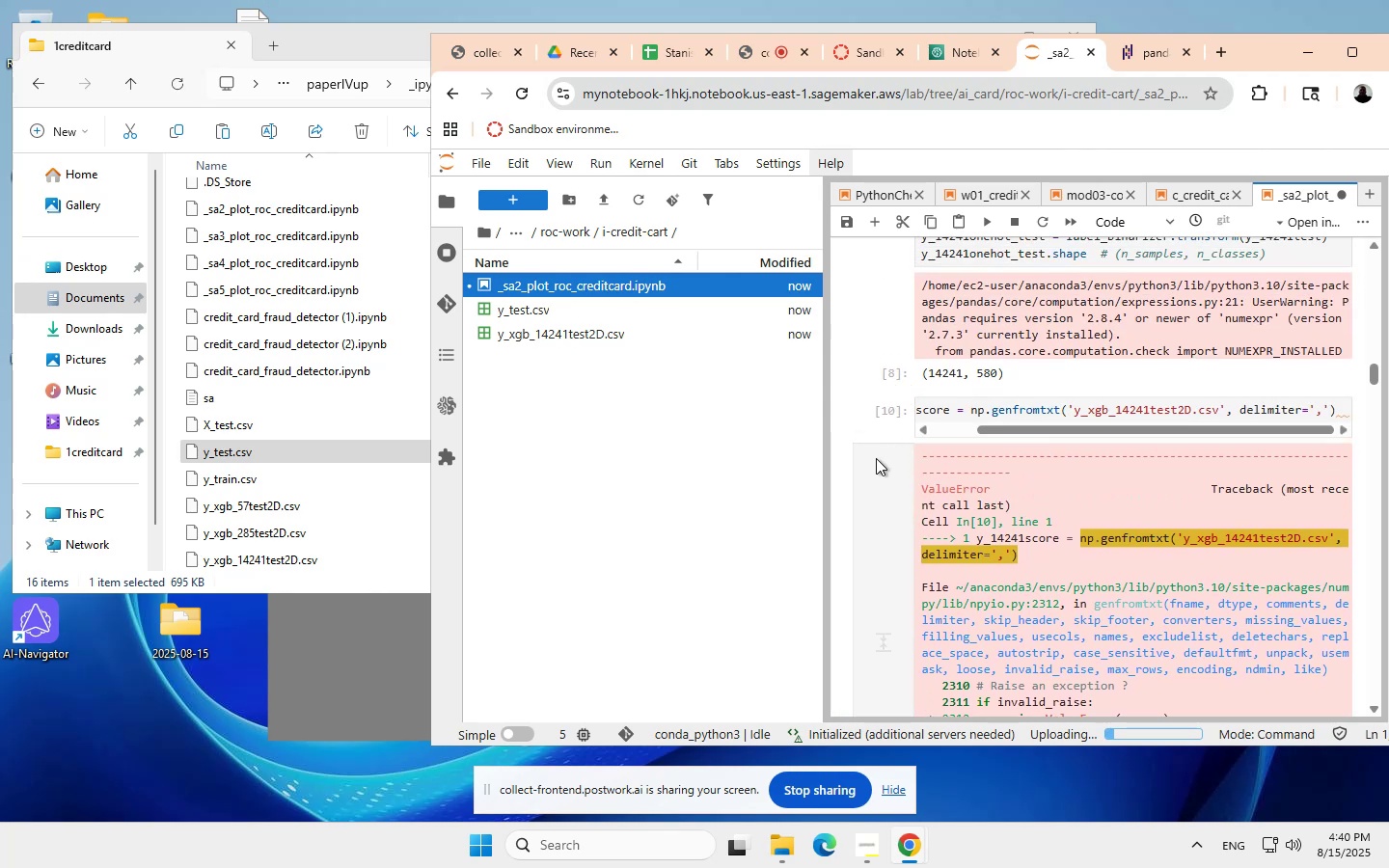 
scroll: coordinate [890, 502], scroll_direction: none, amount: 0.0
 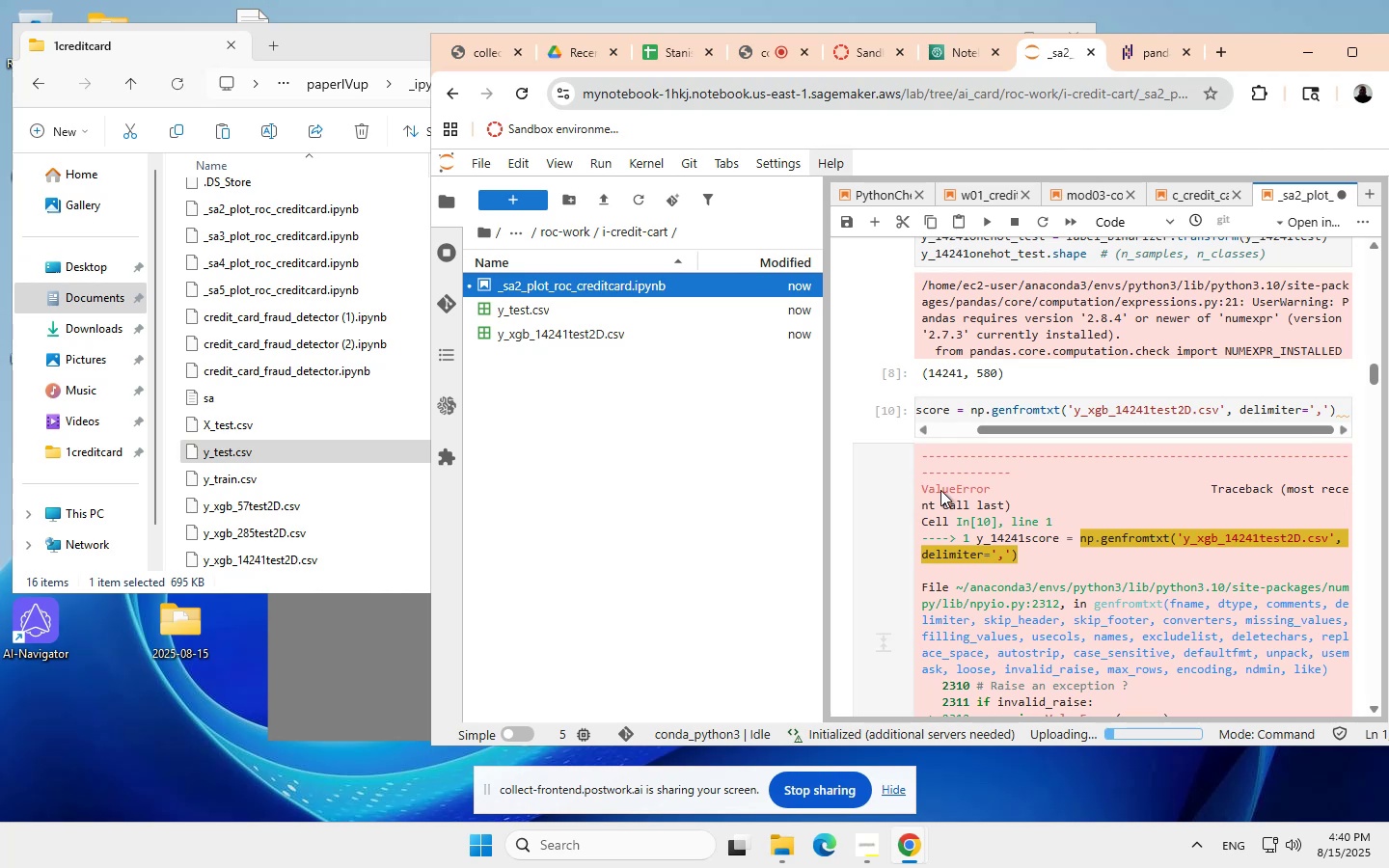 
mouse_move([963, 458])
 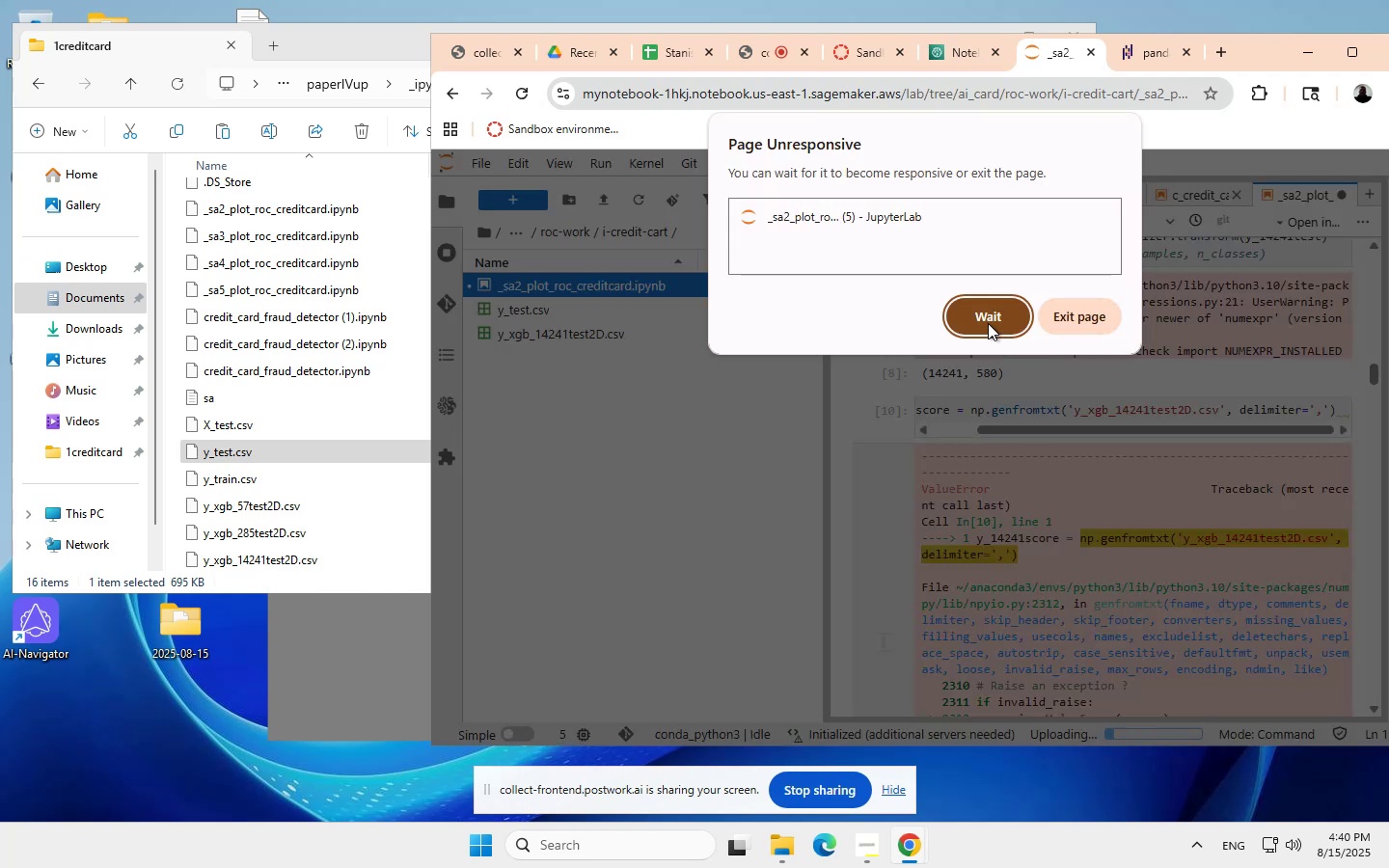 
left_click([987, 321])
 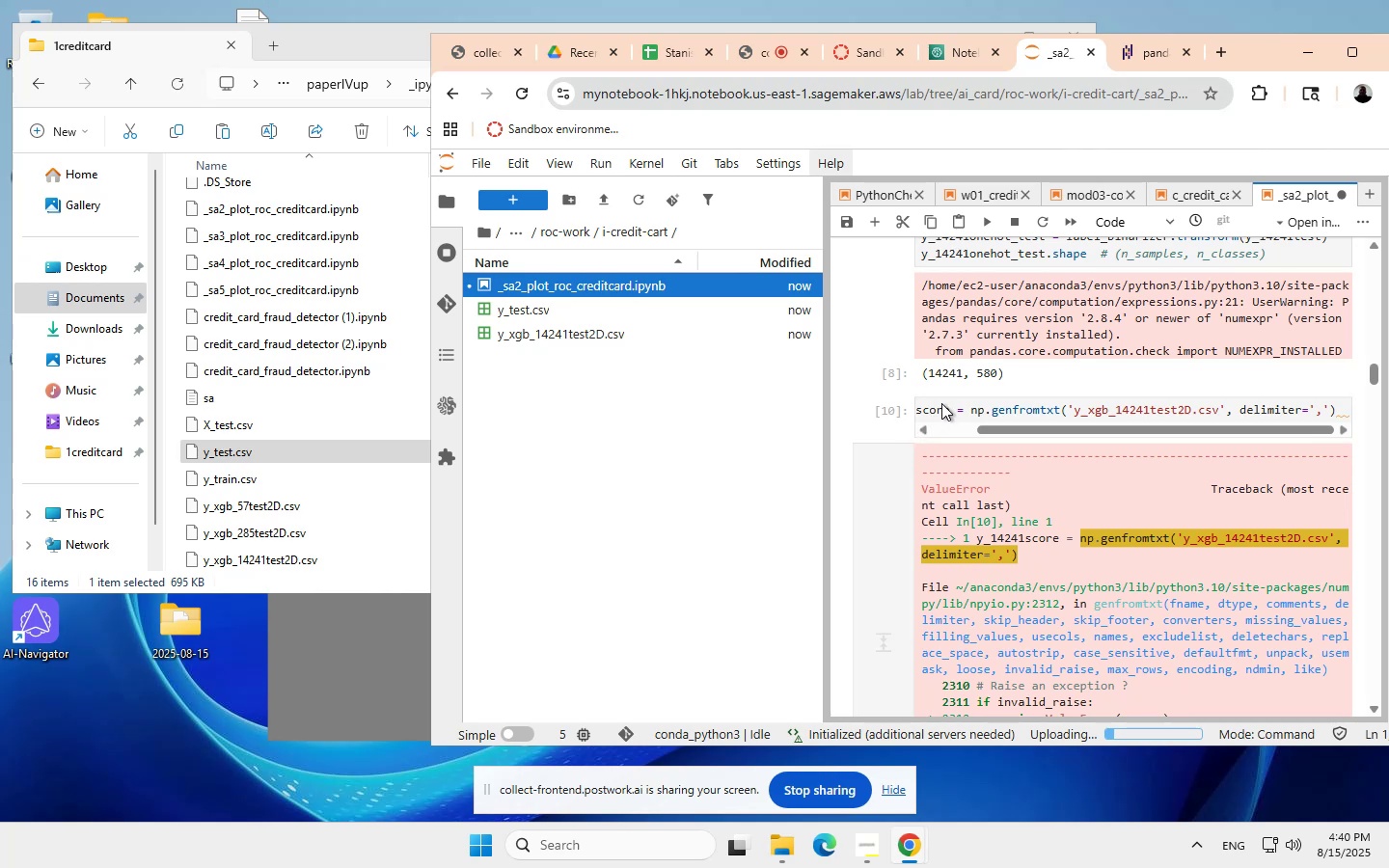 
wait(6.02)
 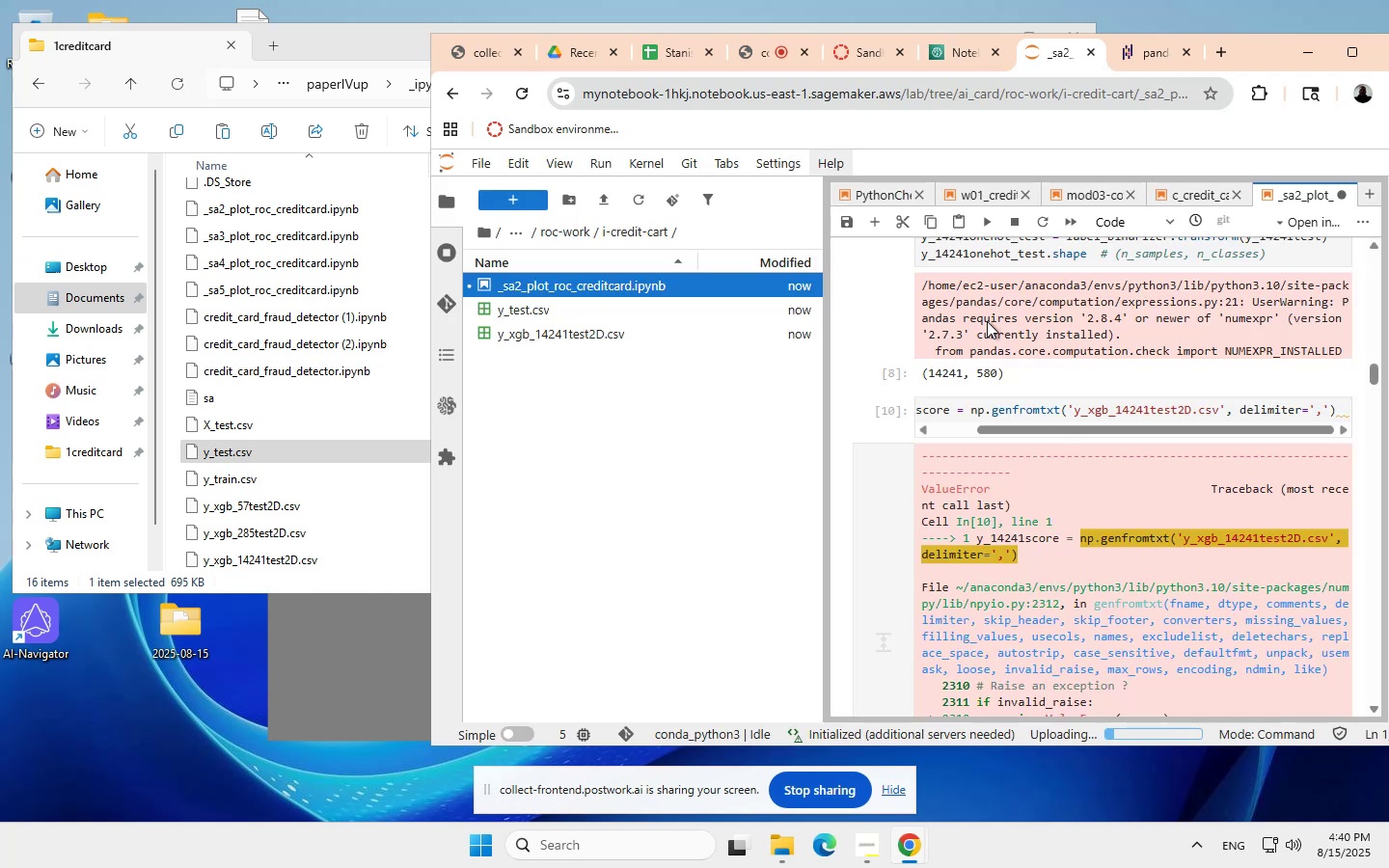 
left_click([953, 401])
 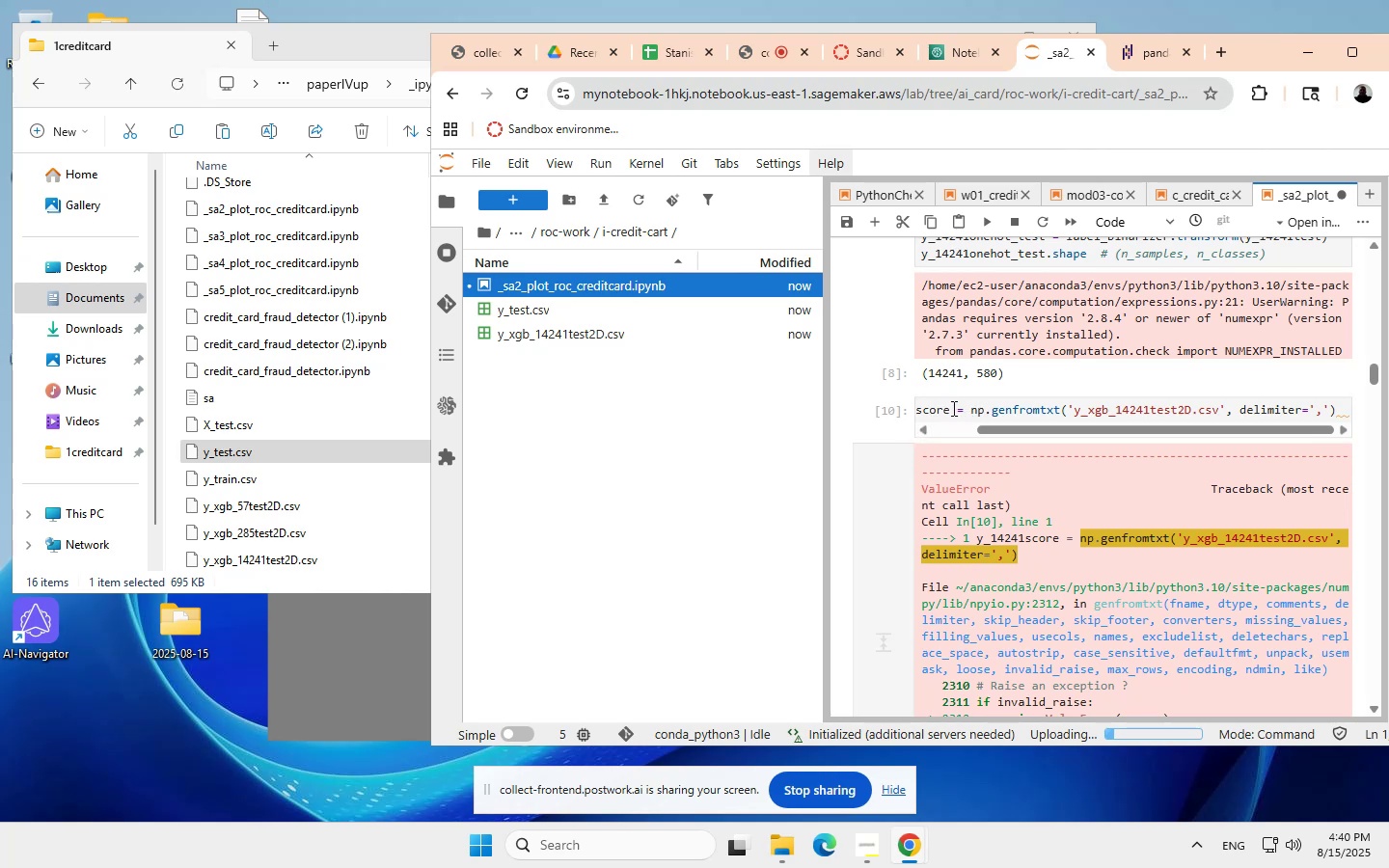 
left_click([952, 408])
 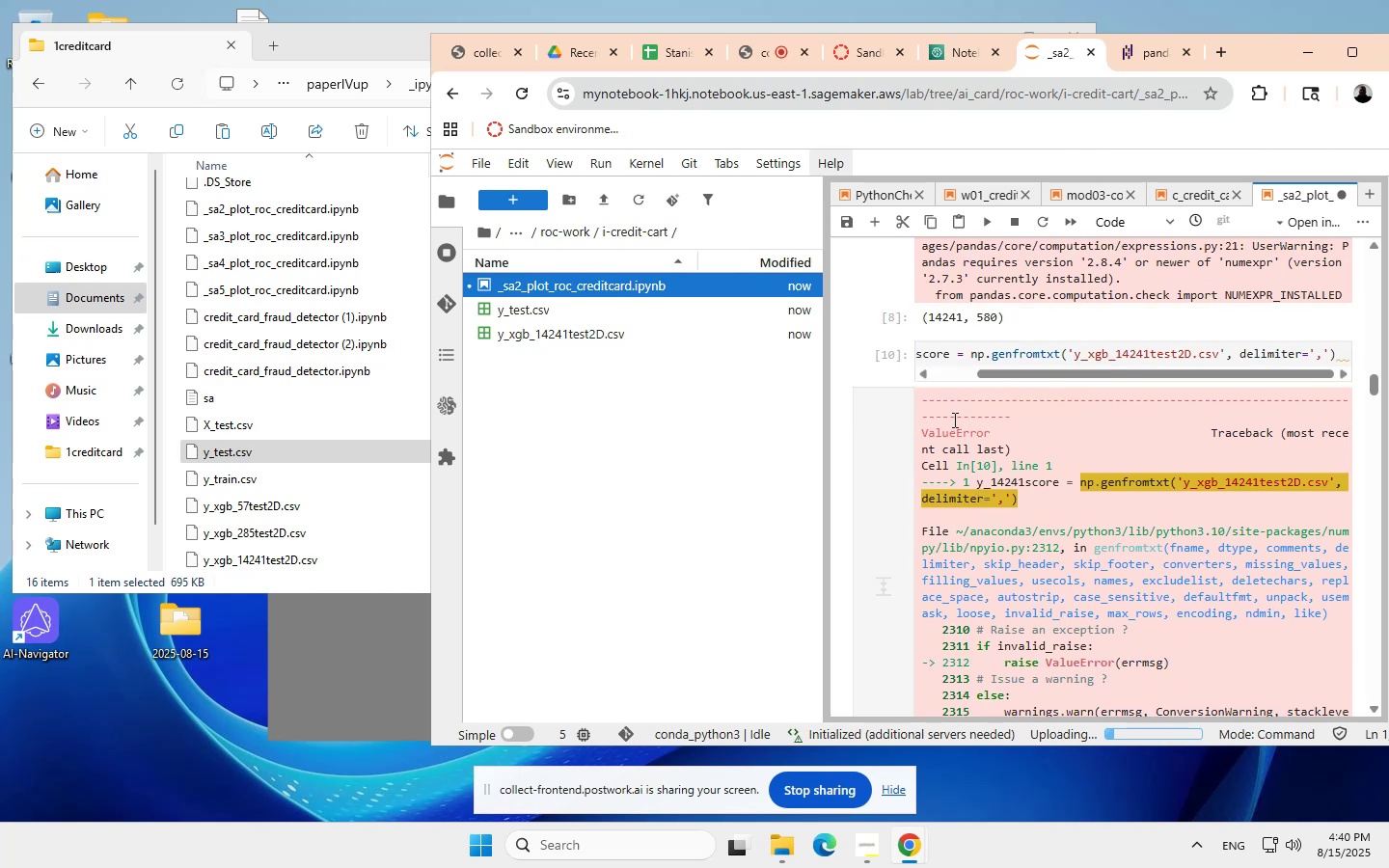 
scroll: coordinate [977, 491], scroll_direction: down, amount: 1.0
 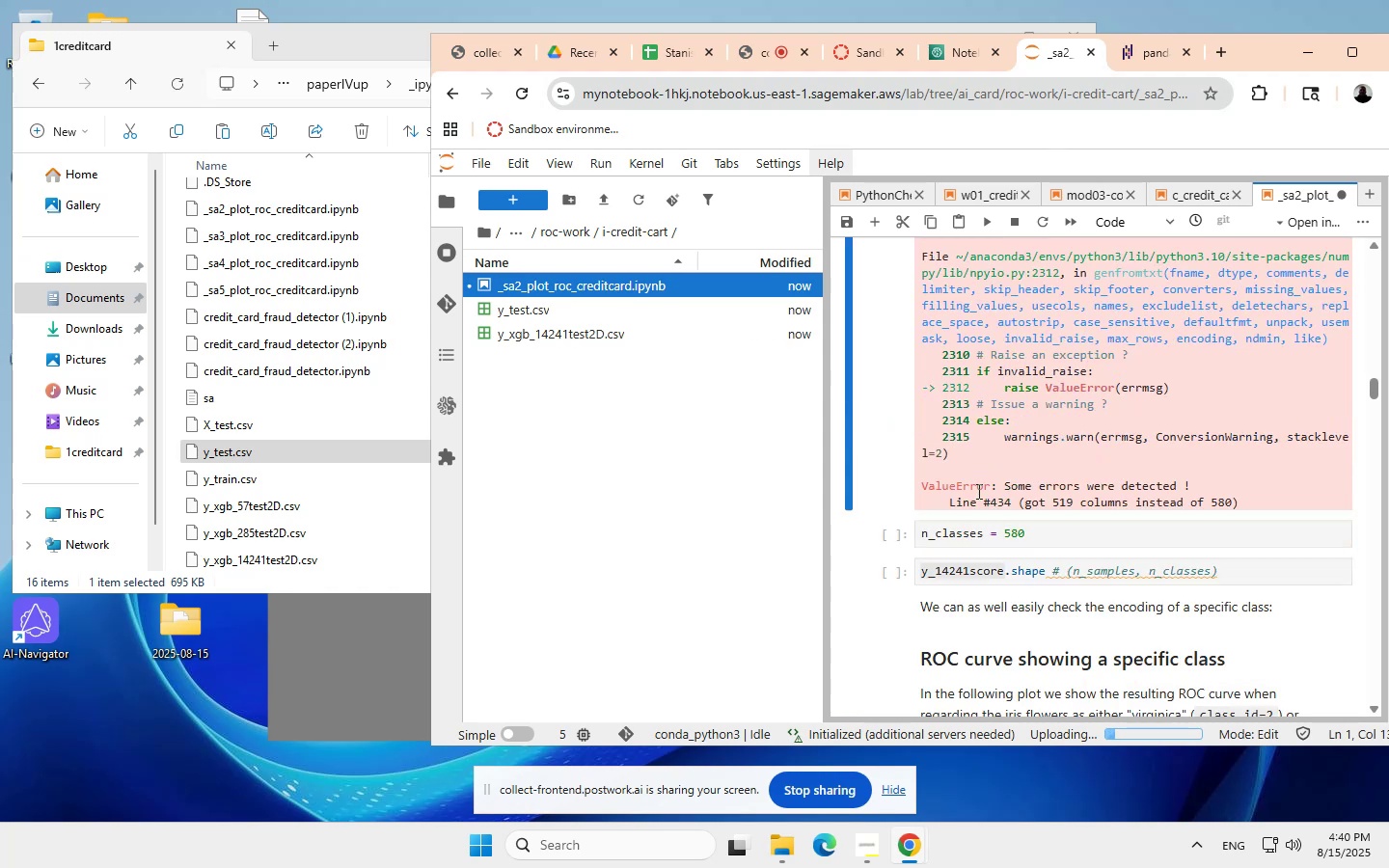 
scroll: coordinate [967, 481], scroll_direction: none, amount: 0.0
 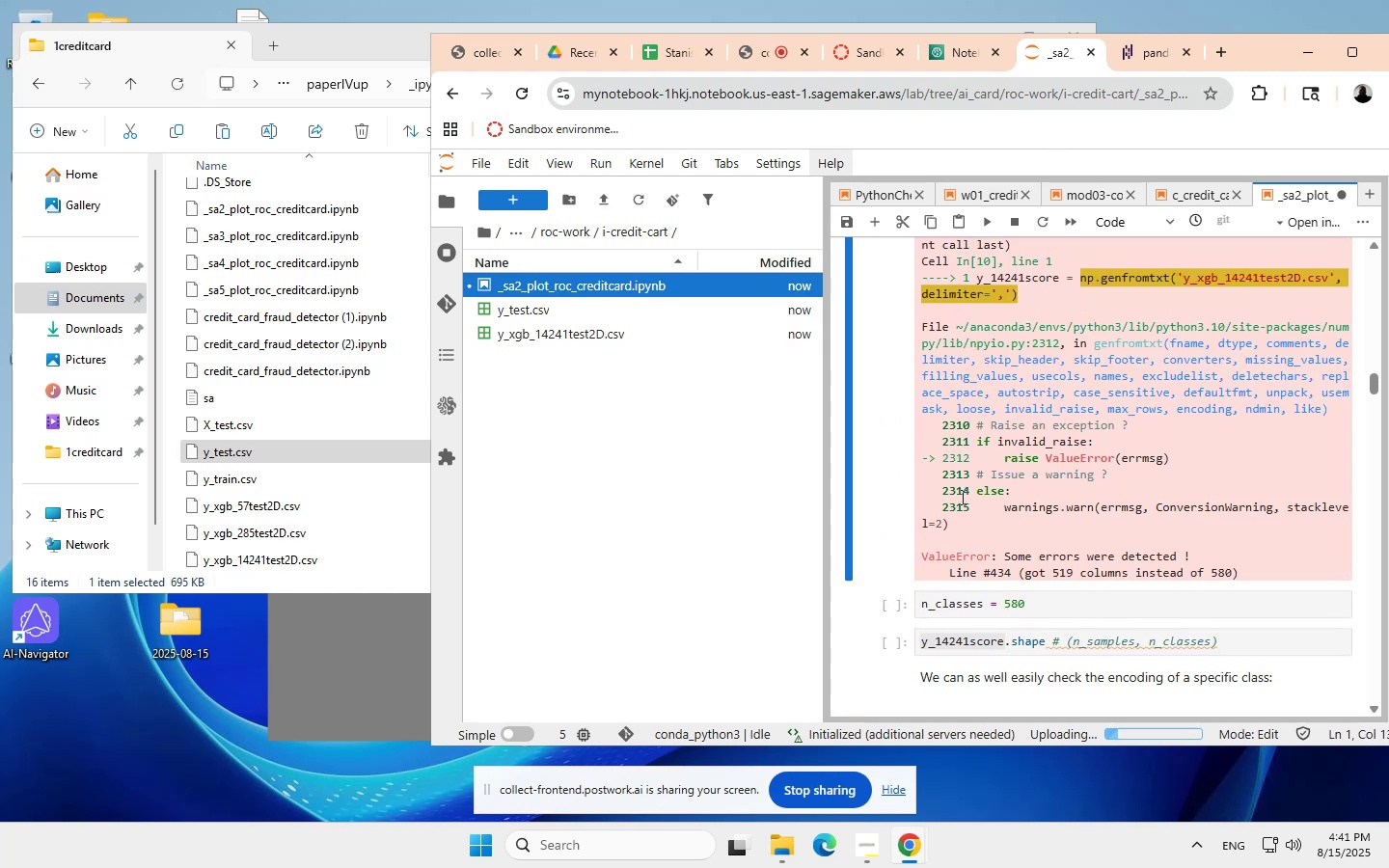 
scroll: coordinate [967, 481], scroll_direction: up, amount: 3.0
 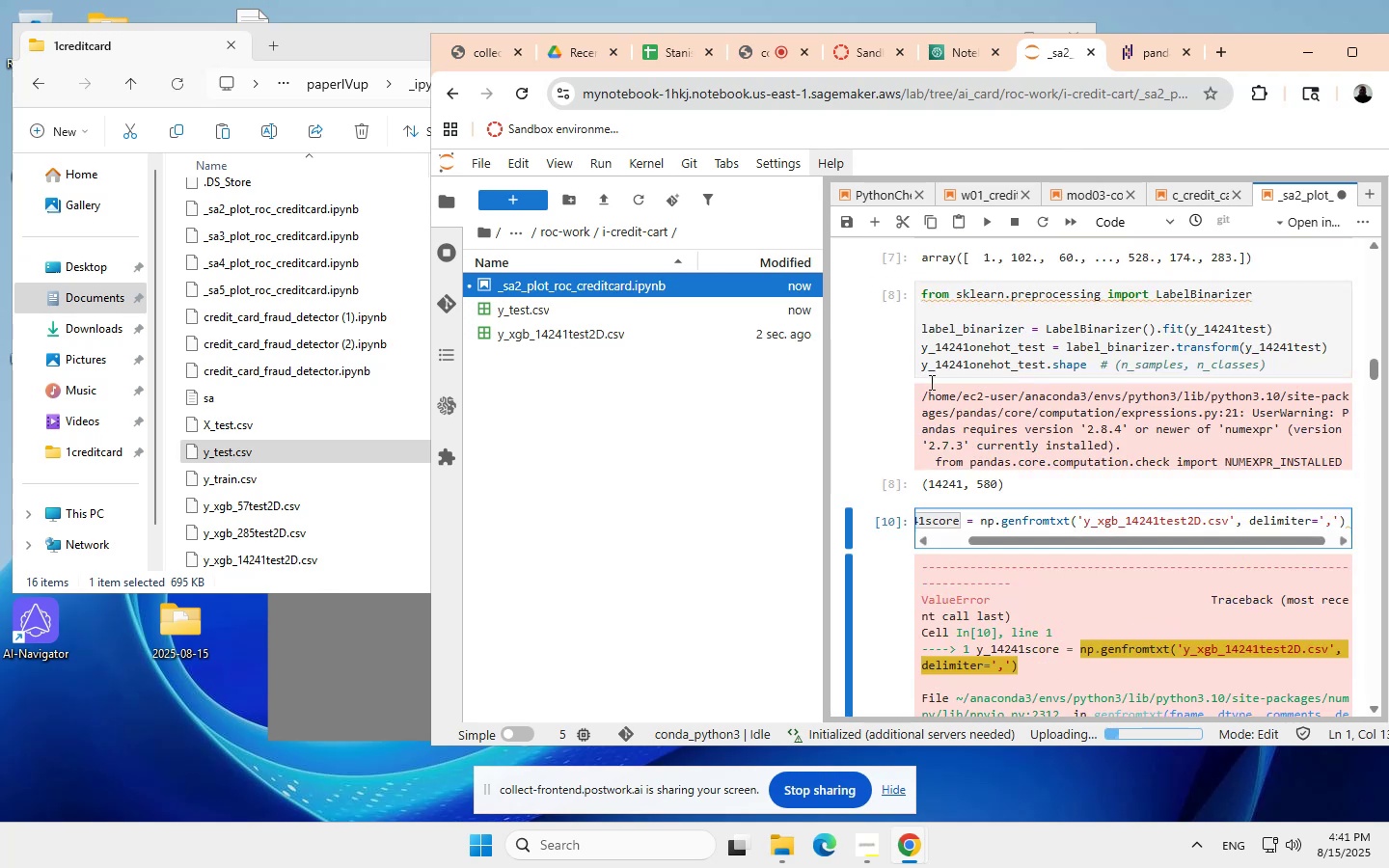 
wait(5.46)
 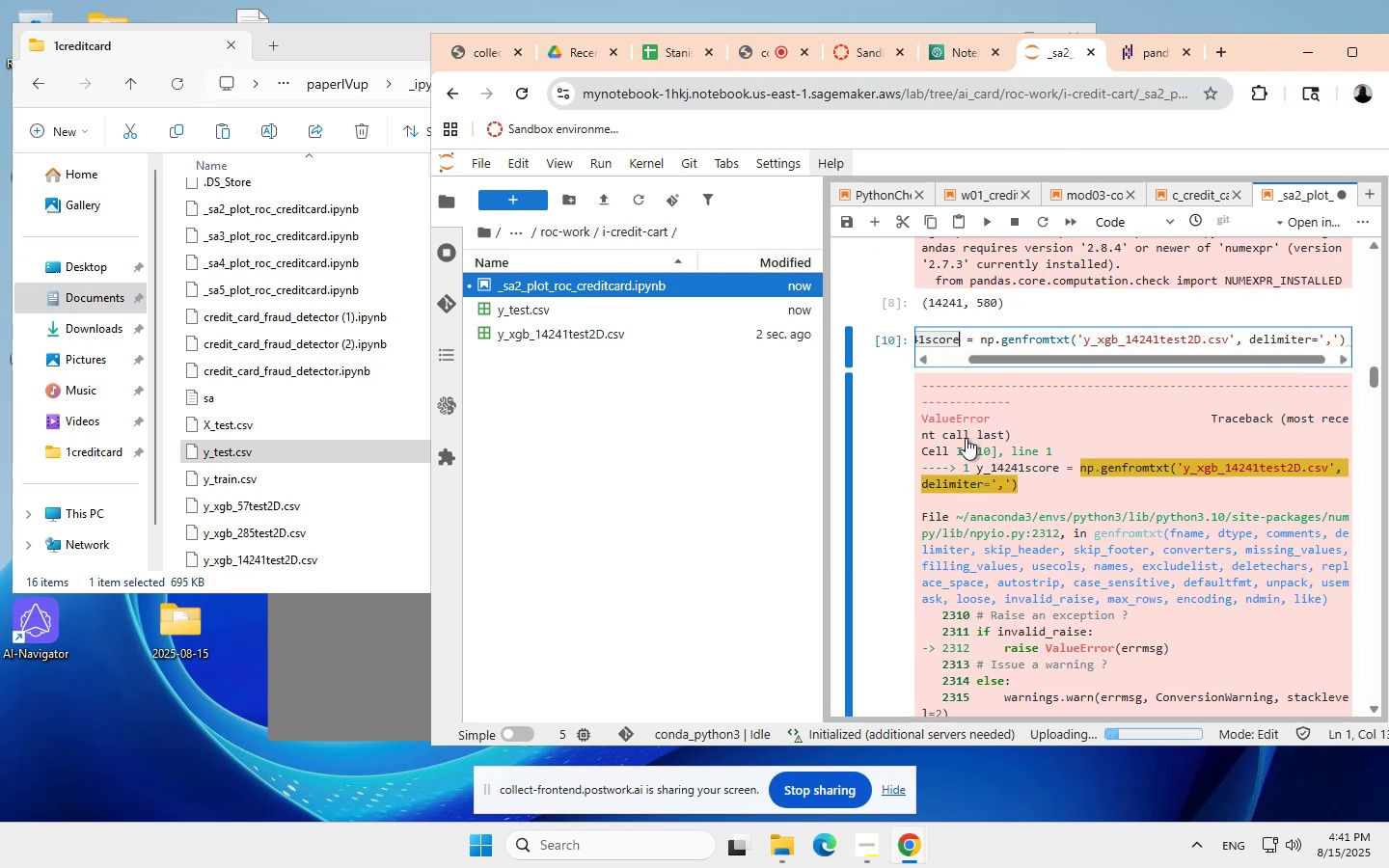 
mouse_move([876, 424])
 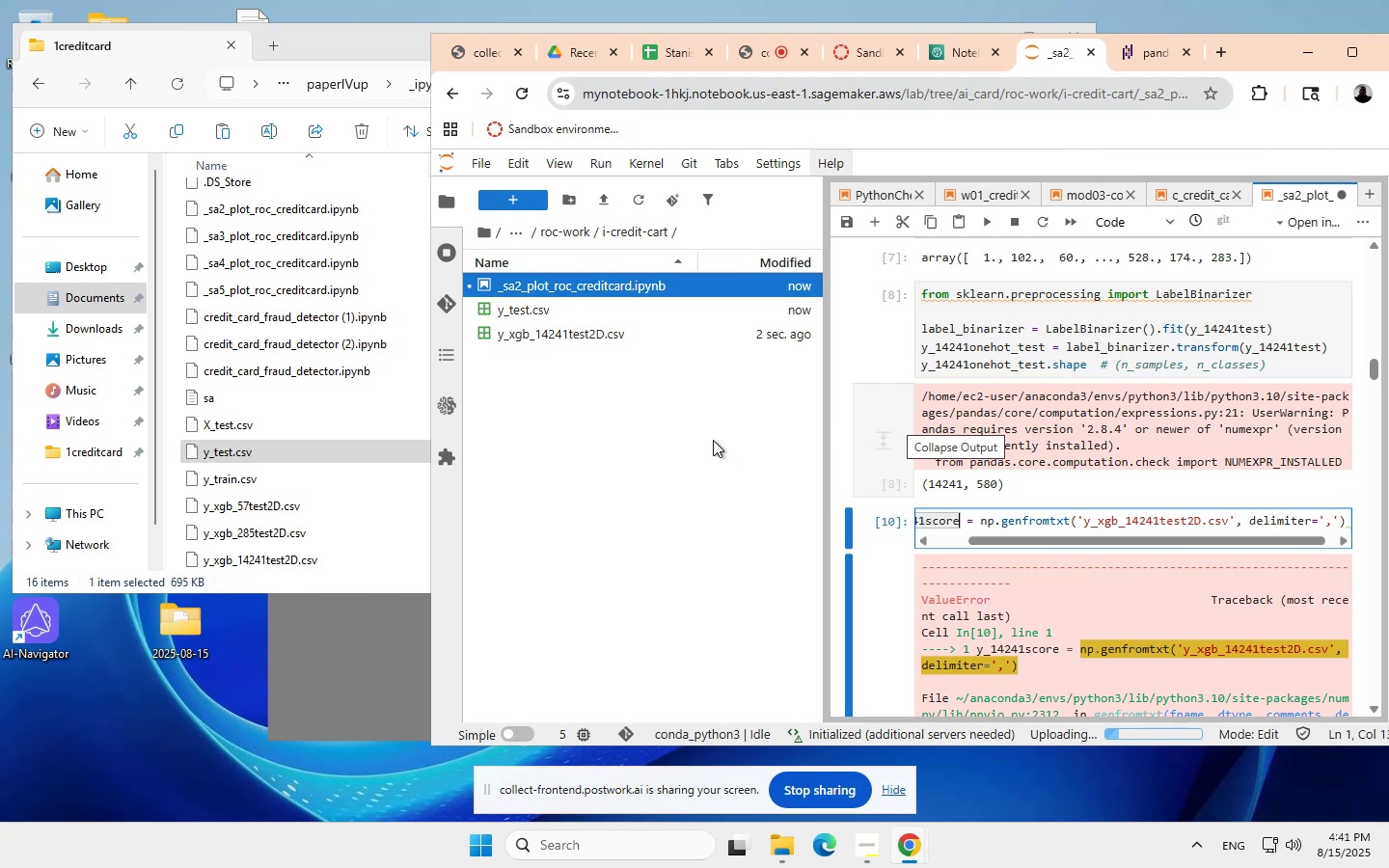 
scroll: coordinate [715, 442], scroll_direction: none, amount: 0.0
 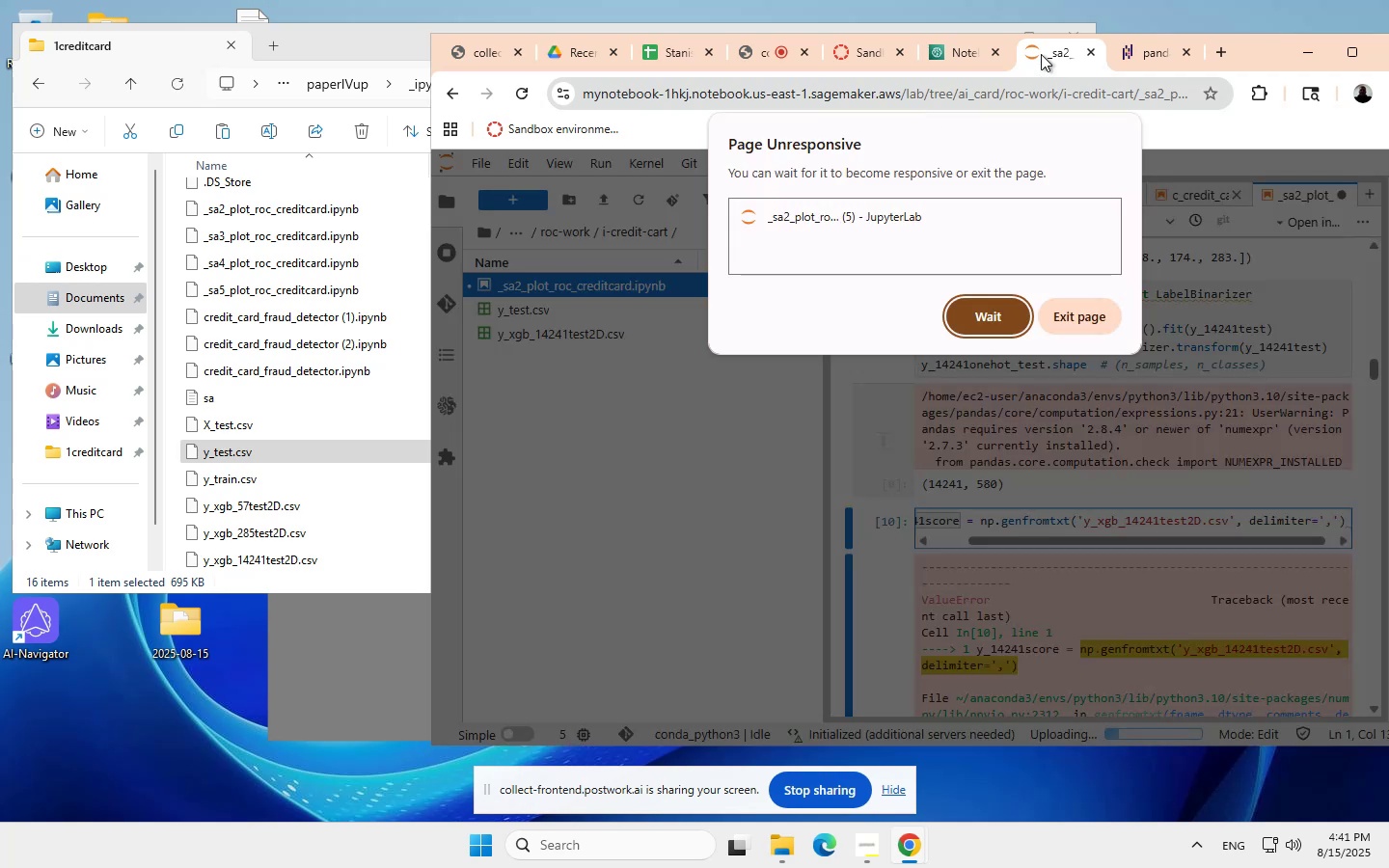 
wait(18.33)
 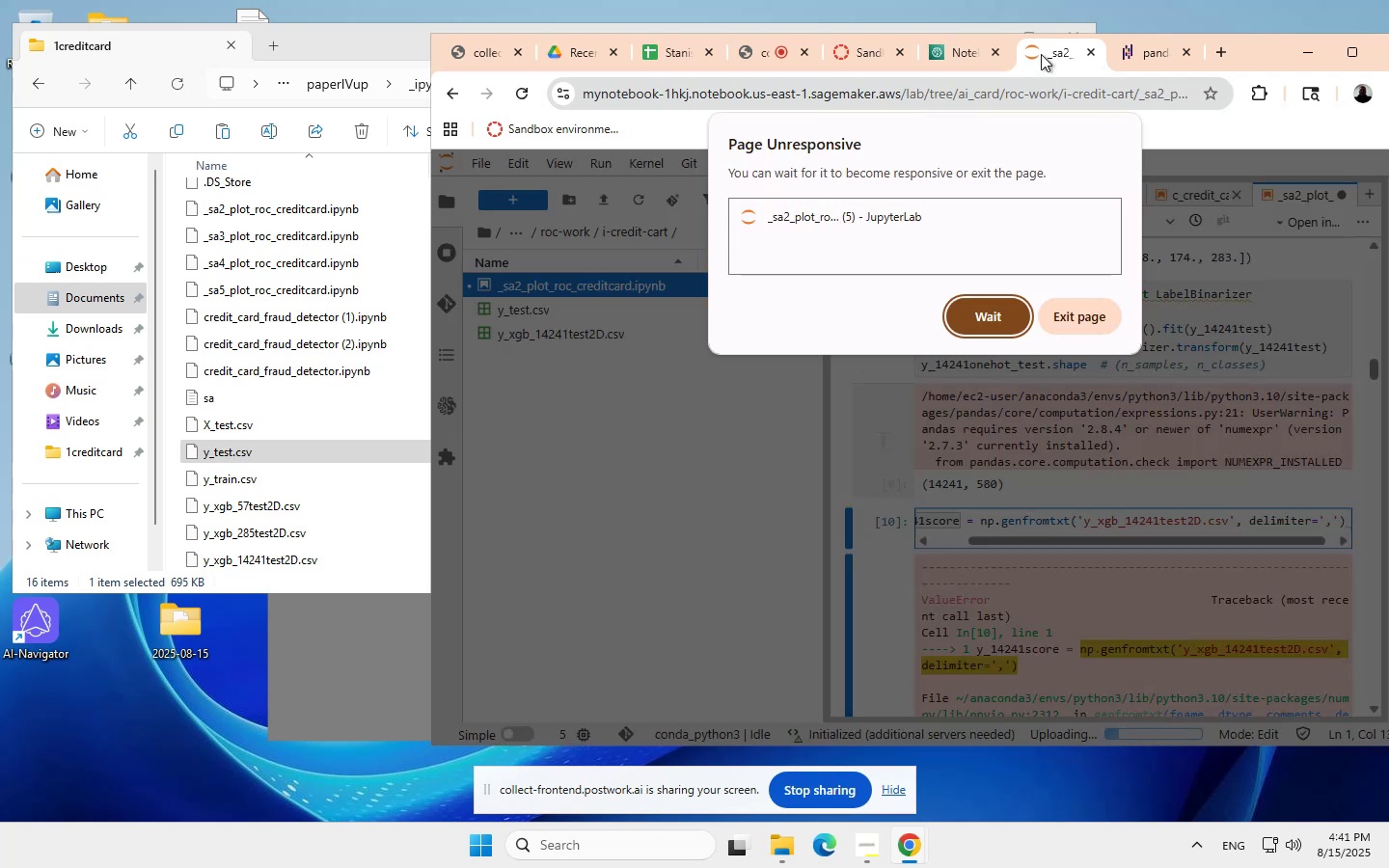 
left_click([993, 312])
 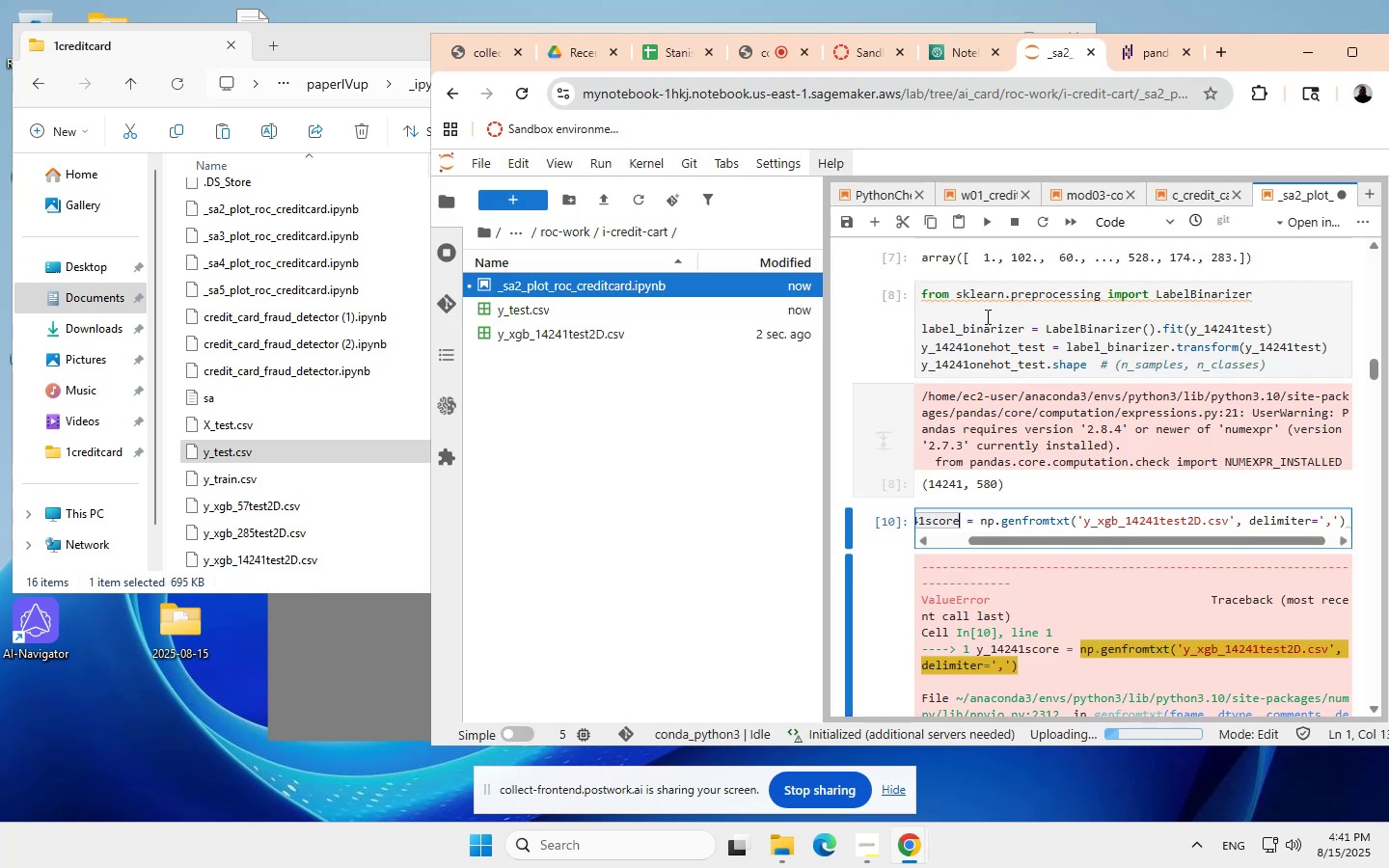 
wait(10.2)
 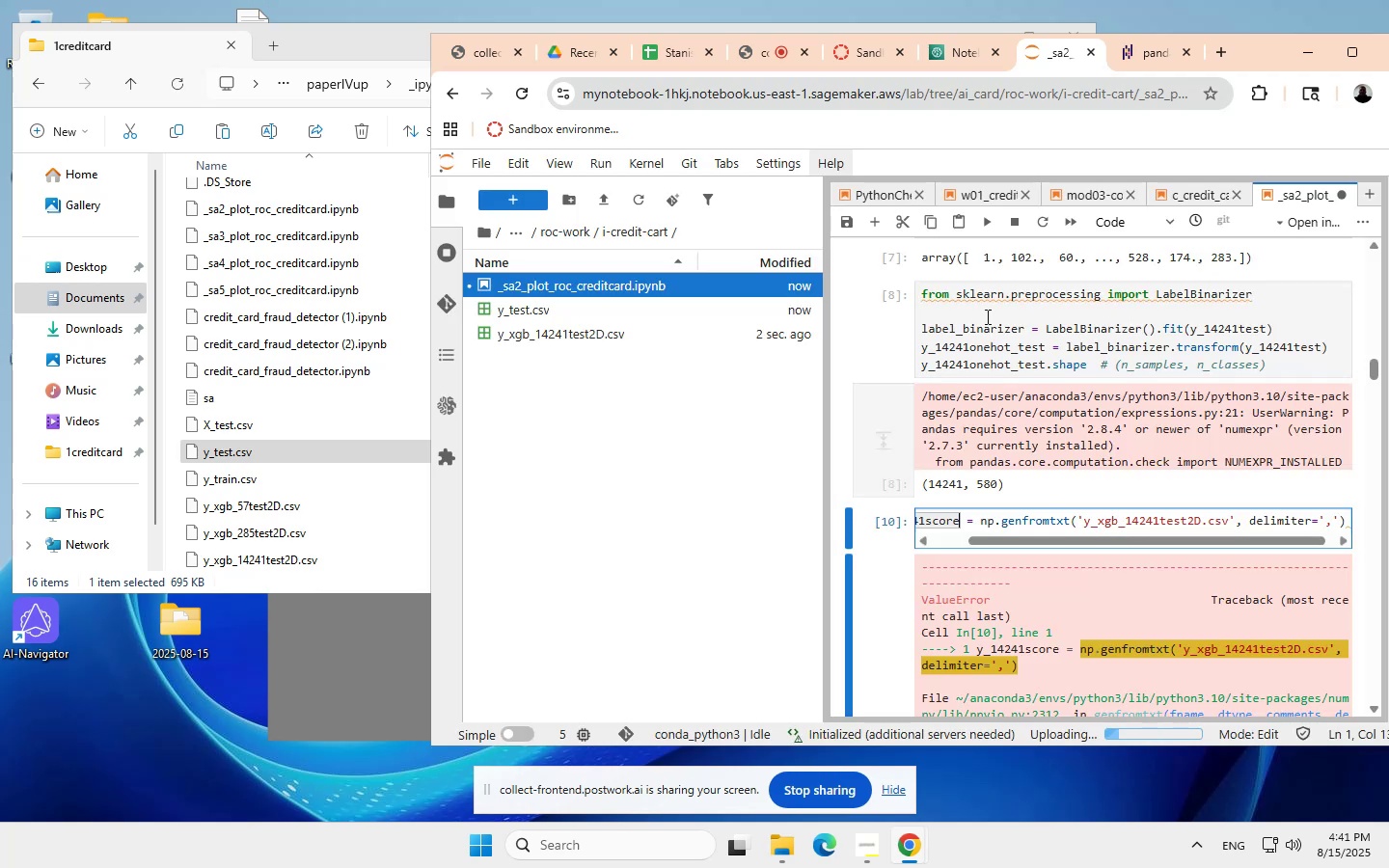 
right_click([993, 521])
 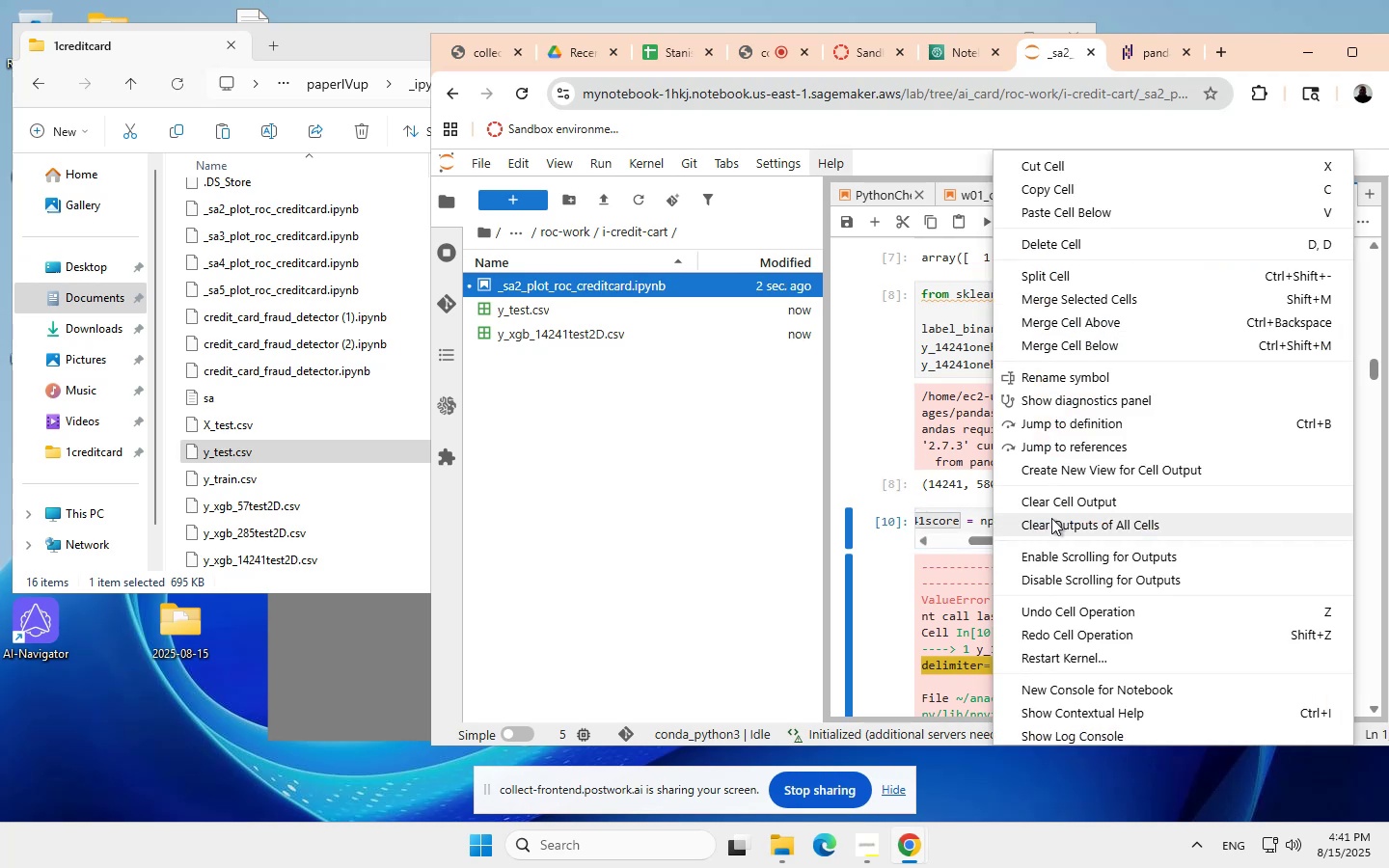 
wait(5.21)
 